 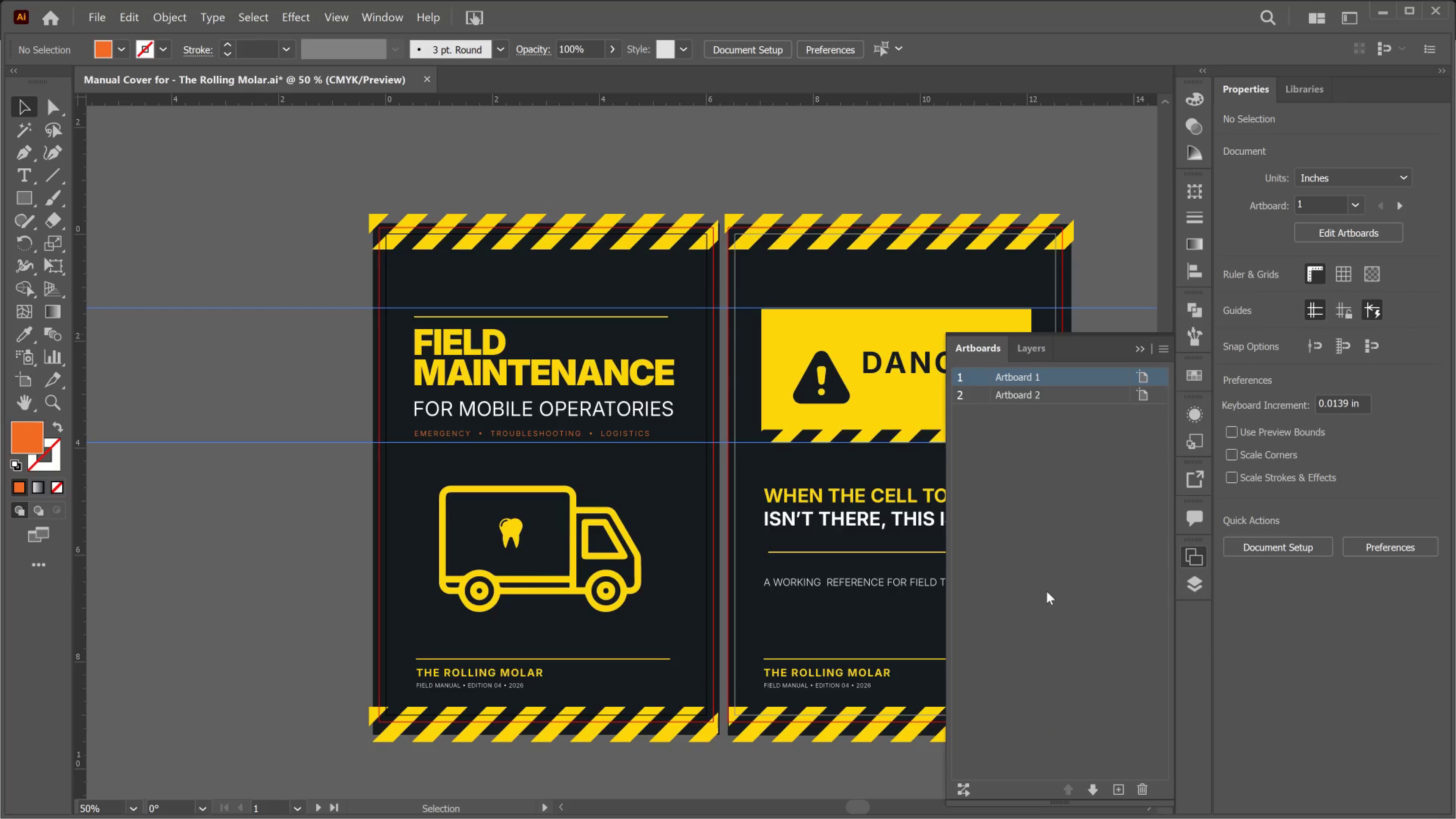 
left_click_drag(start_coordinate=[858, 809], to_coordinate=[866, 819])
 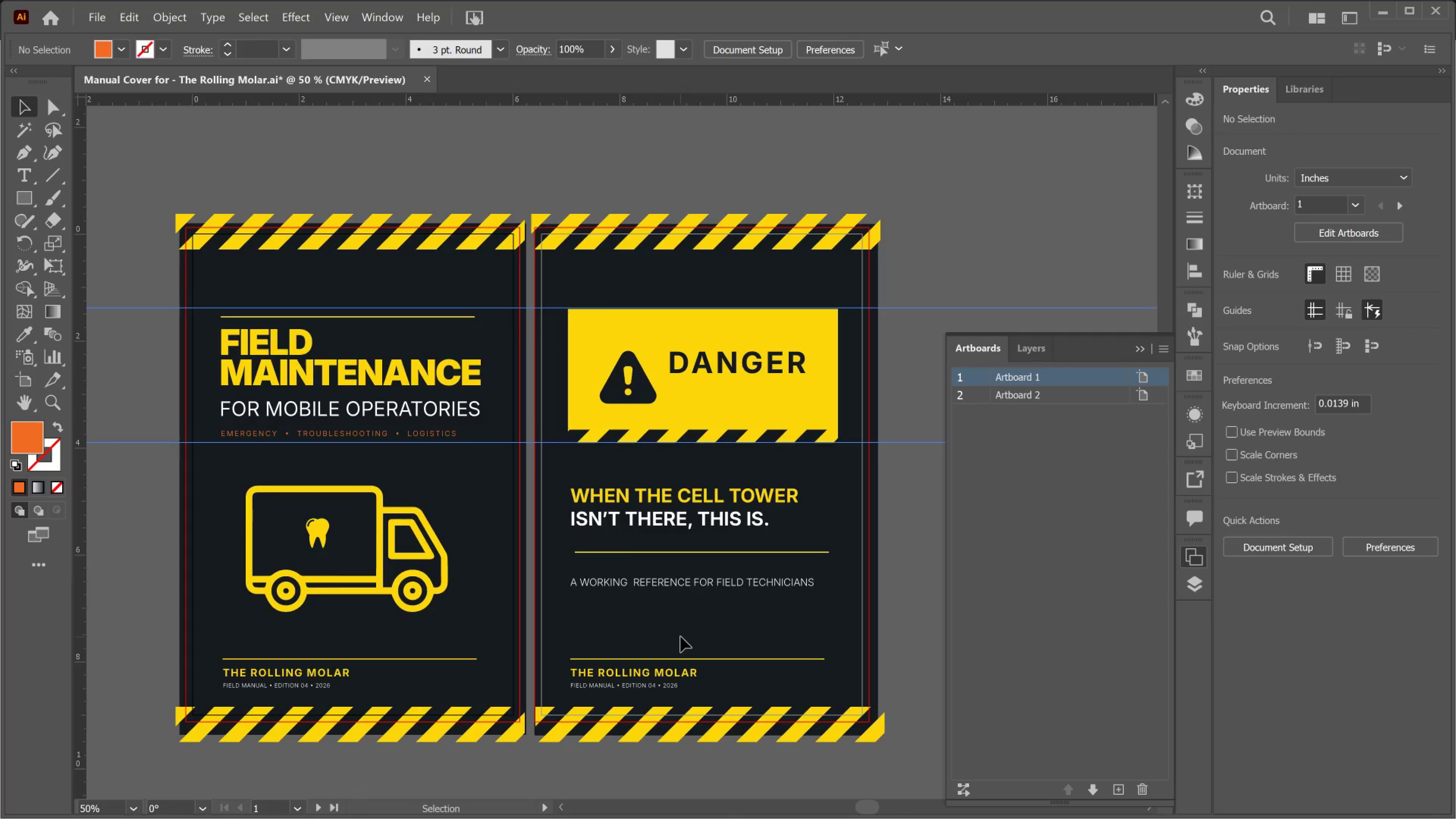 
key(Meta+MetaLeft)
 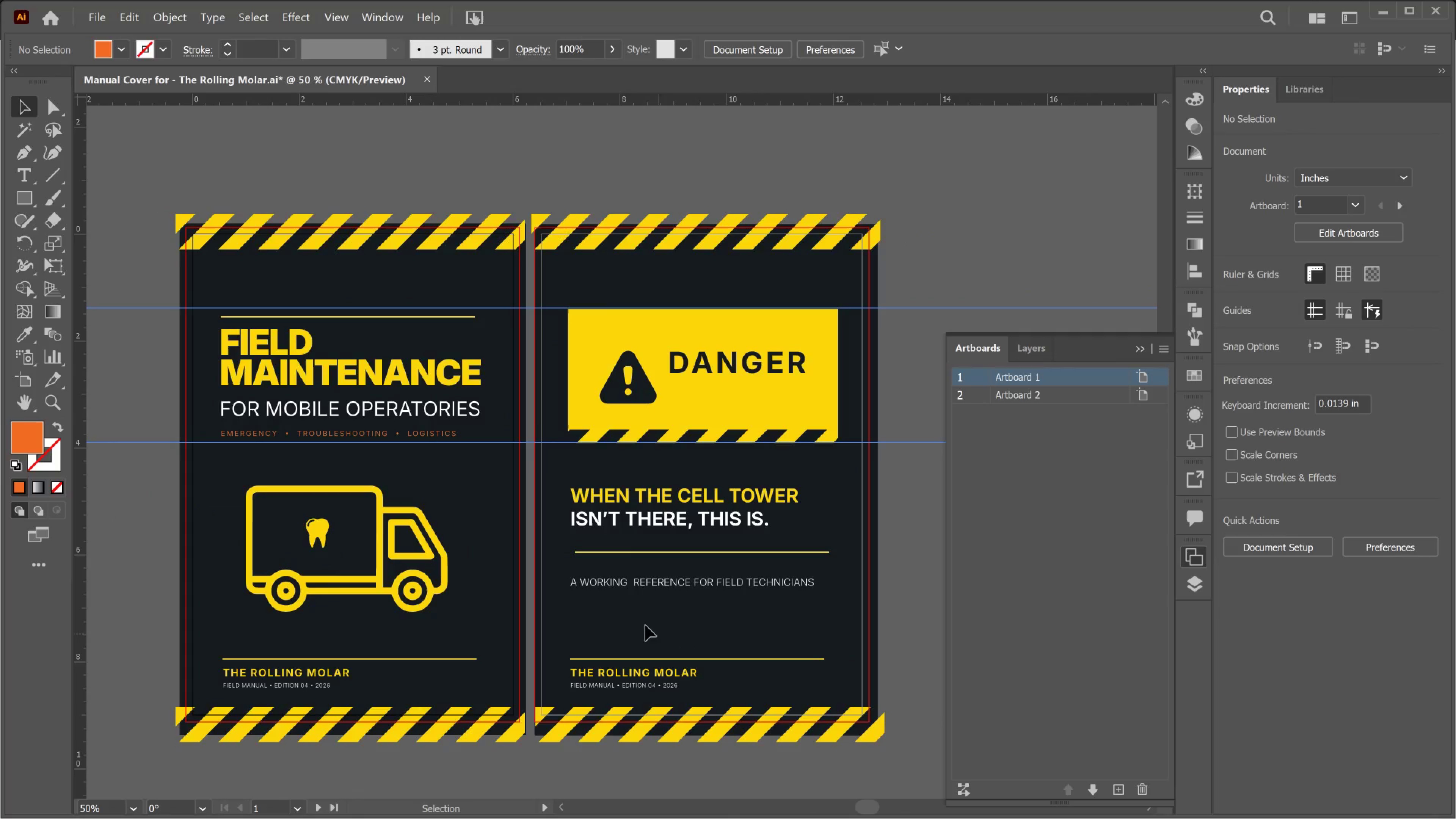 
key(Meta+Shift+ShiftLeft)
 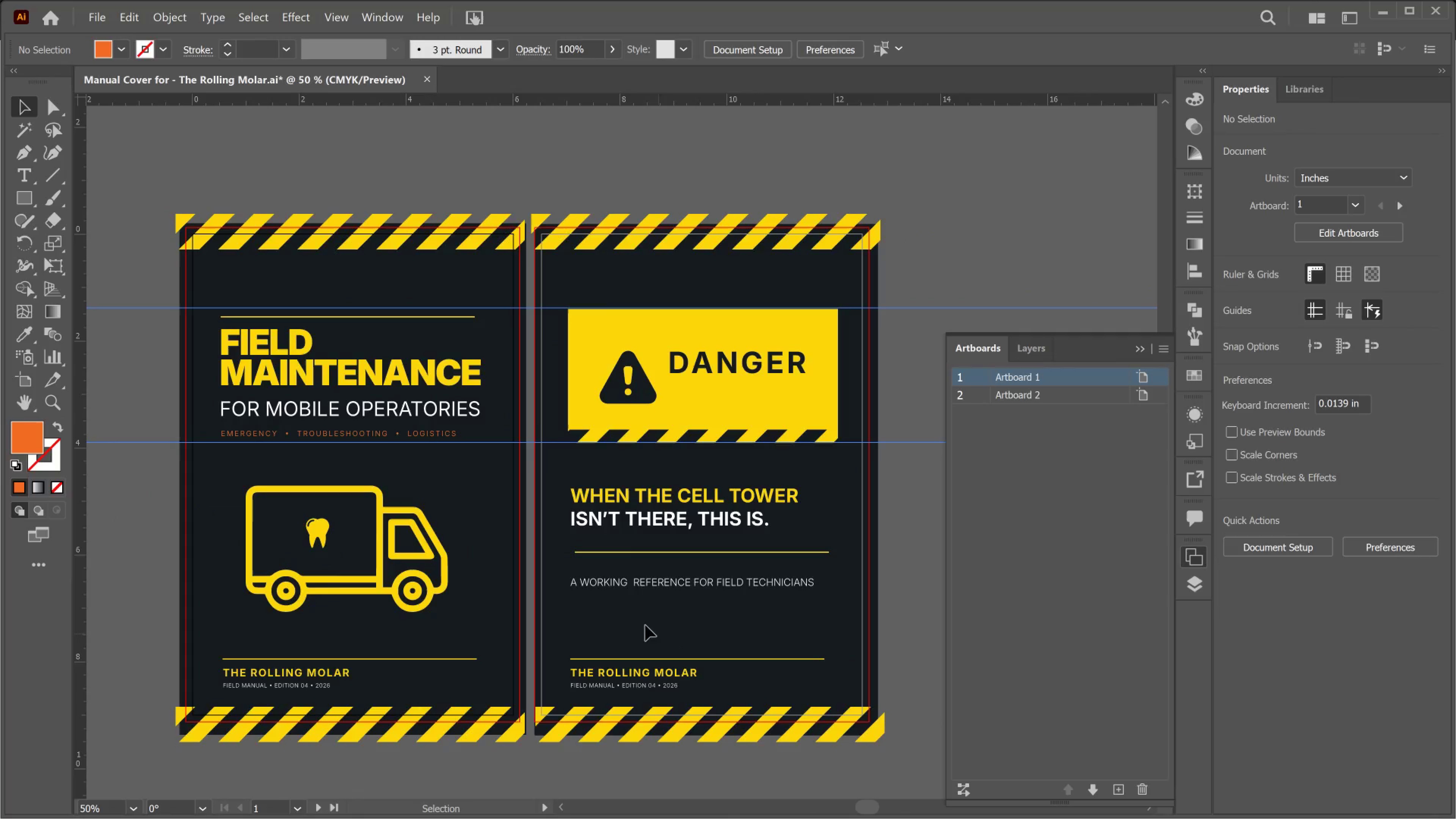 
key(Meta+Shift+S)
 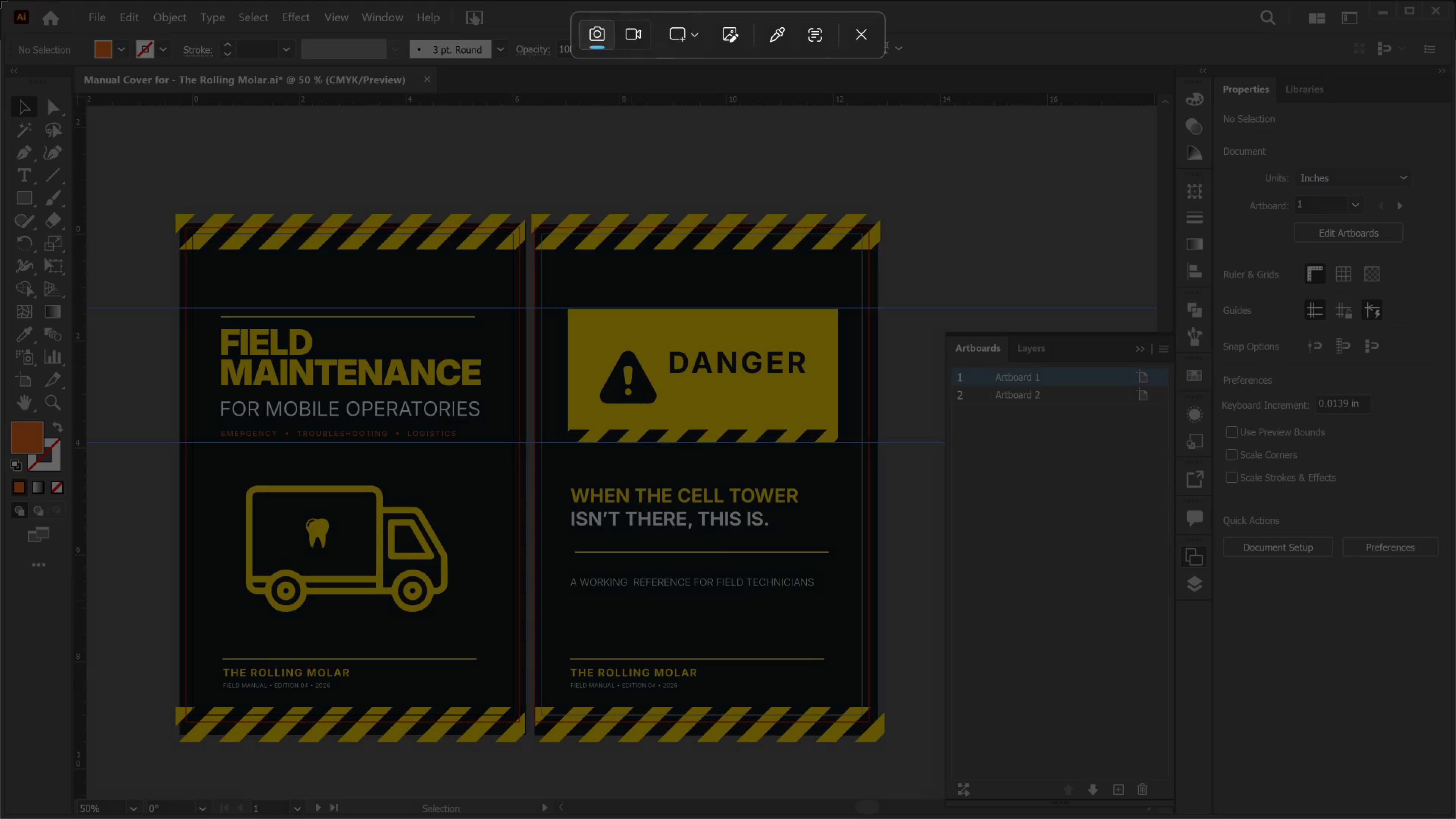 
left_click_drag(start_coordinate=[10, 0], to_coordinate=[1456, 819])
 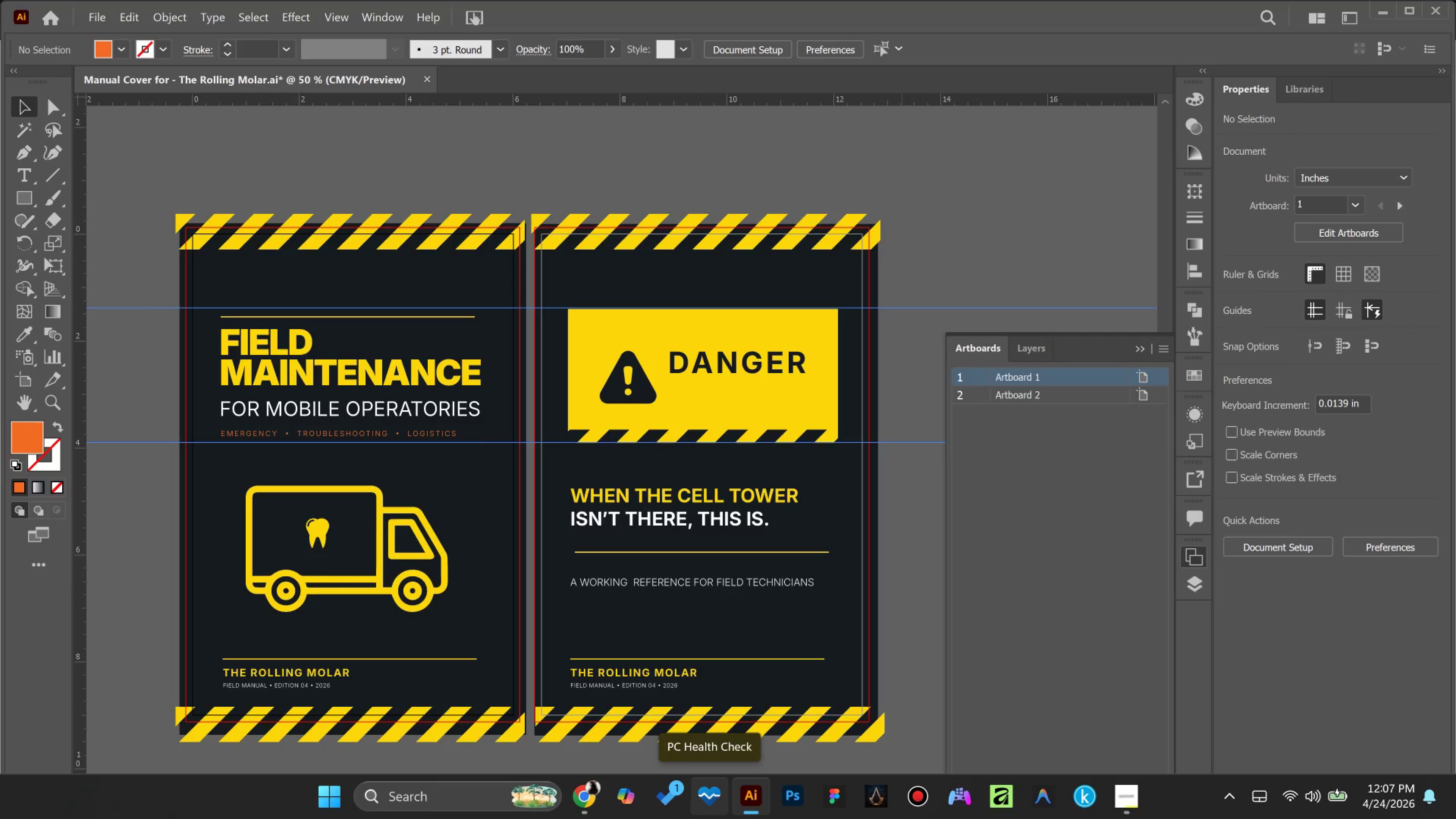 
wait(21.01)
 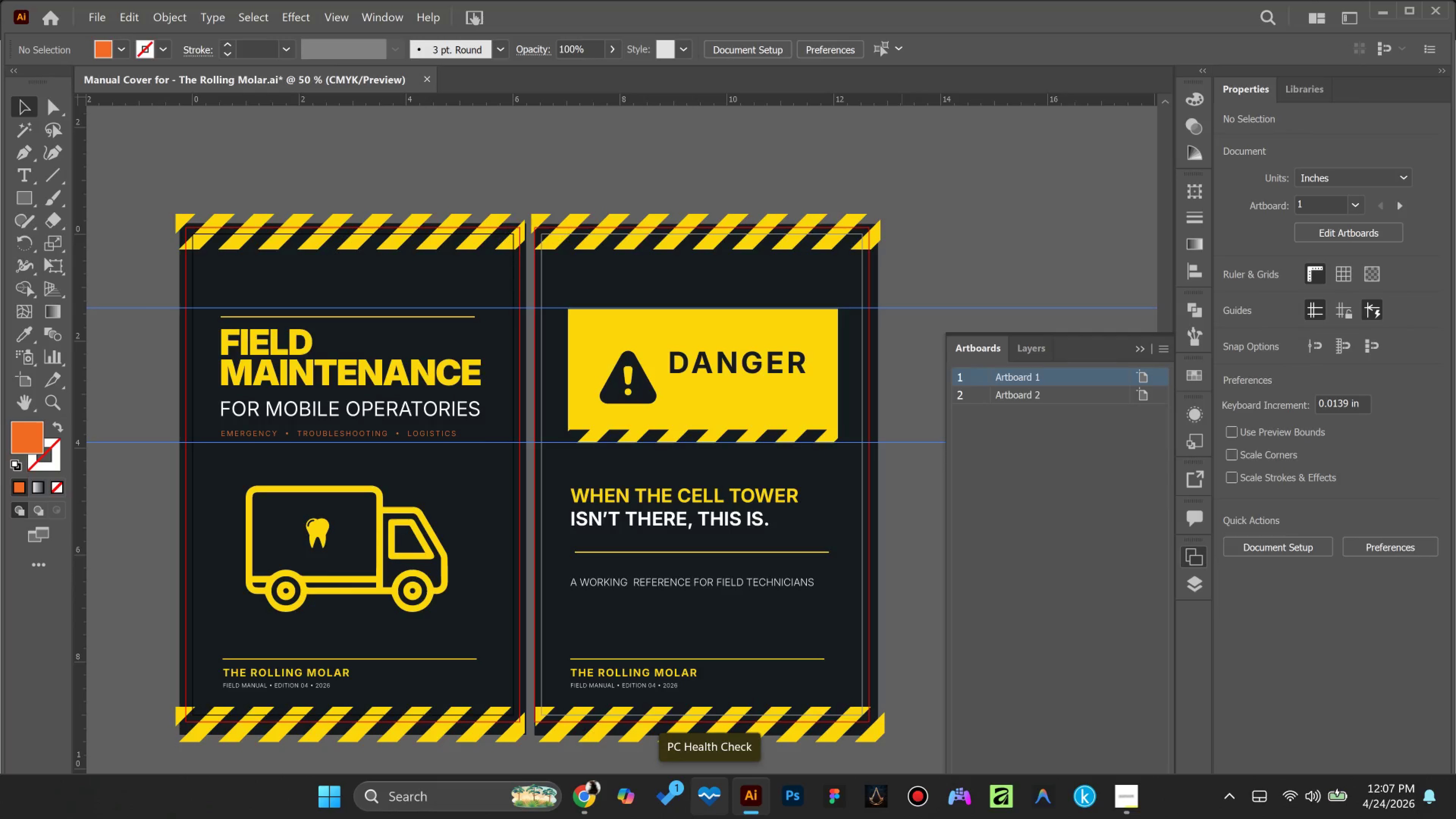 
mouse_move([665, 800])
 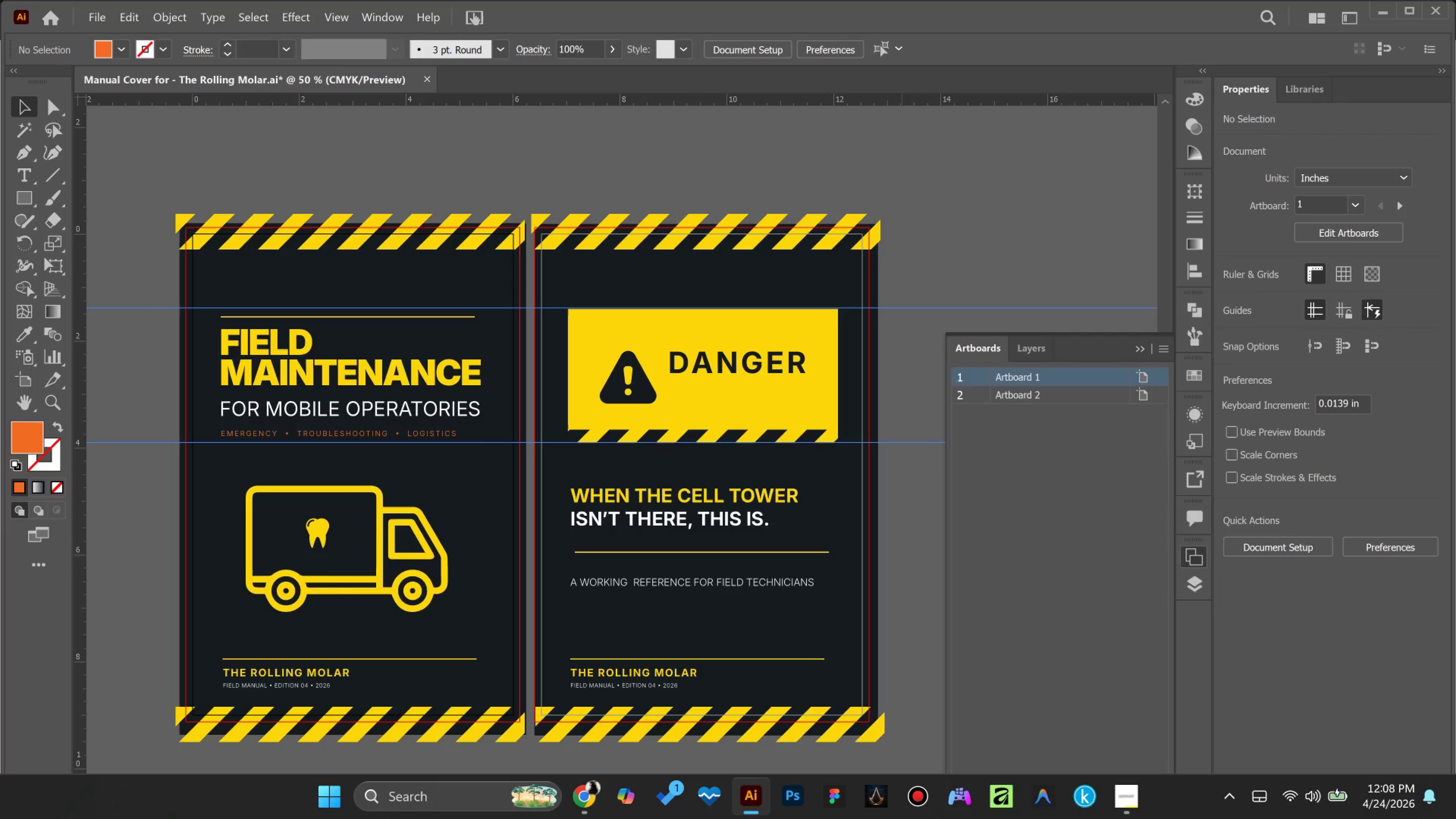 
wait(24.33)
 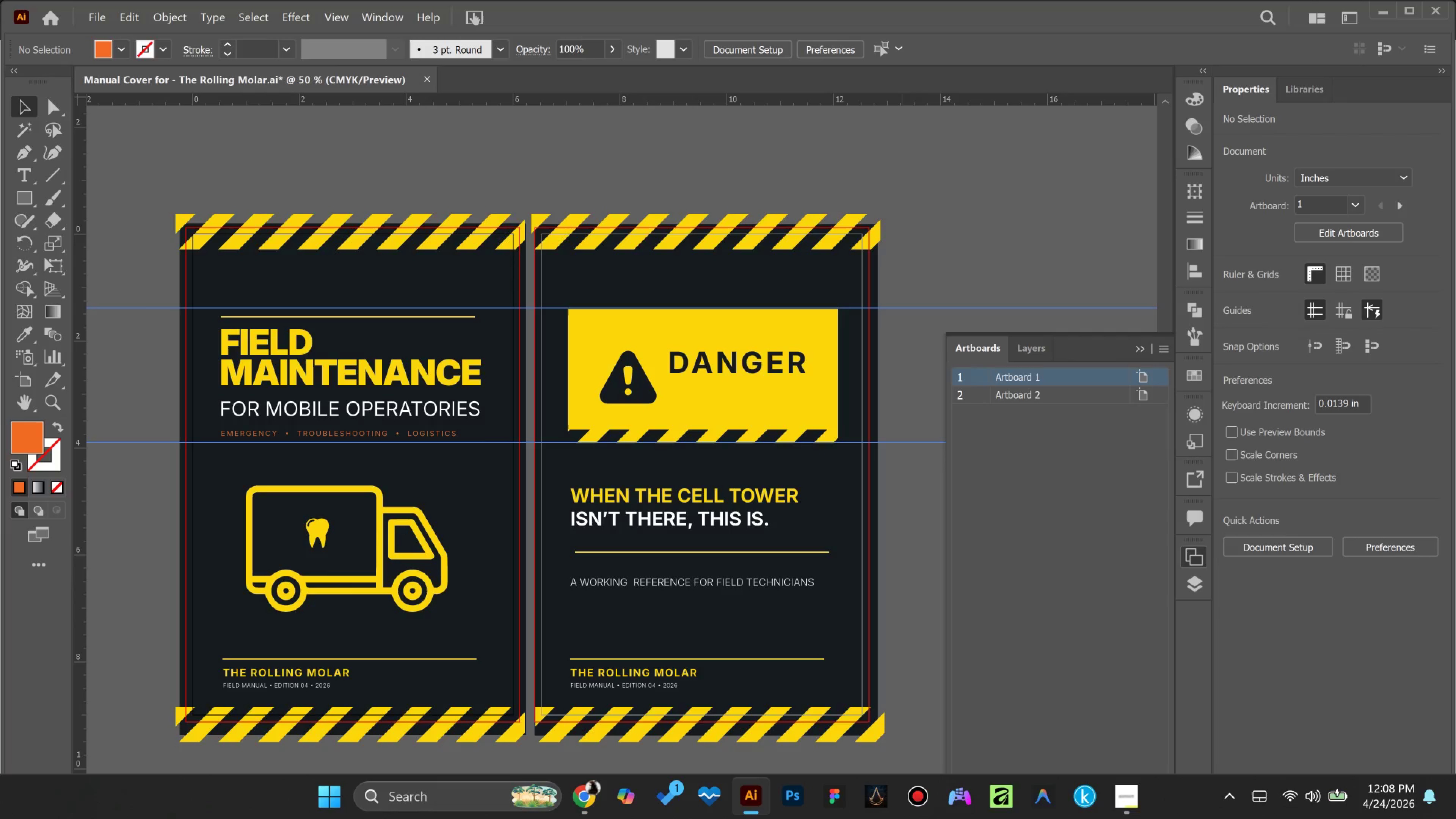 
key(Meta+MetaLeft)
 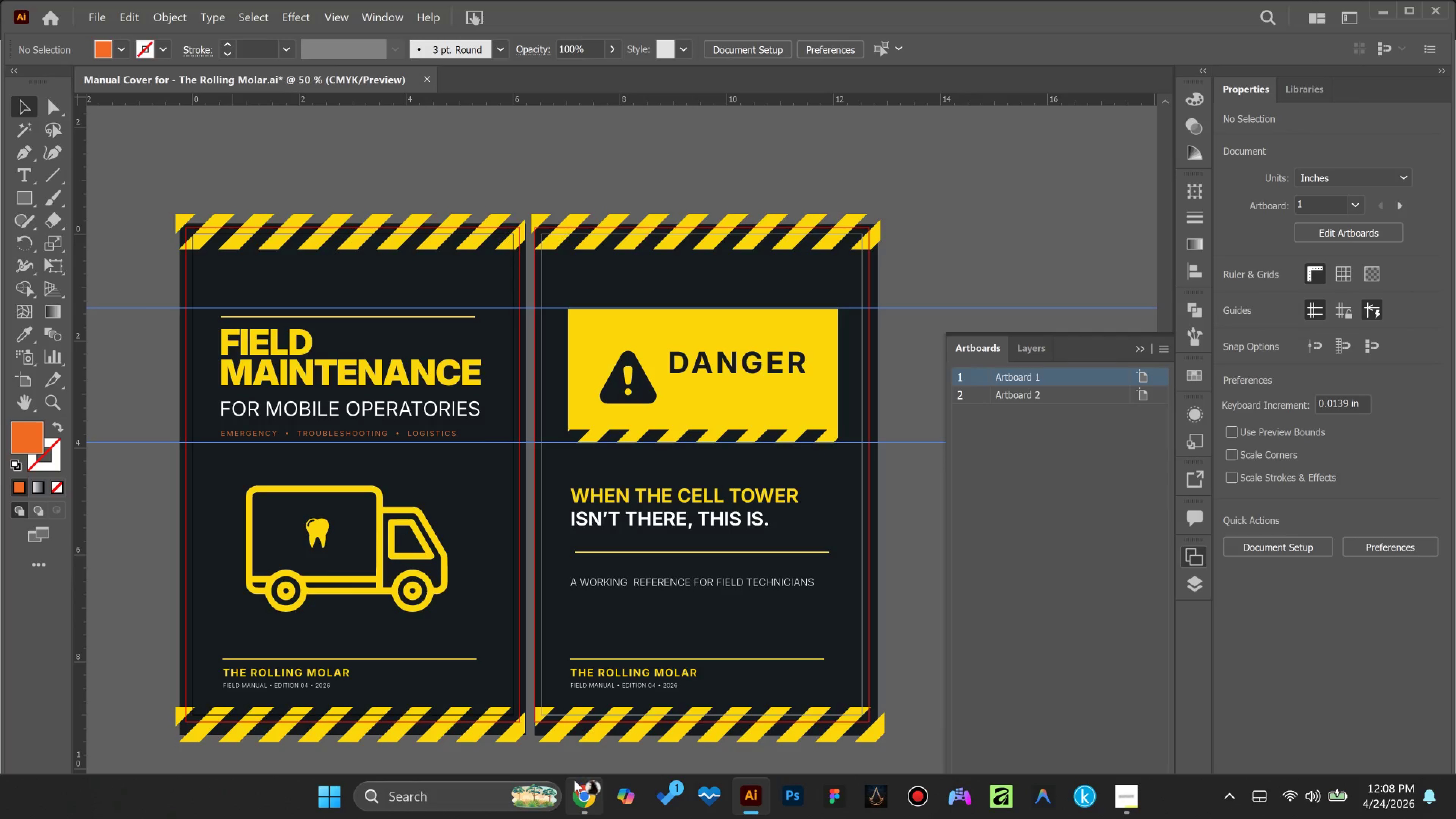 
key(Meta+E)
 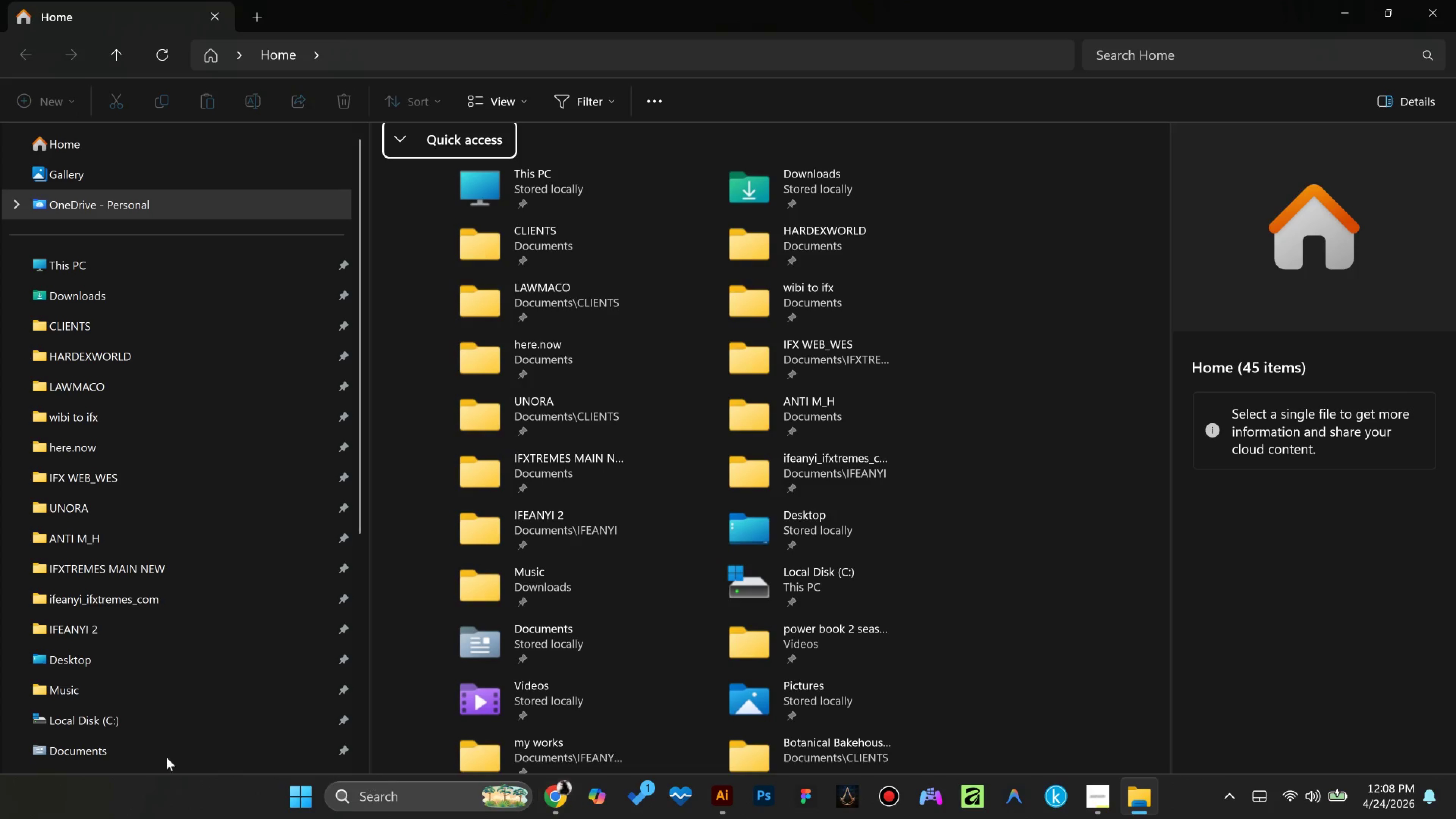 
left_click([129, 332])
 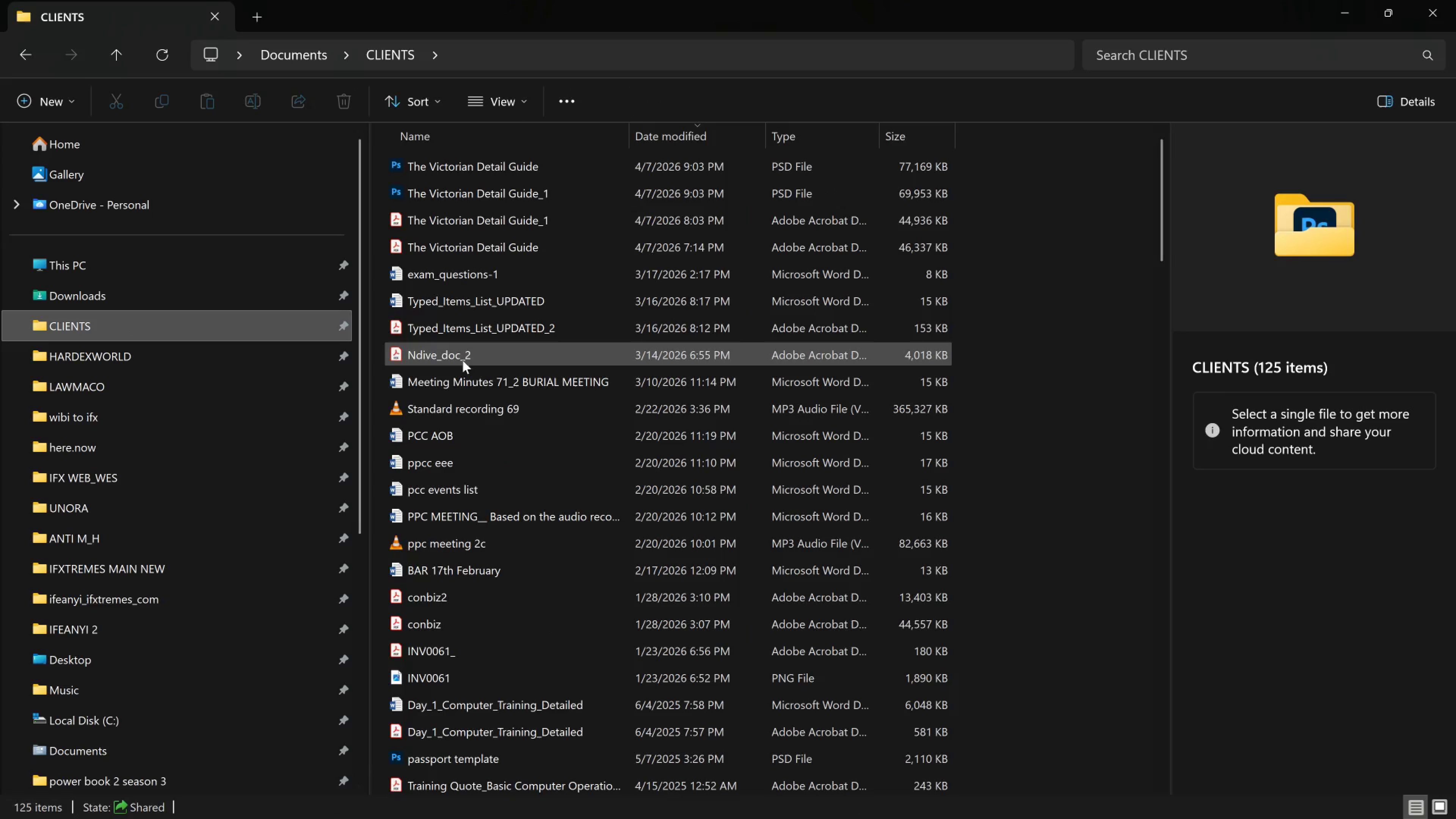 
scroll: coordinate [428, 463], scroll_direction: down, amount: 5.0
 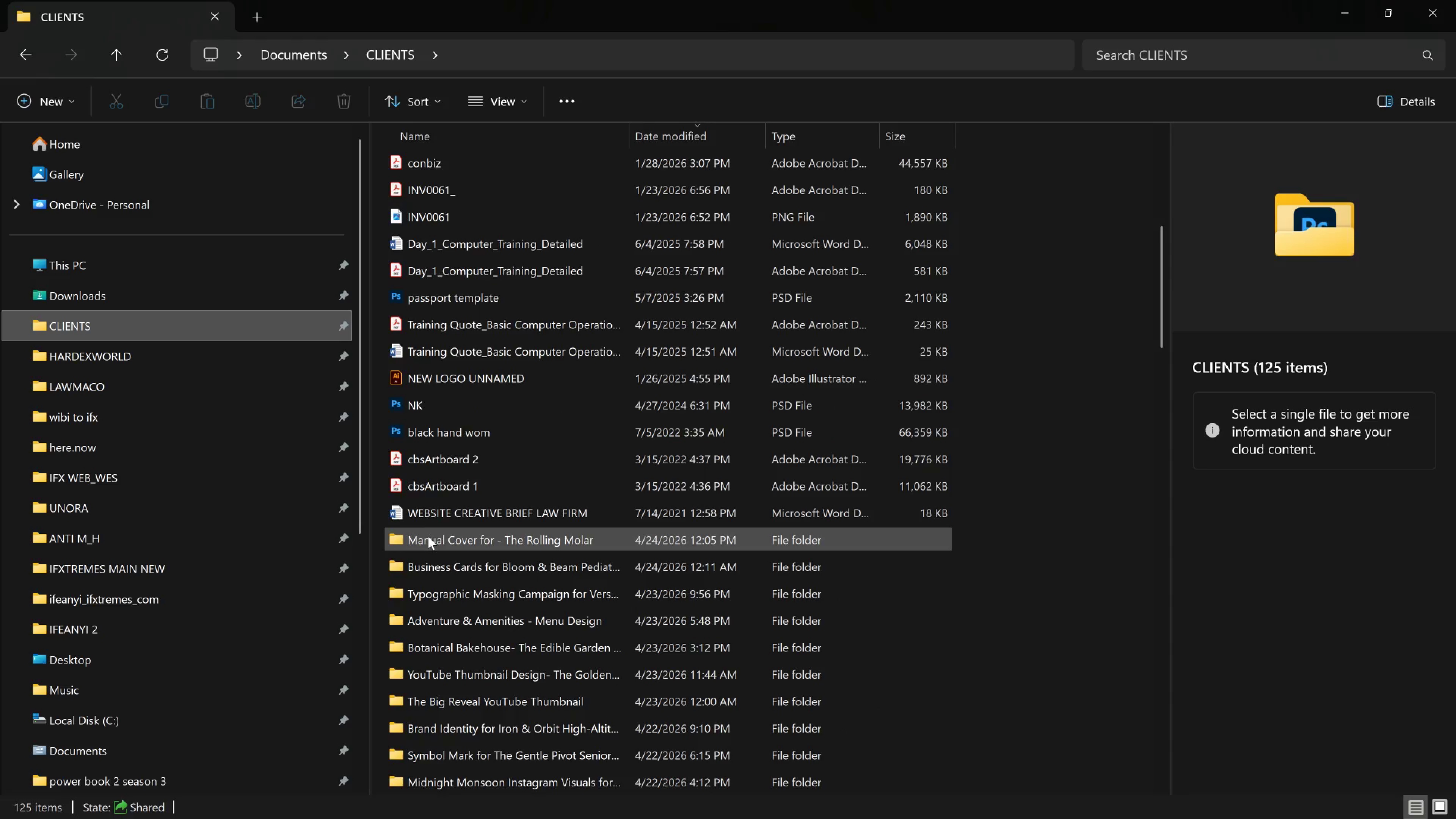 
double_click([428, 536])
 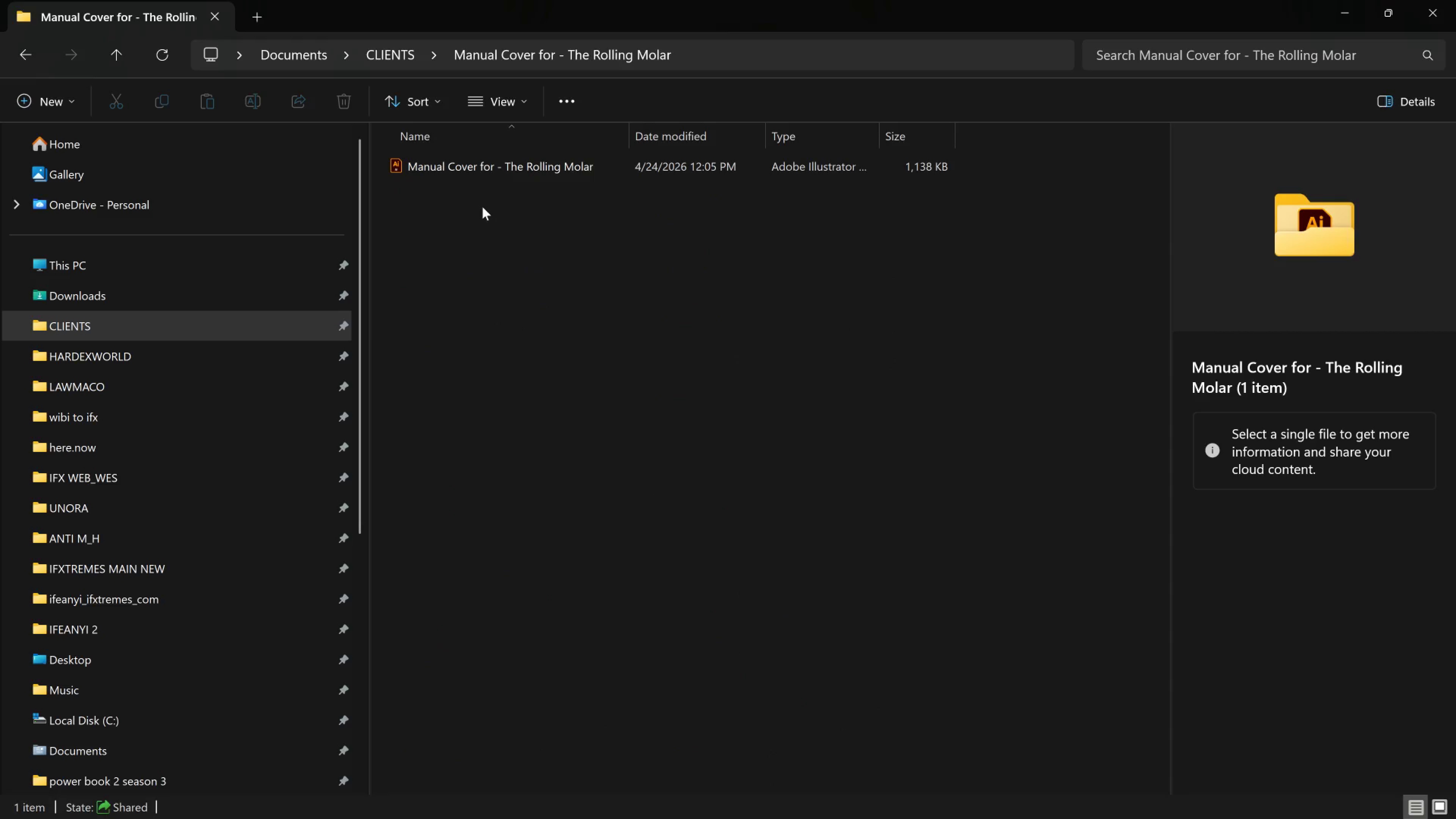 
mouse_move([507, 169])
 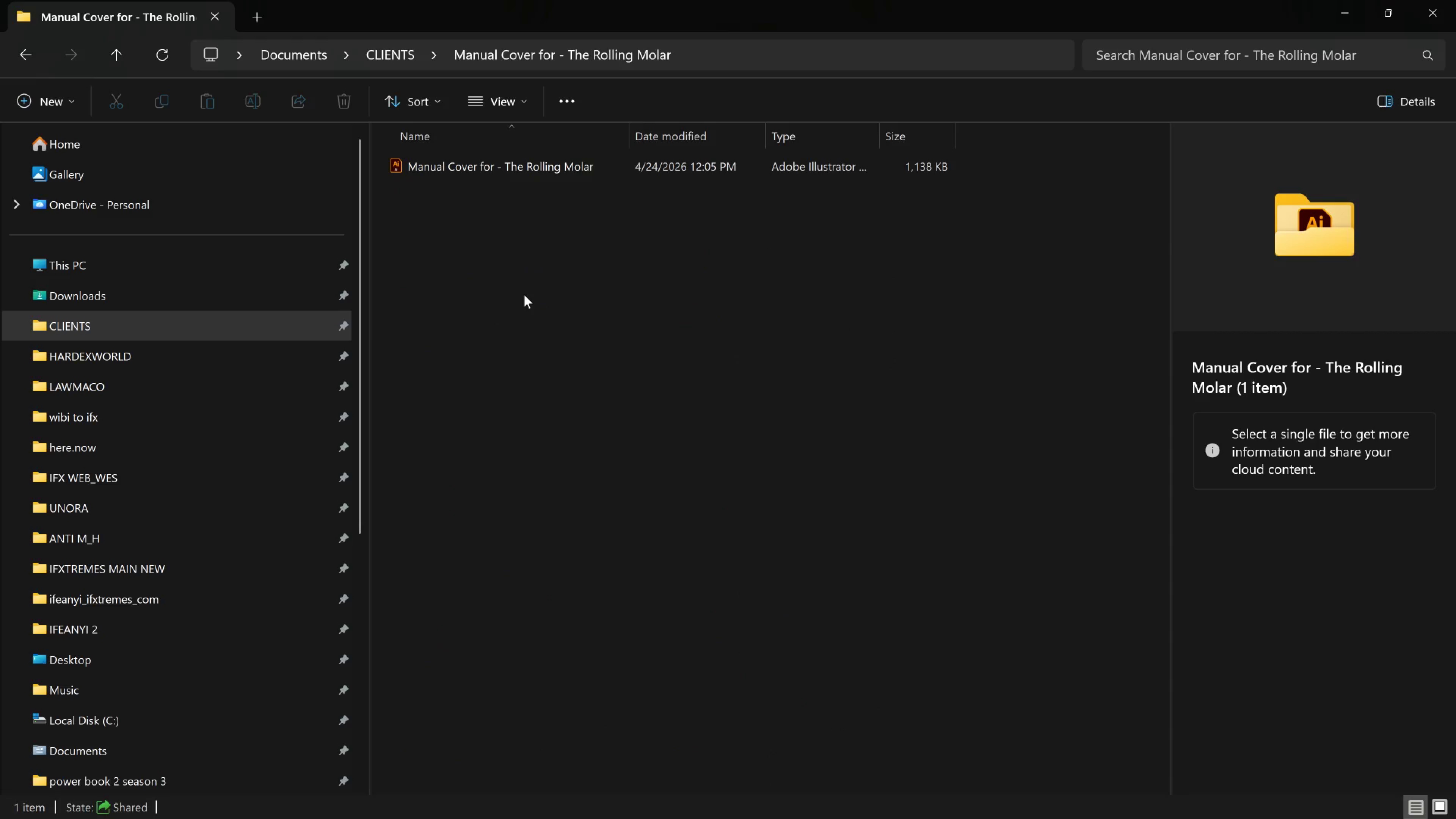 
key(Alt+Tab)
 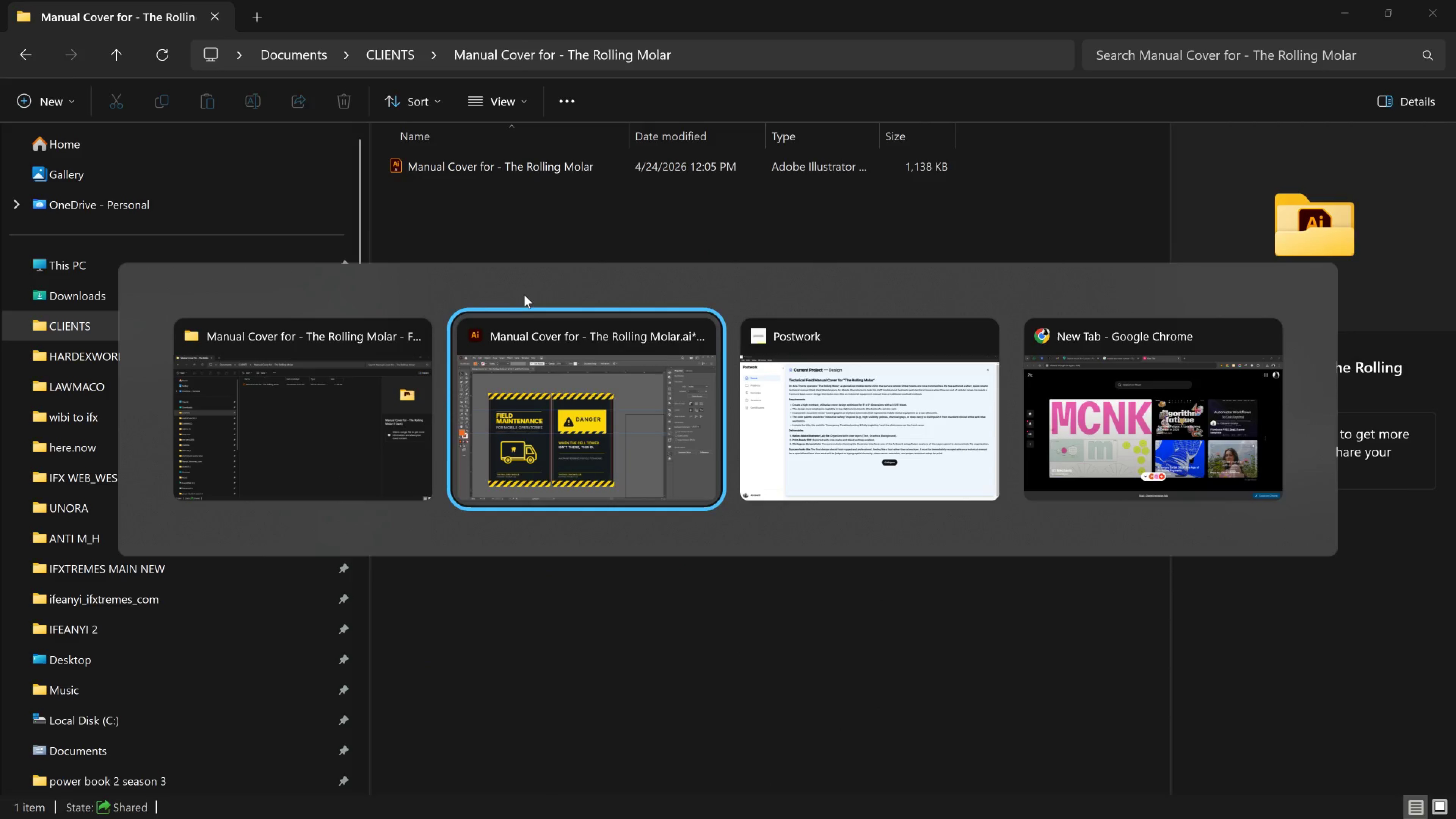 
key(Alt+AltLeft)
 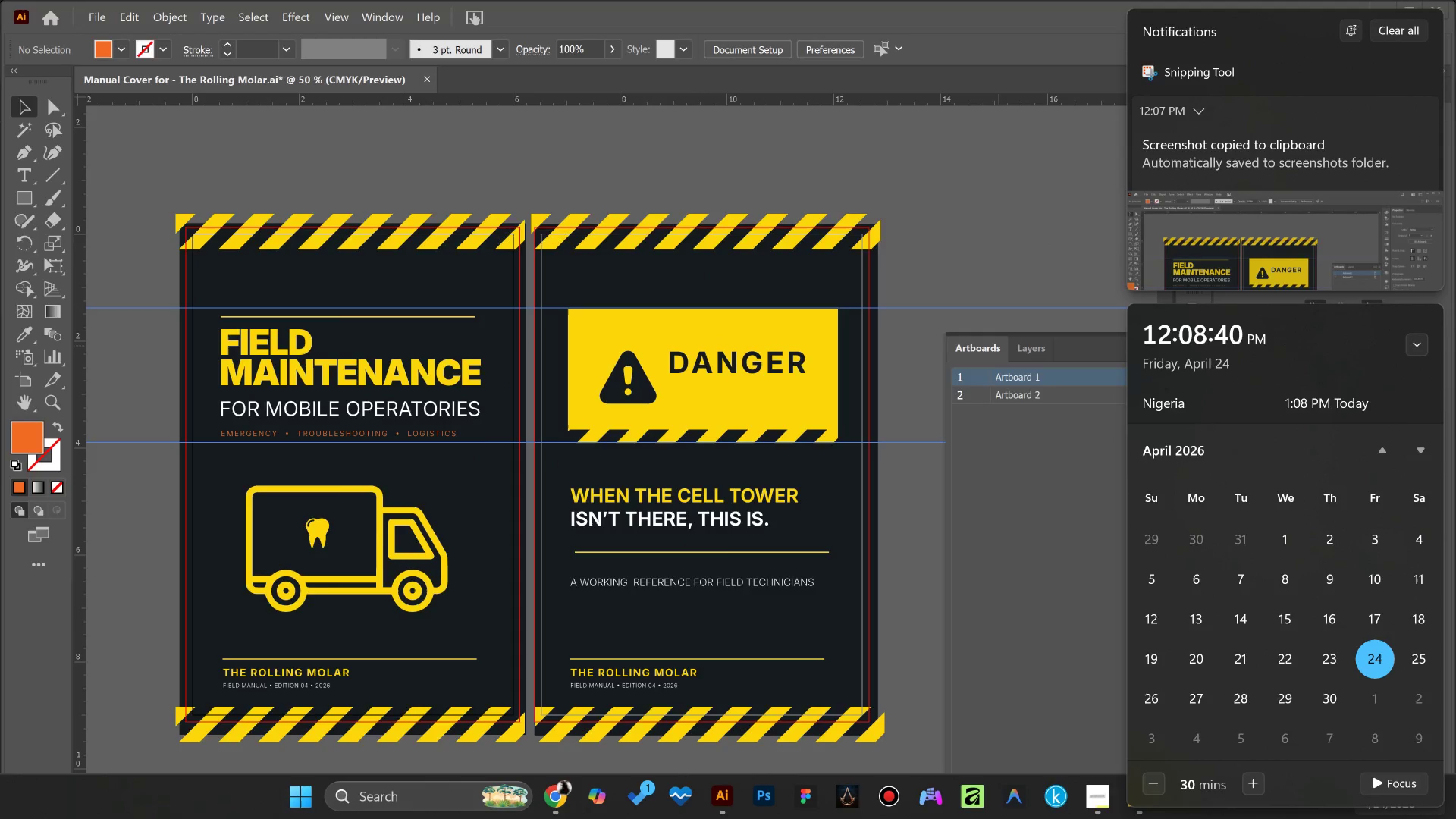 
wait(5.81)
 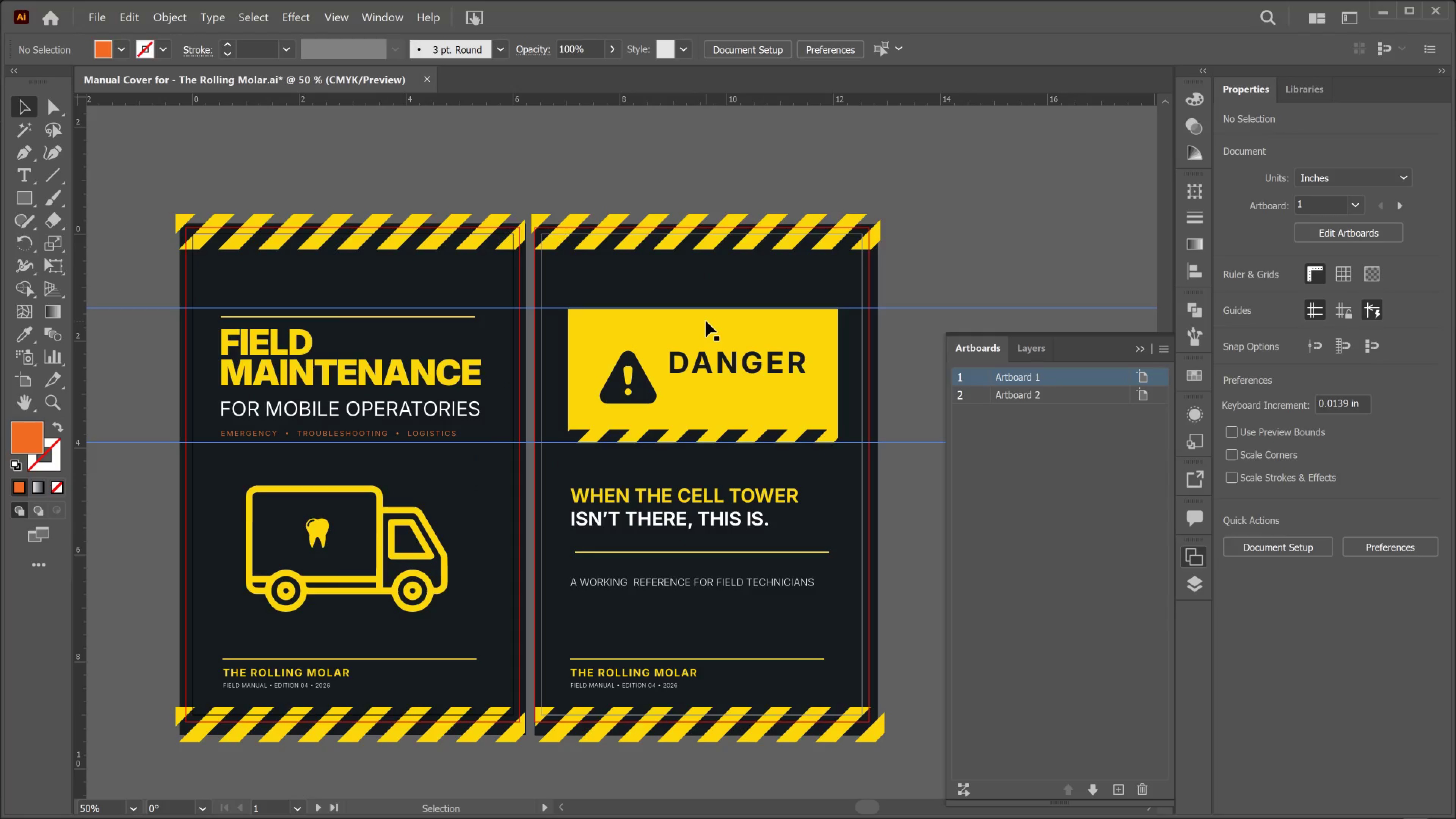 
left_click_drag(start_coordinate=[1231, 260], to_coordinate=[1228, 268])
 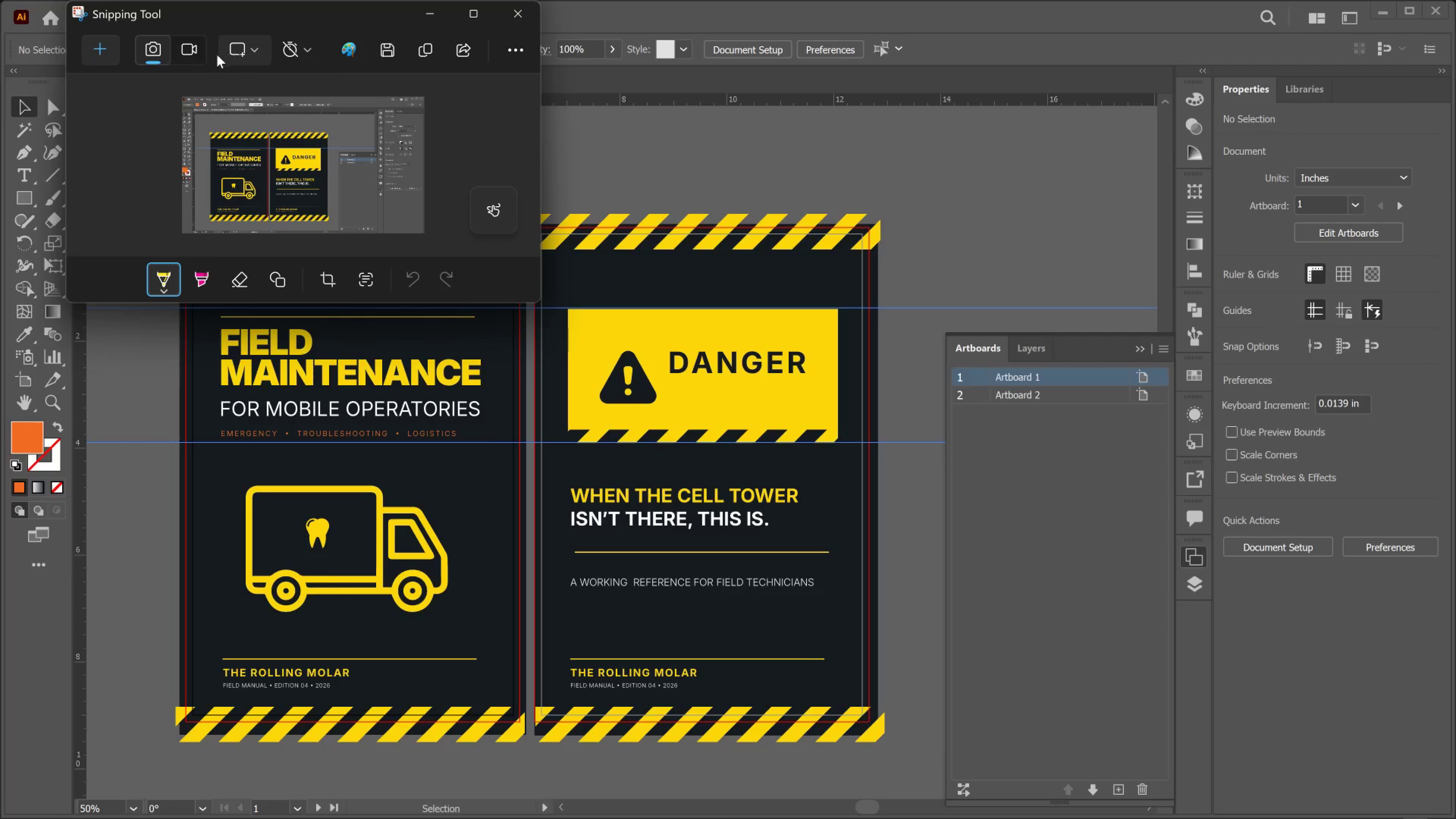 
left_click([381, 46])
 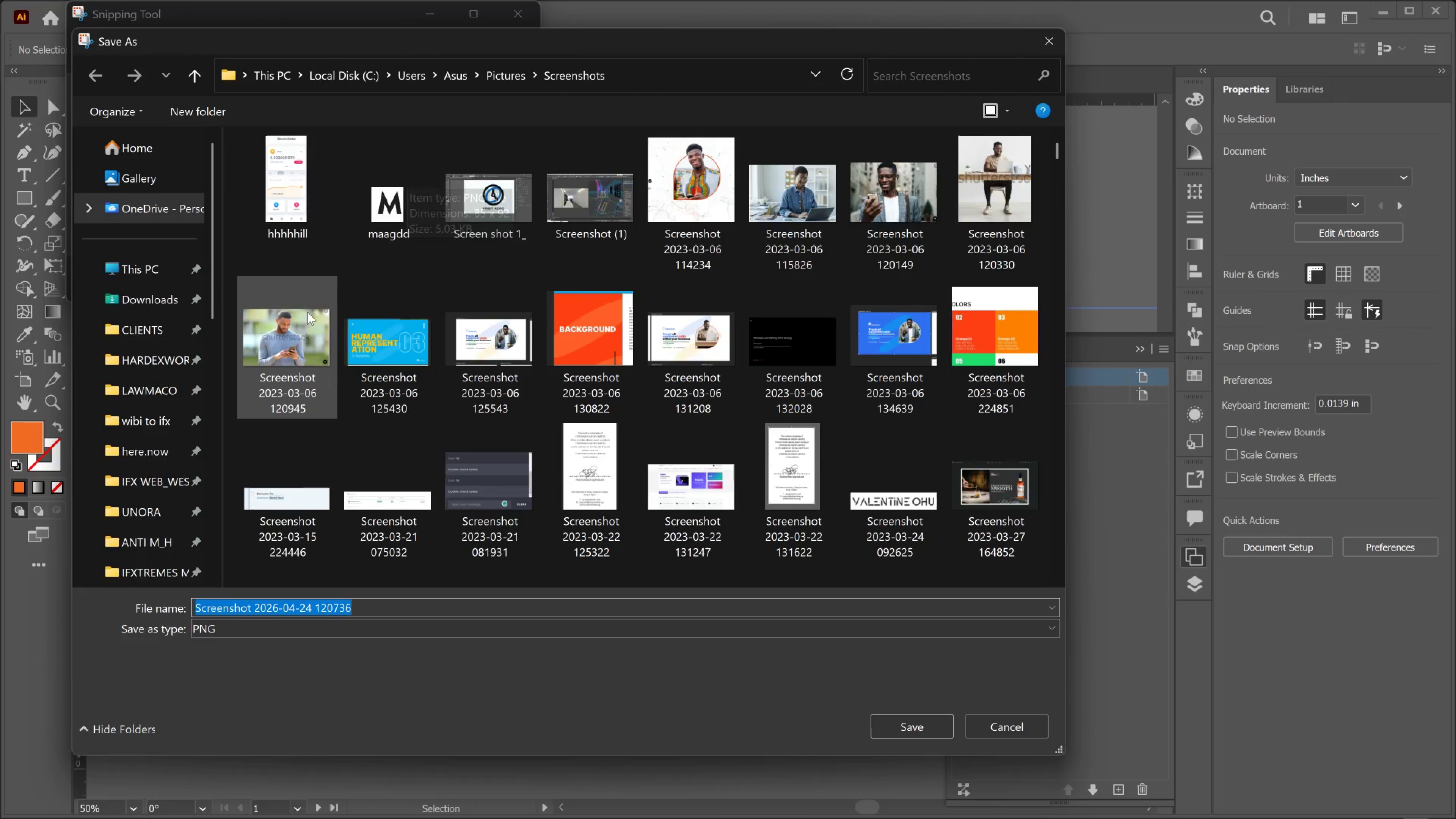 
left_click([176, 317])
 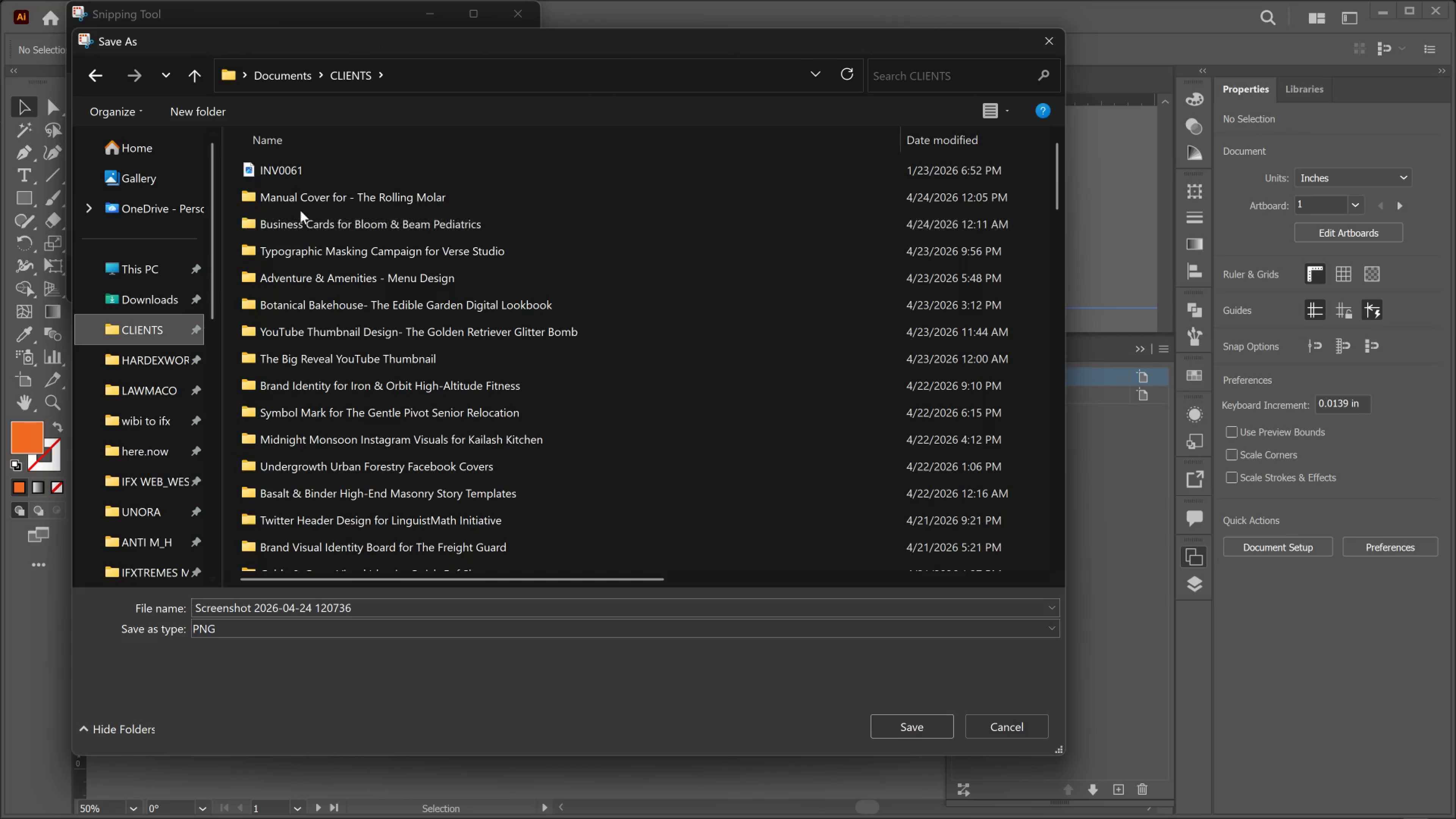 
left_click([301, 201])
 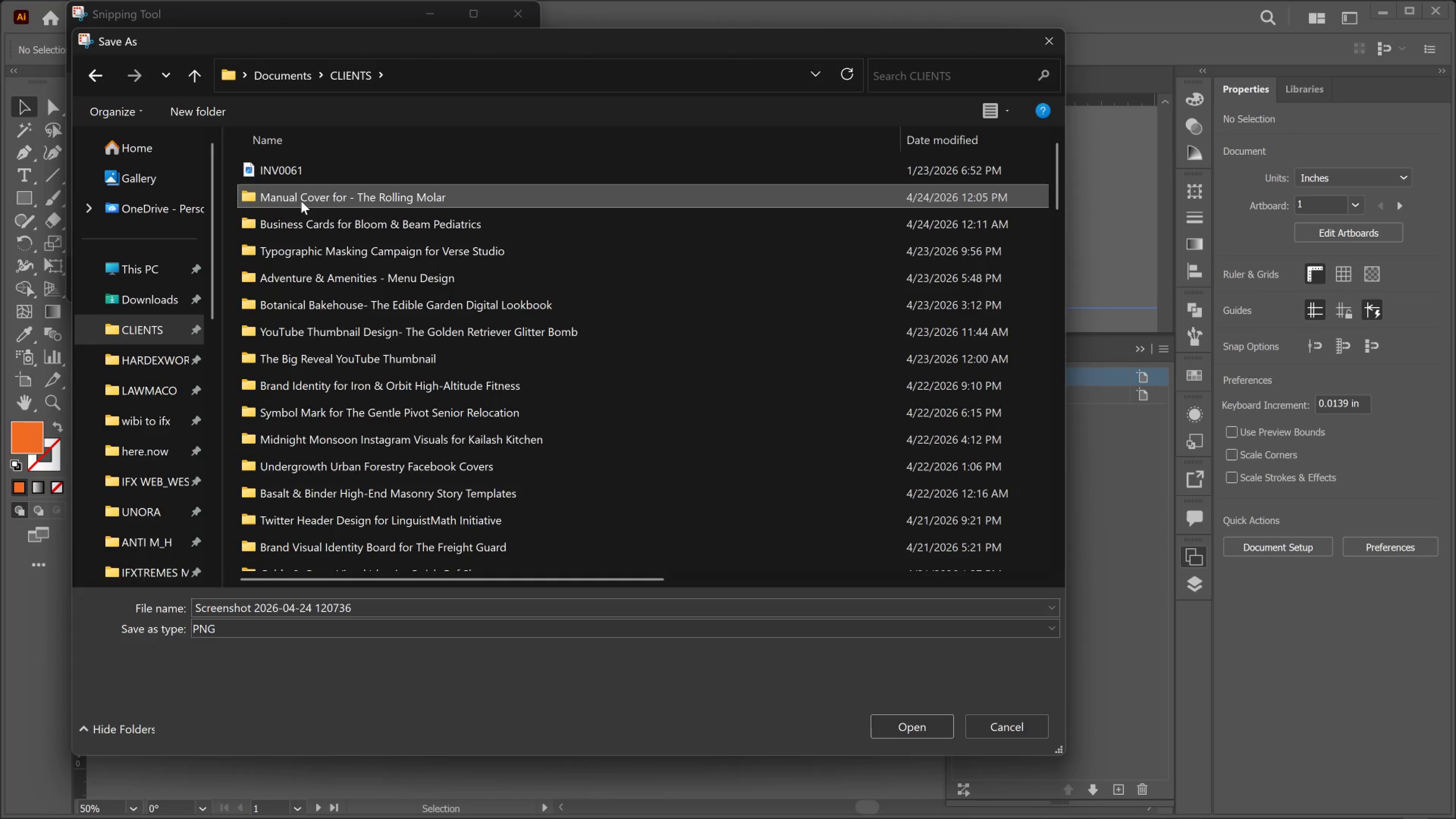 
left_click([301, 201])
 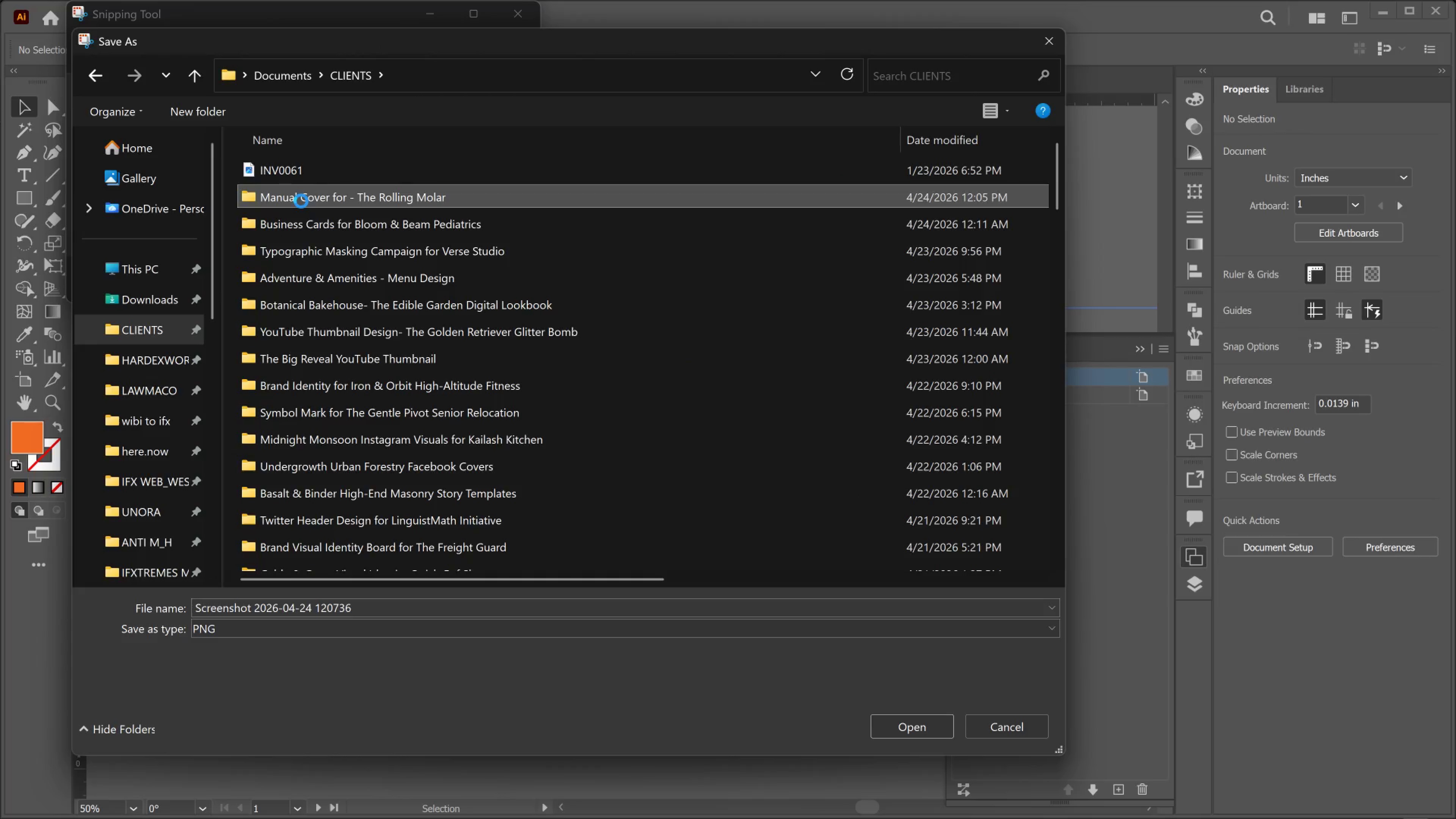 
right_click([301, 201])
 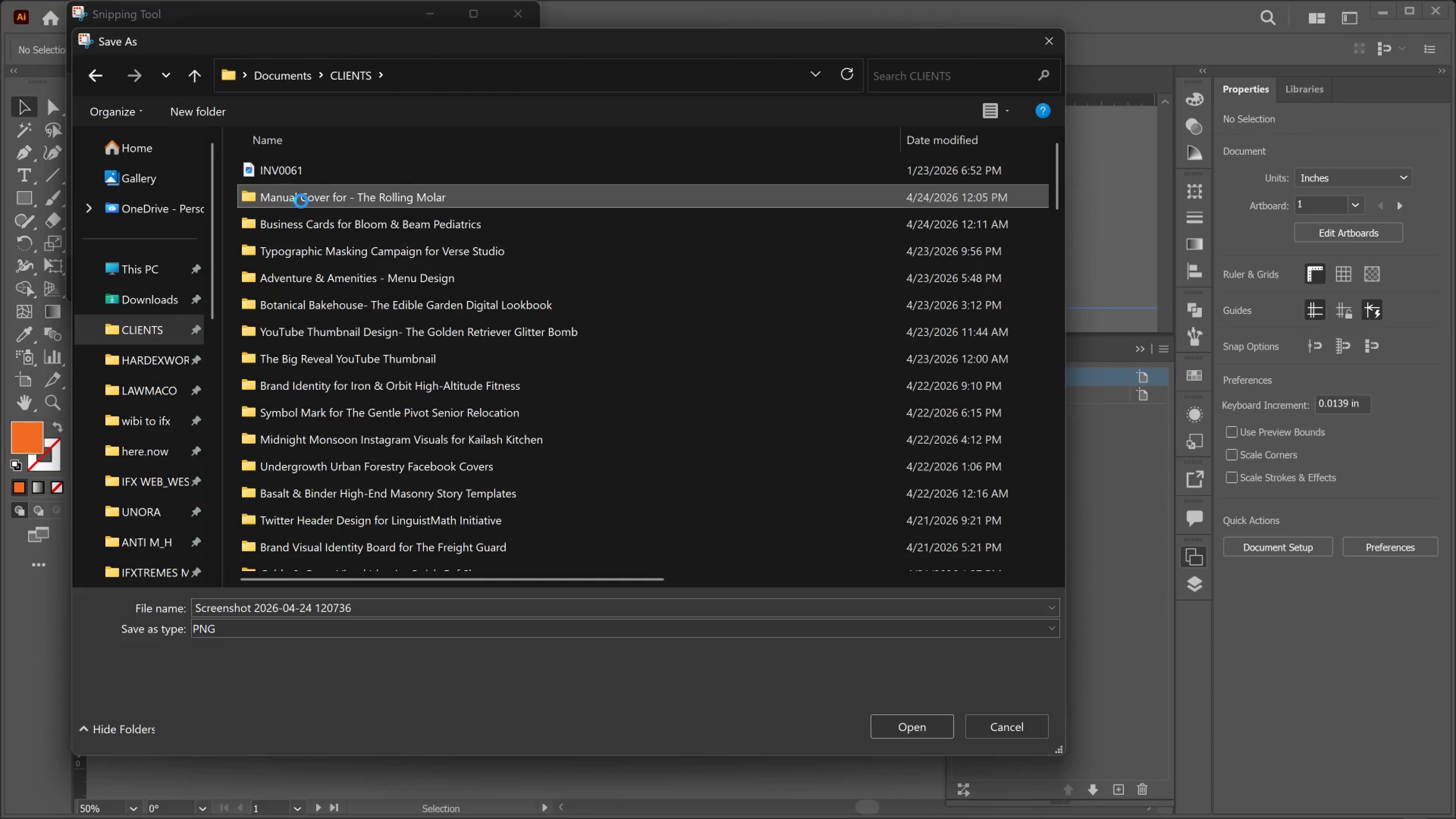 
mouse_move([386, 201])
 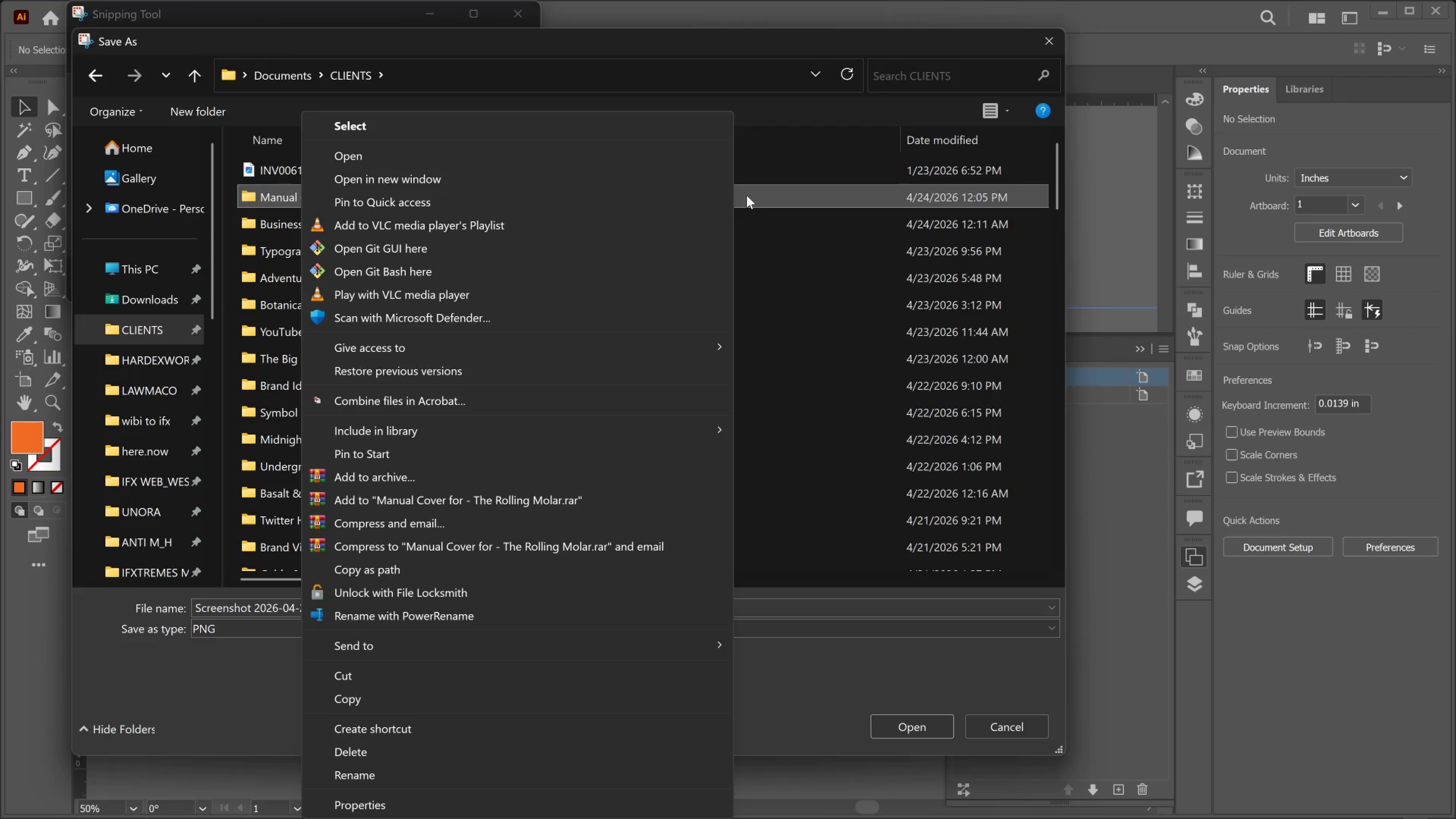 
left_click([747, 195])
 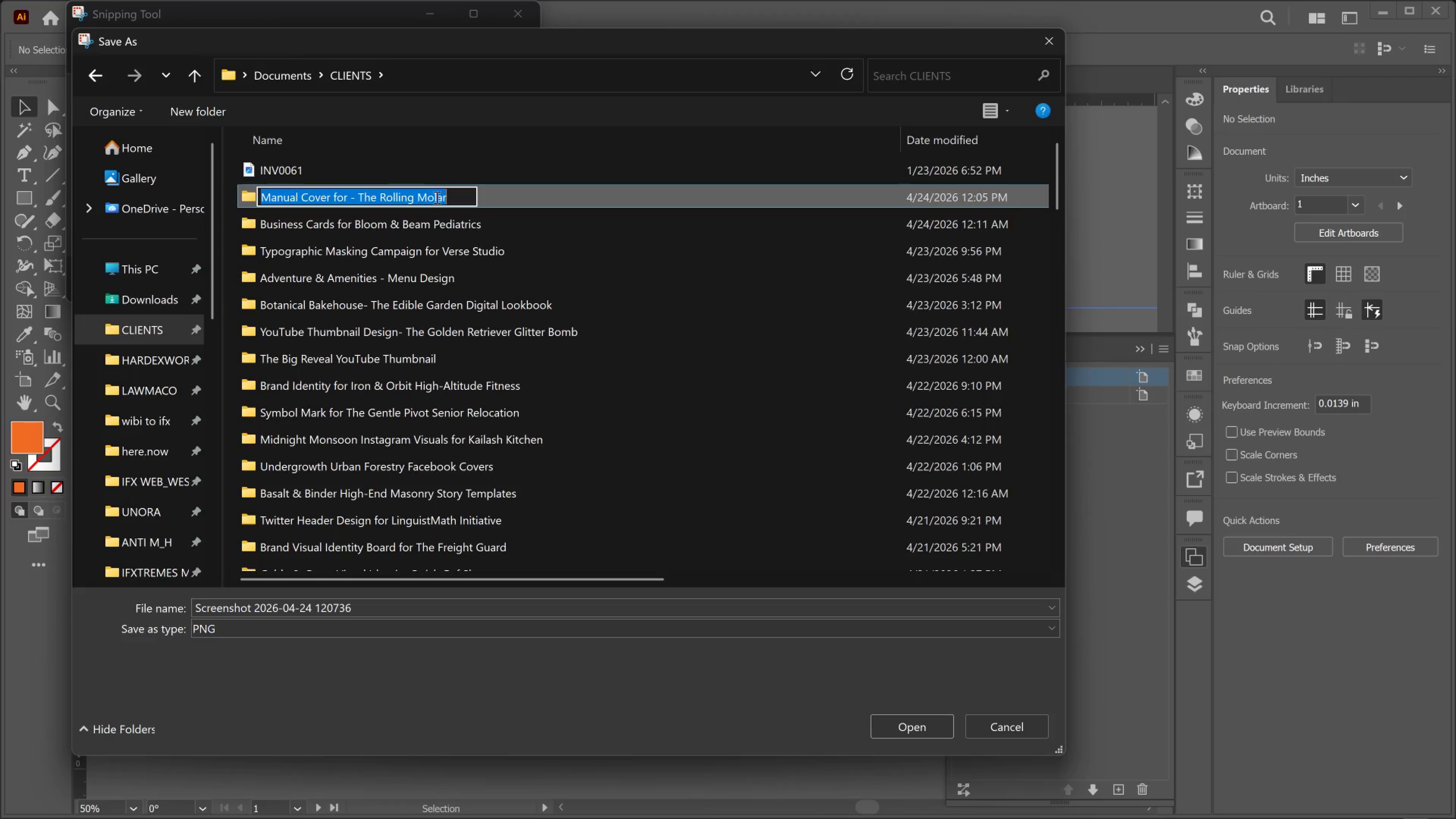 
left_click([436, 197])
 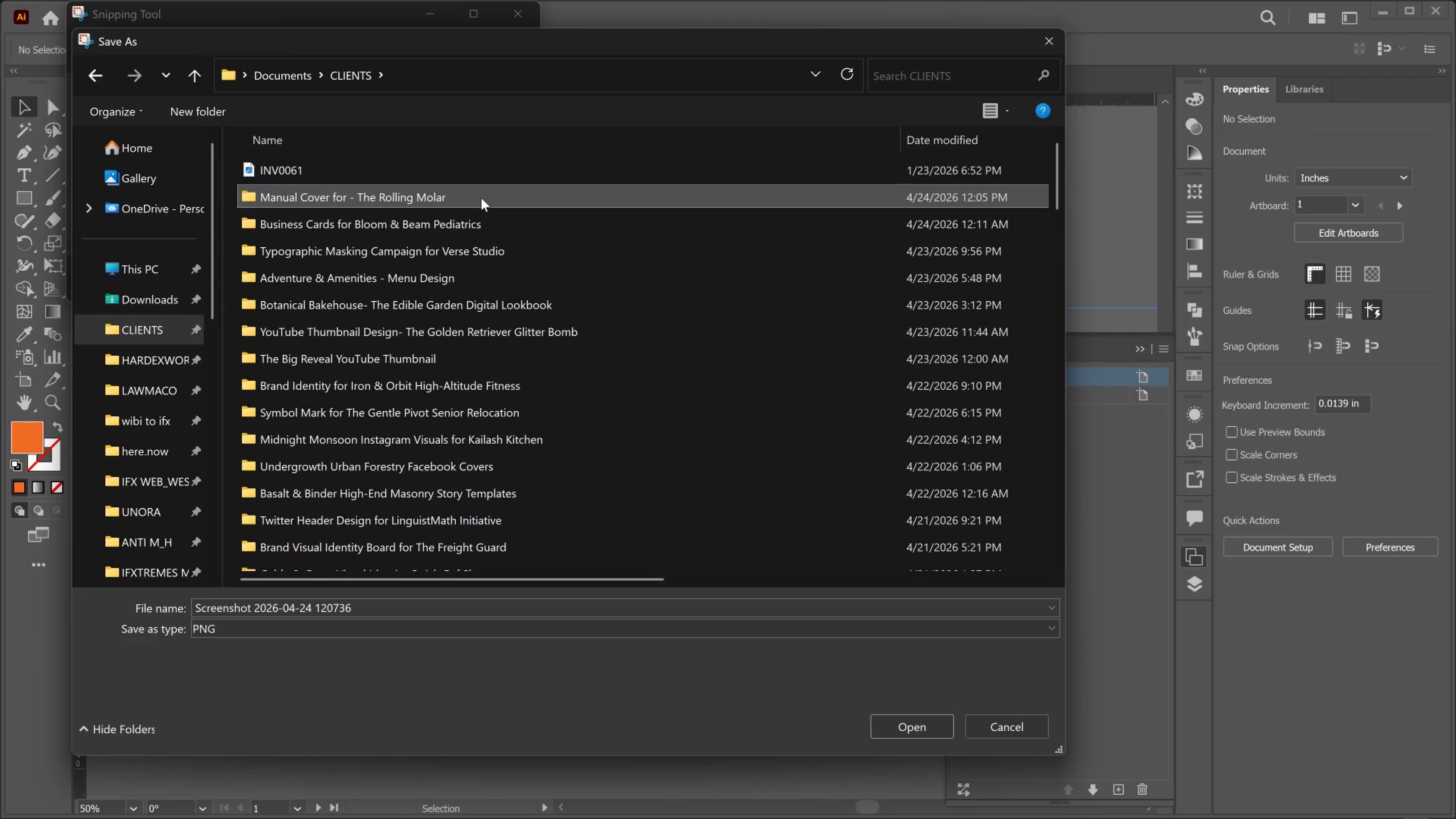 
double_click([481, 198])
 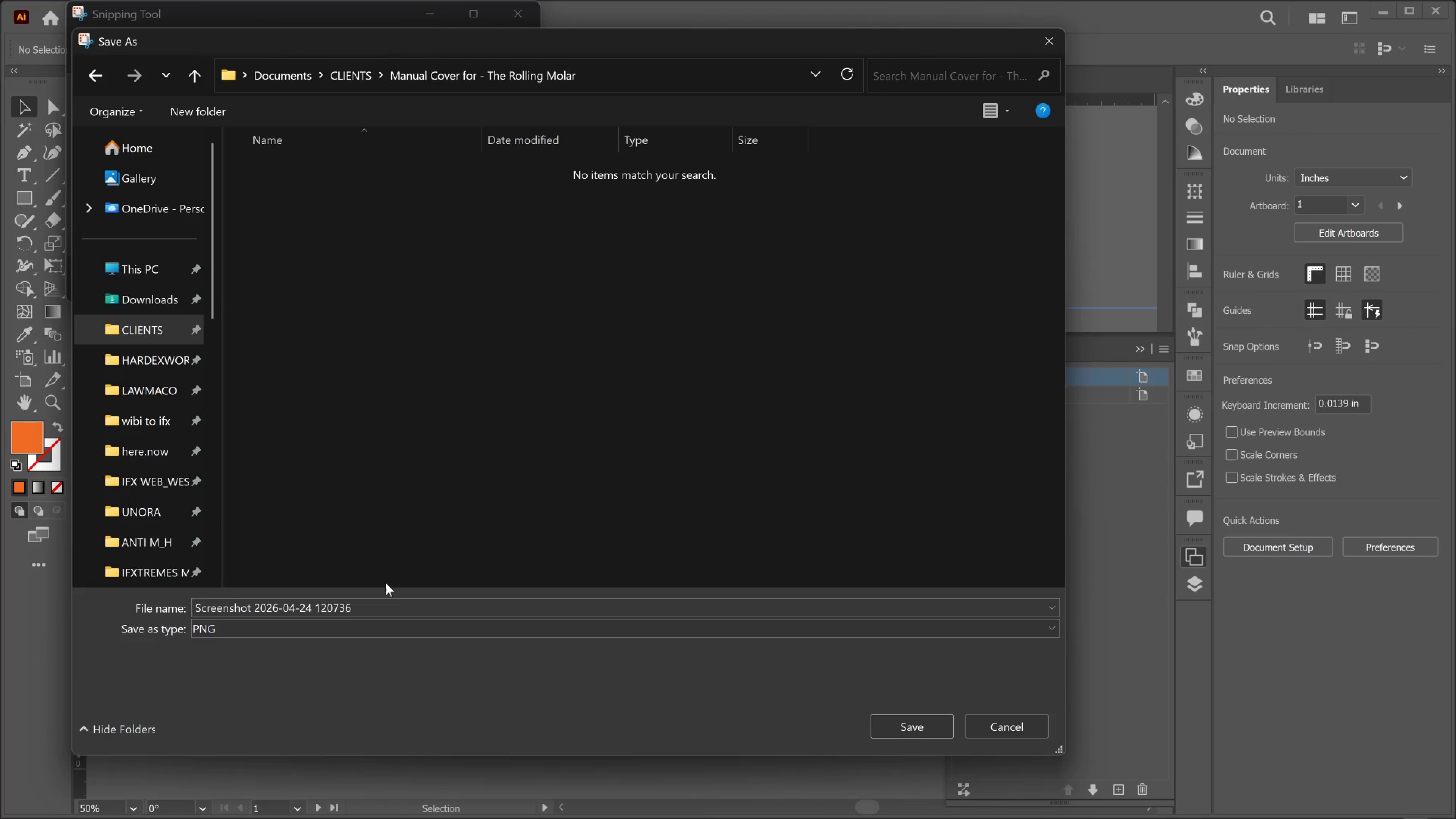 
left_click([380, 599])
 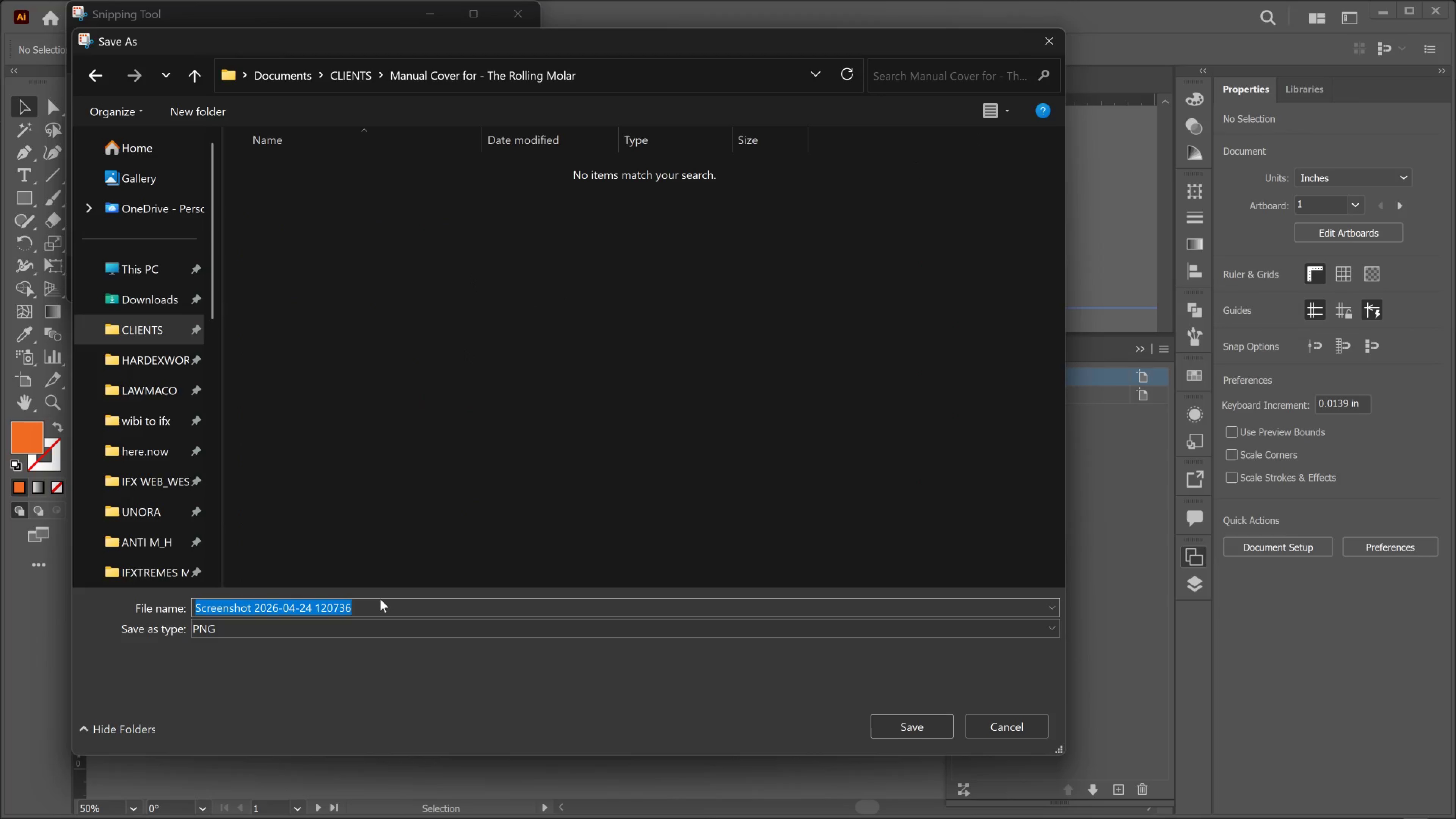 
type(SCREENSHOT 1)
 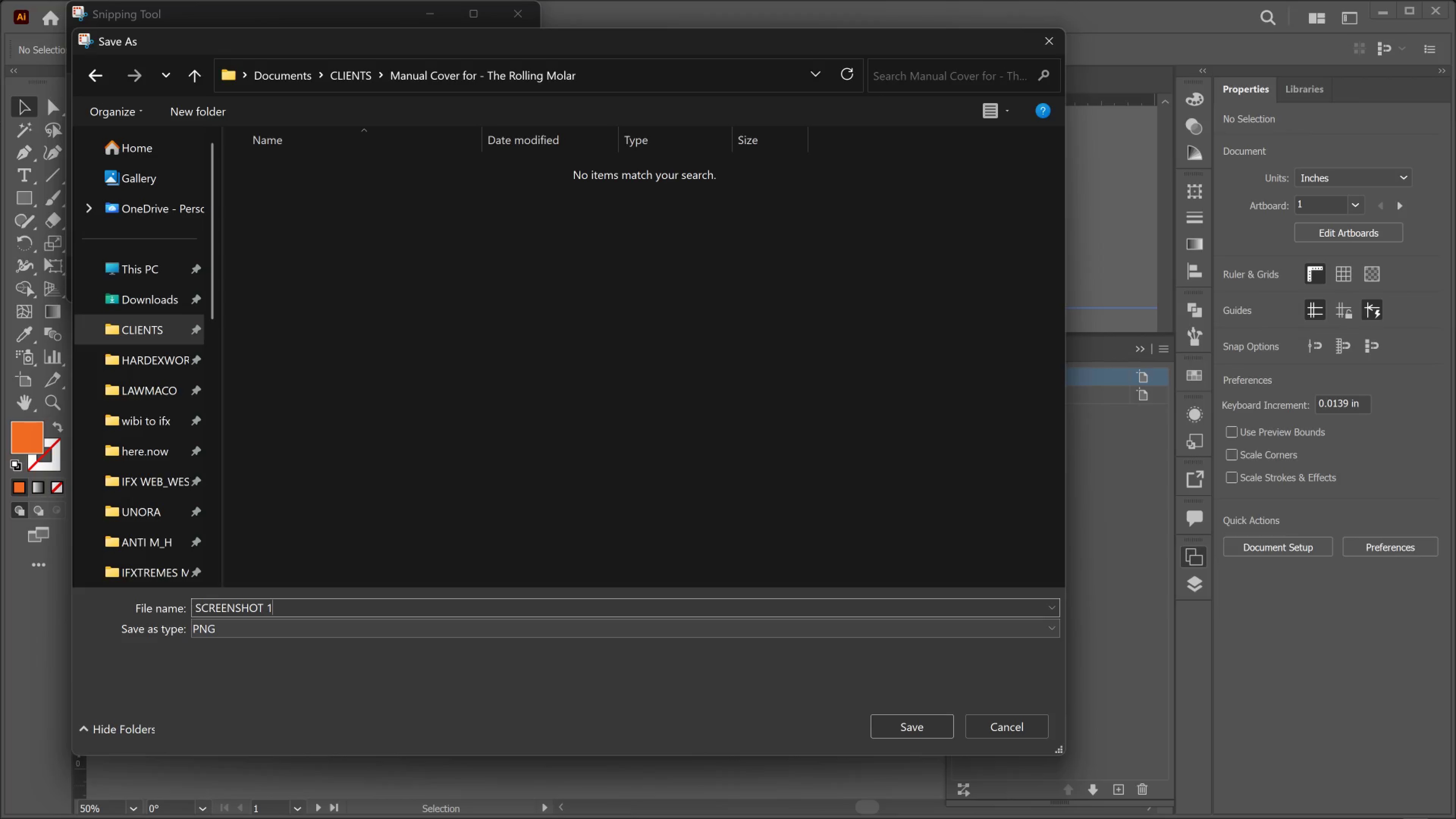 
left_click([935, 727])
 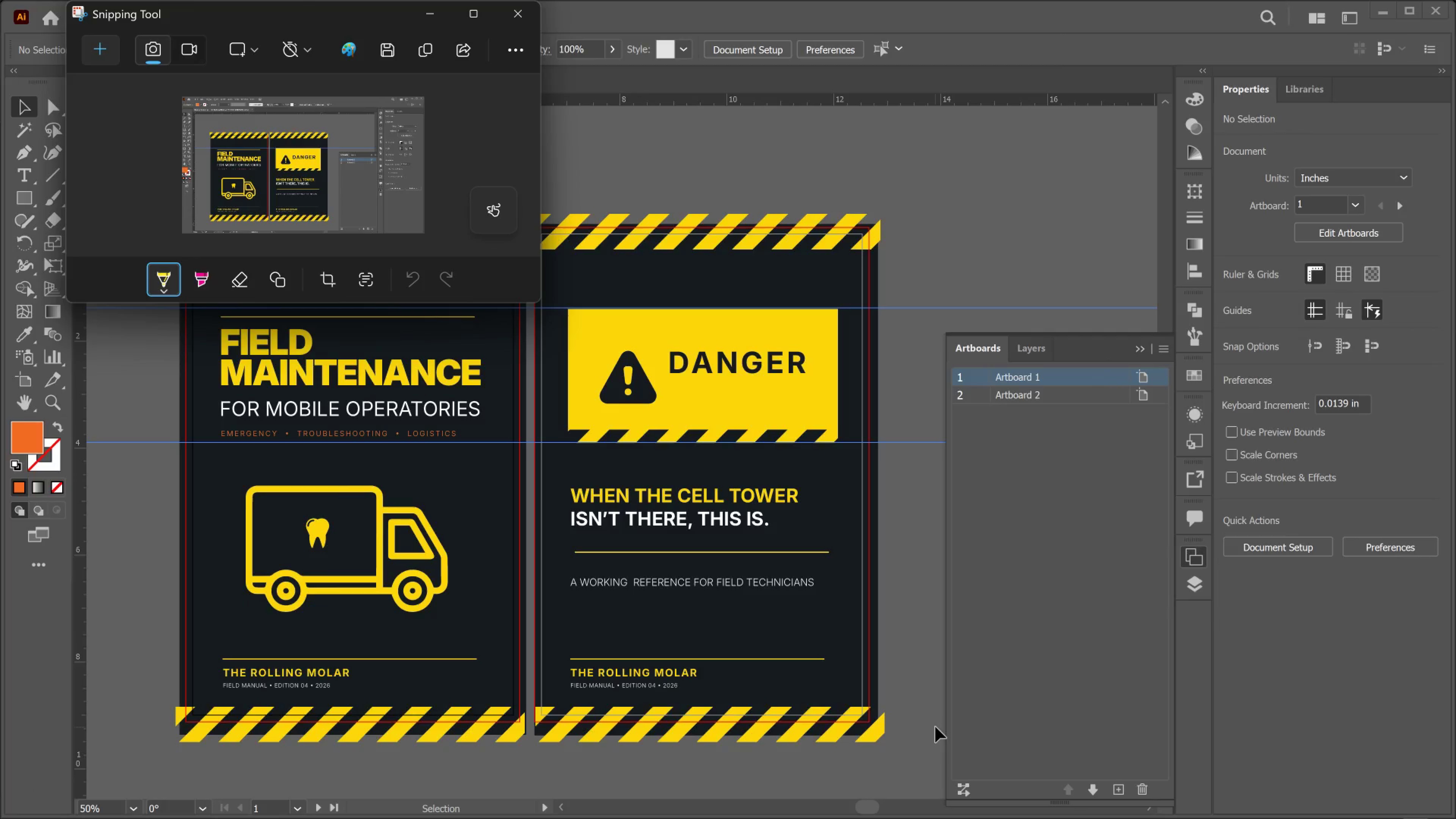 
wait(71.91)
 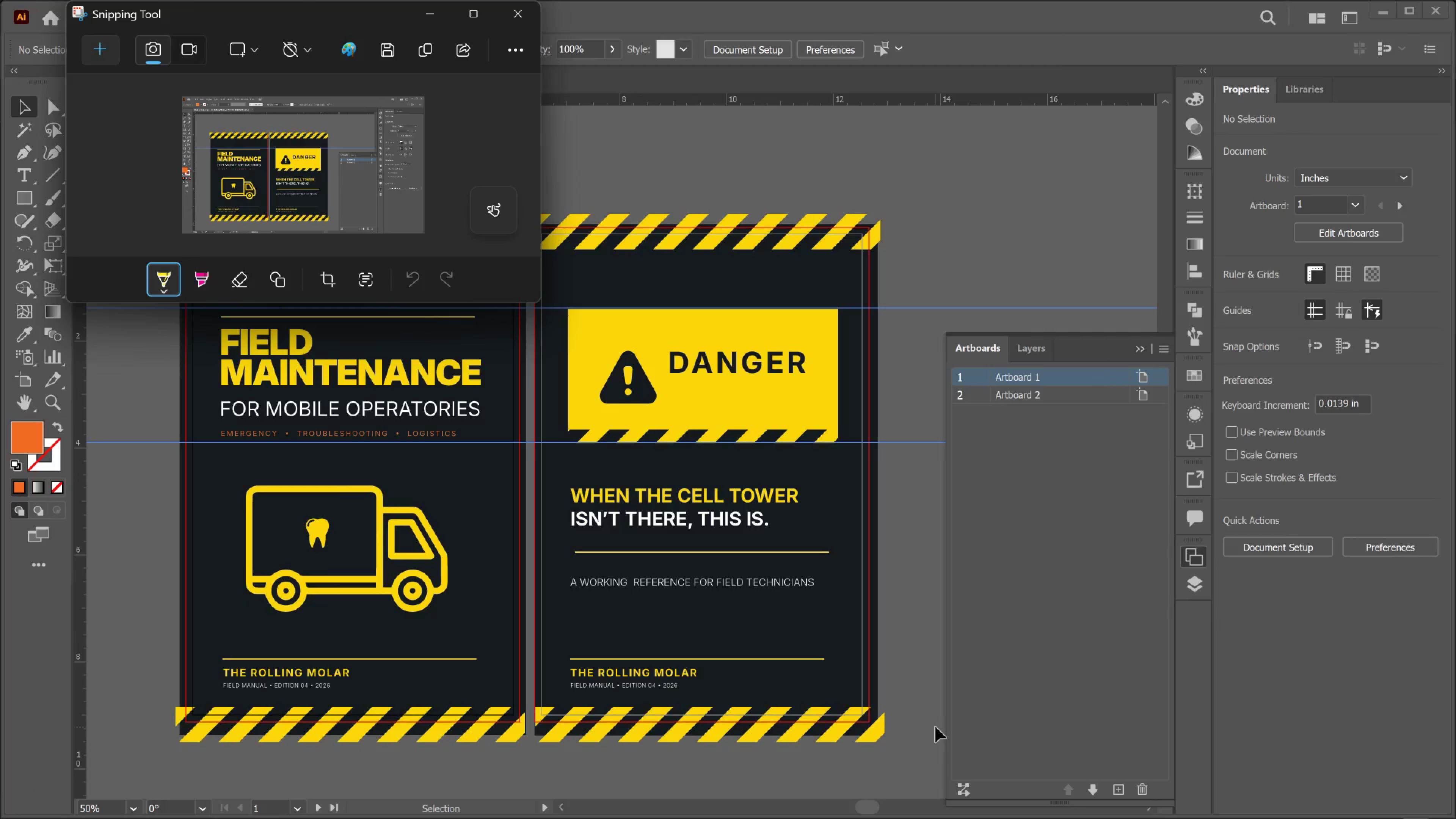 
left_click([515, 25])
 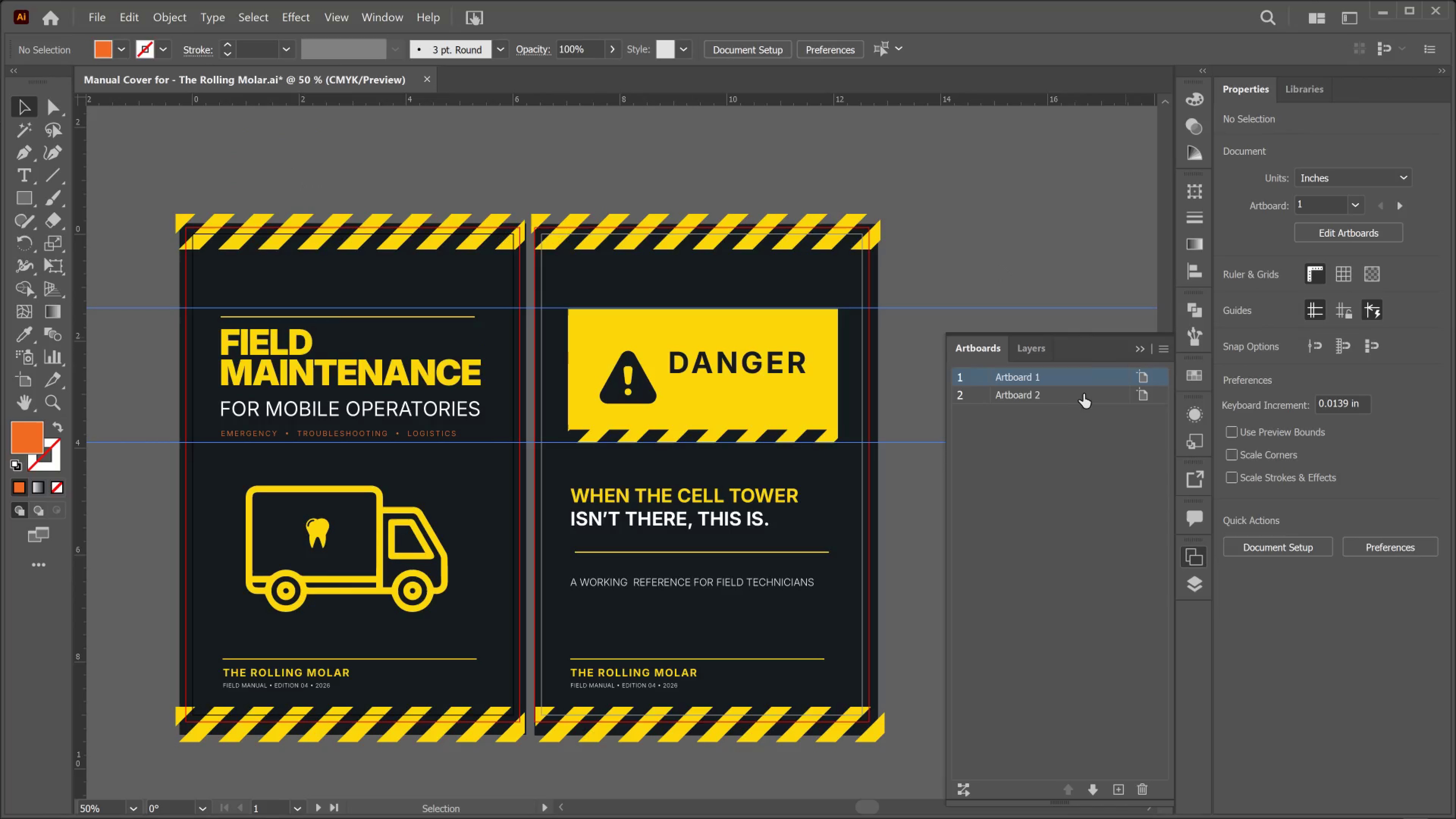 
mouse_move([1021, 350])
 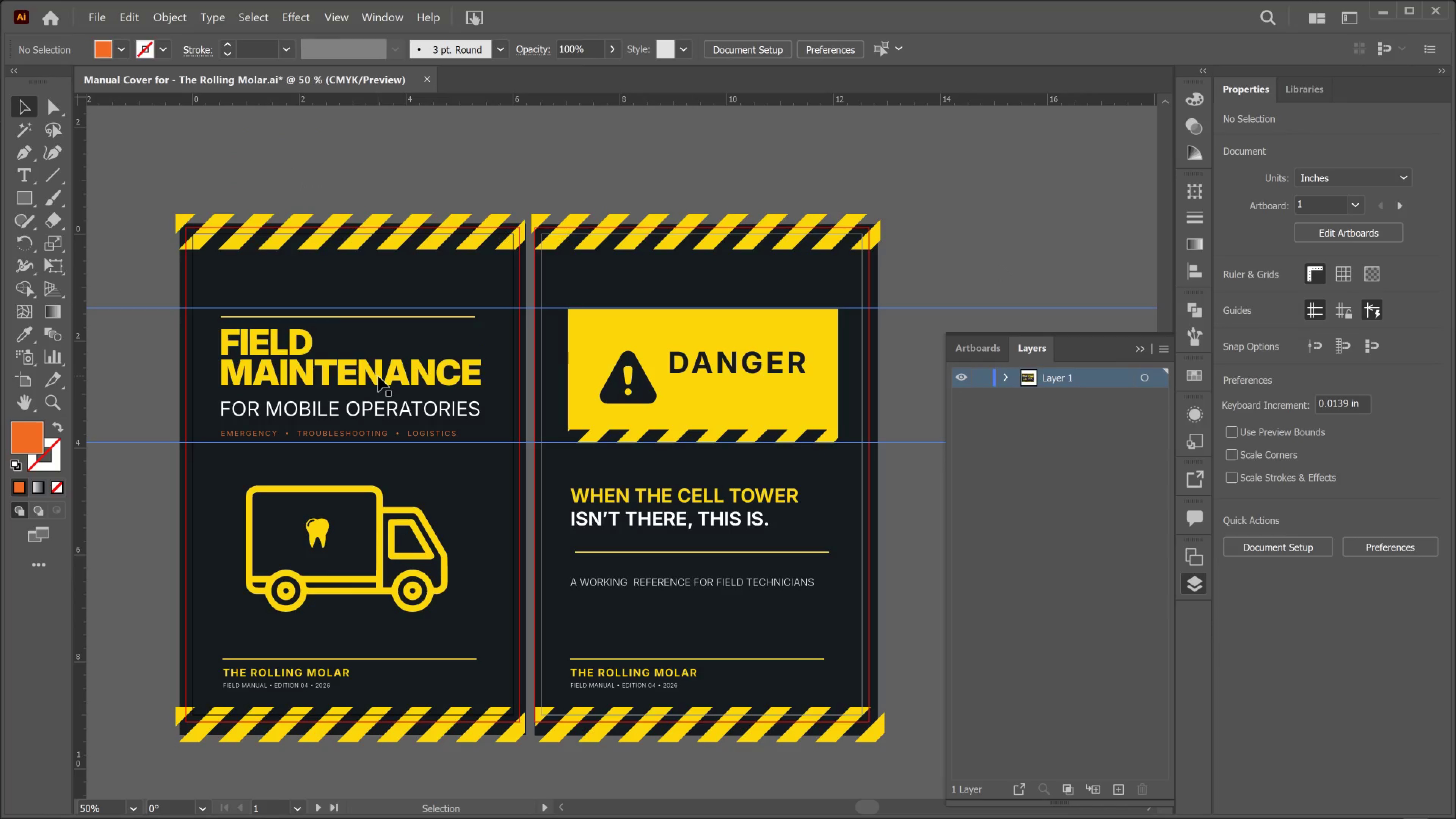 
left_click([378, 376])
 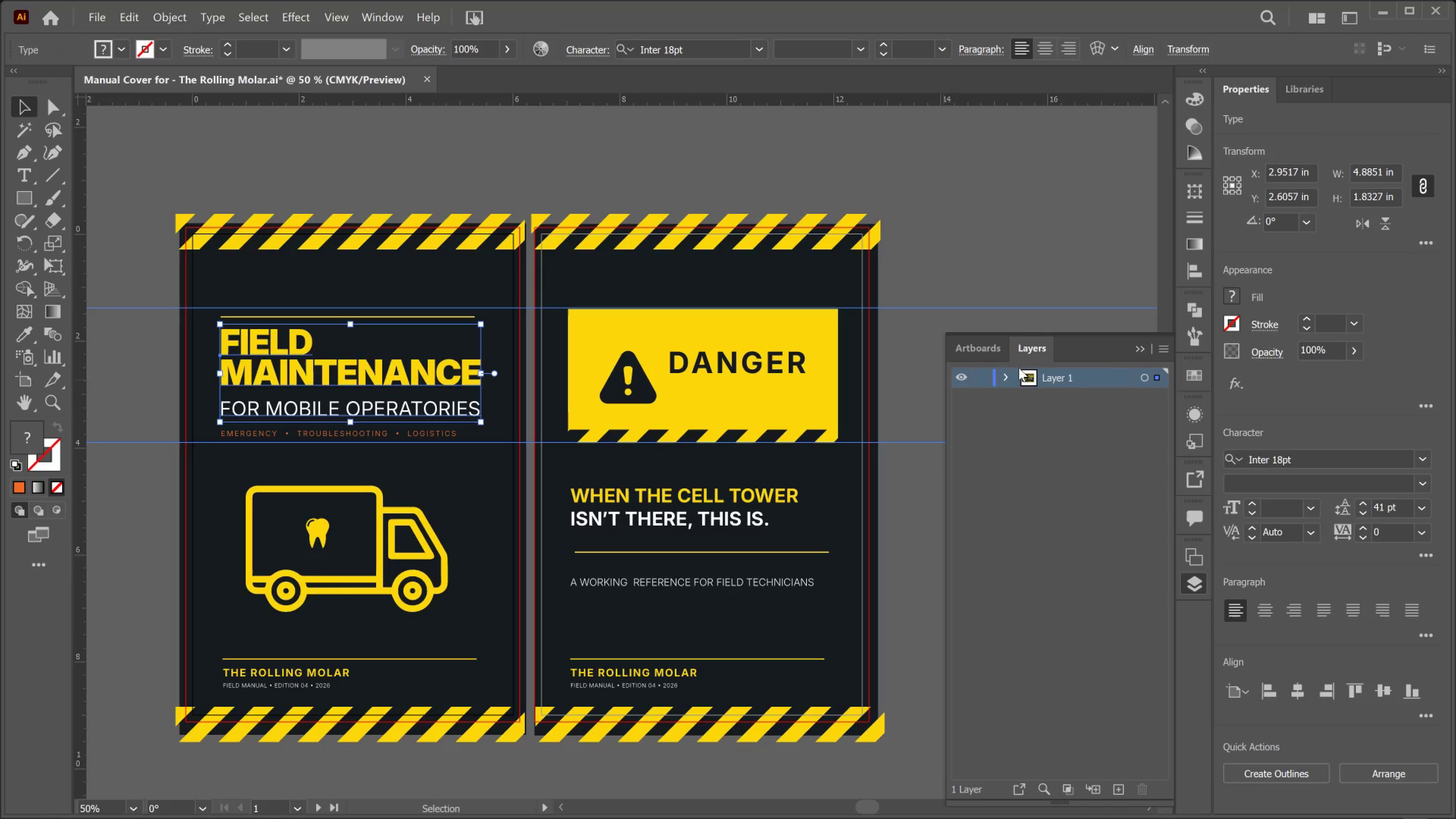 
left_click([1004, 383])
 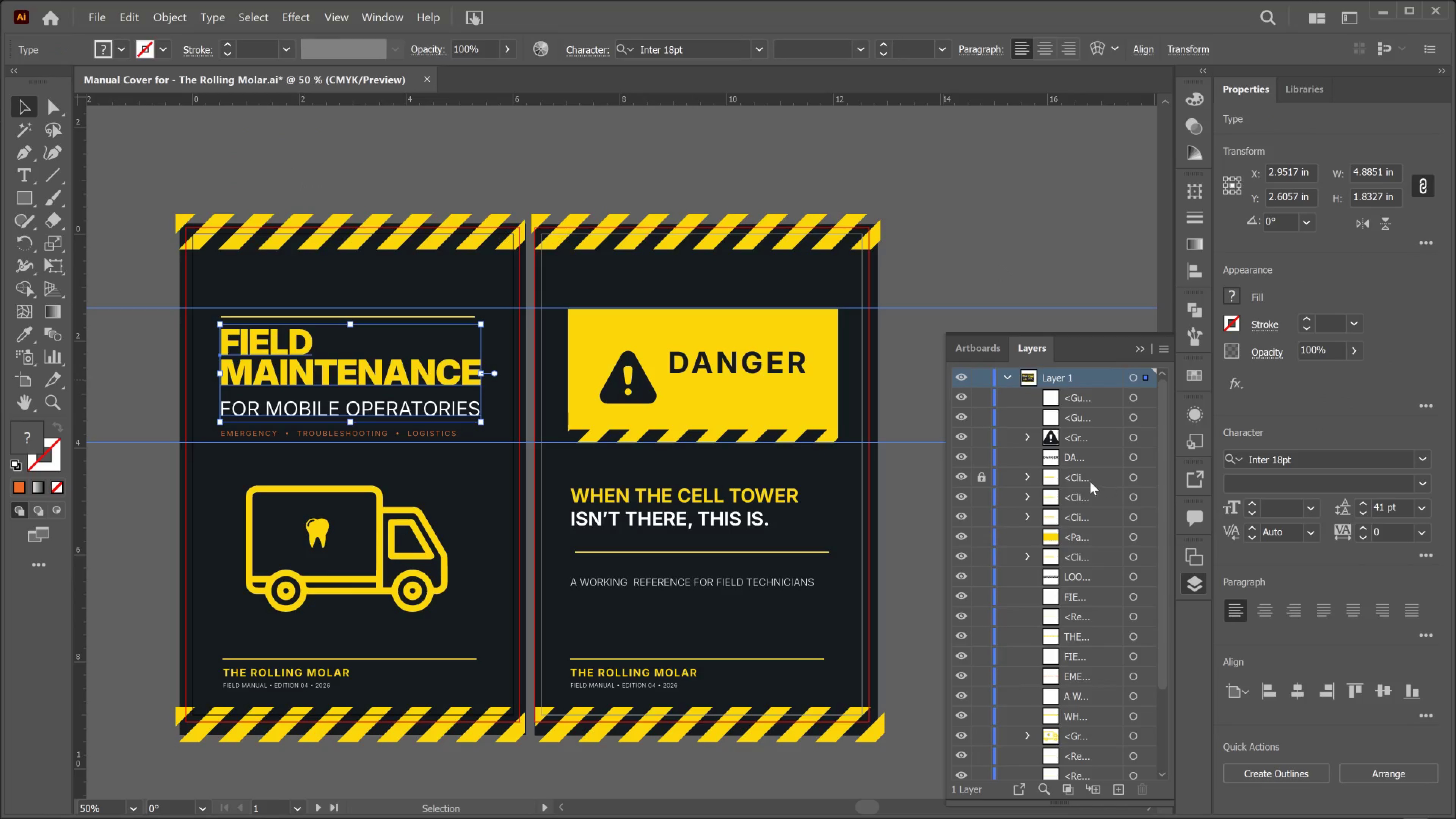 
scroll: coordinate [1075, 527], scroll_direction: down, amount: 2.0
 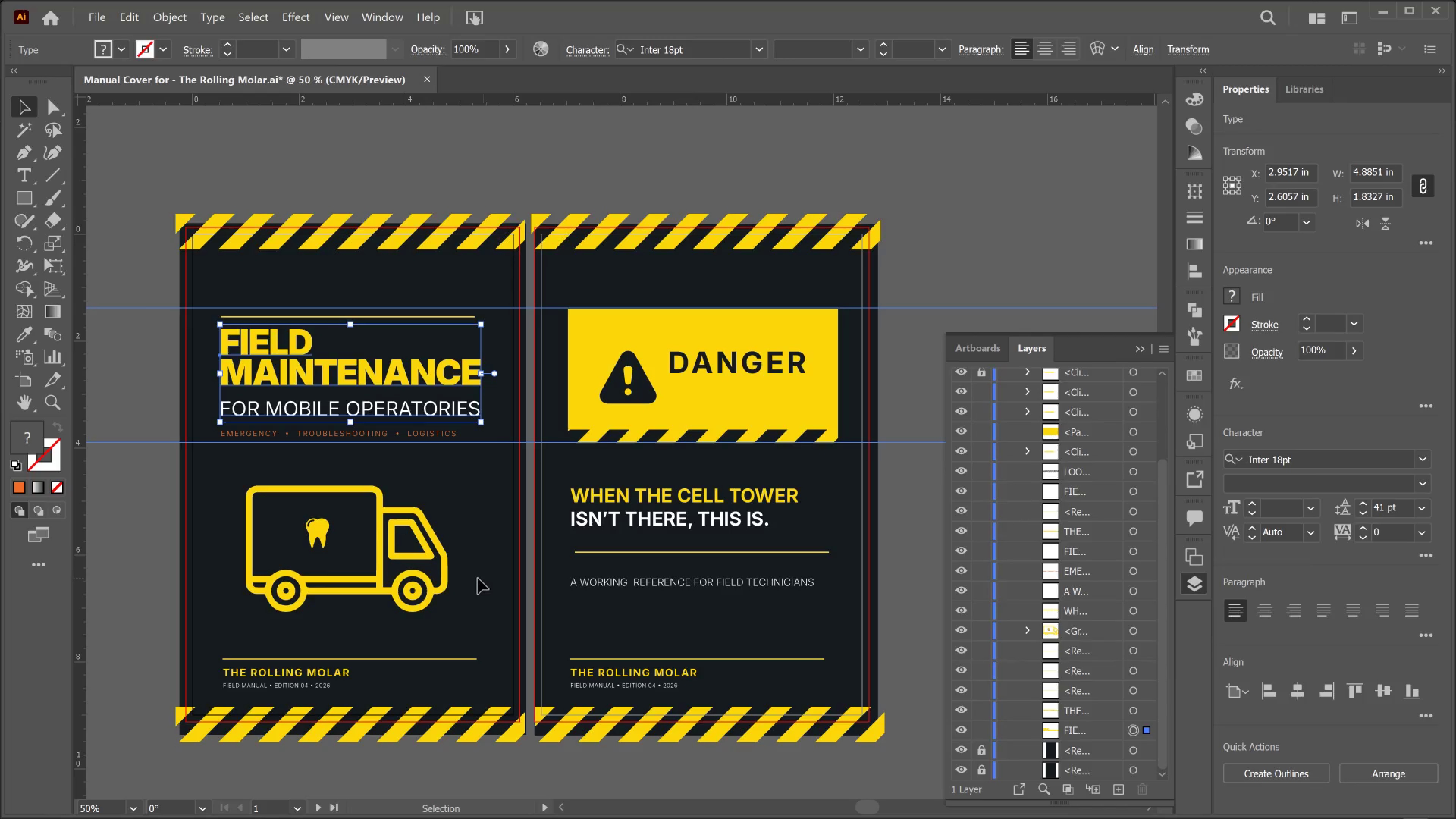 
left_click([433, 580])
 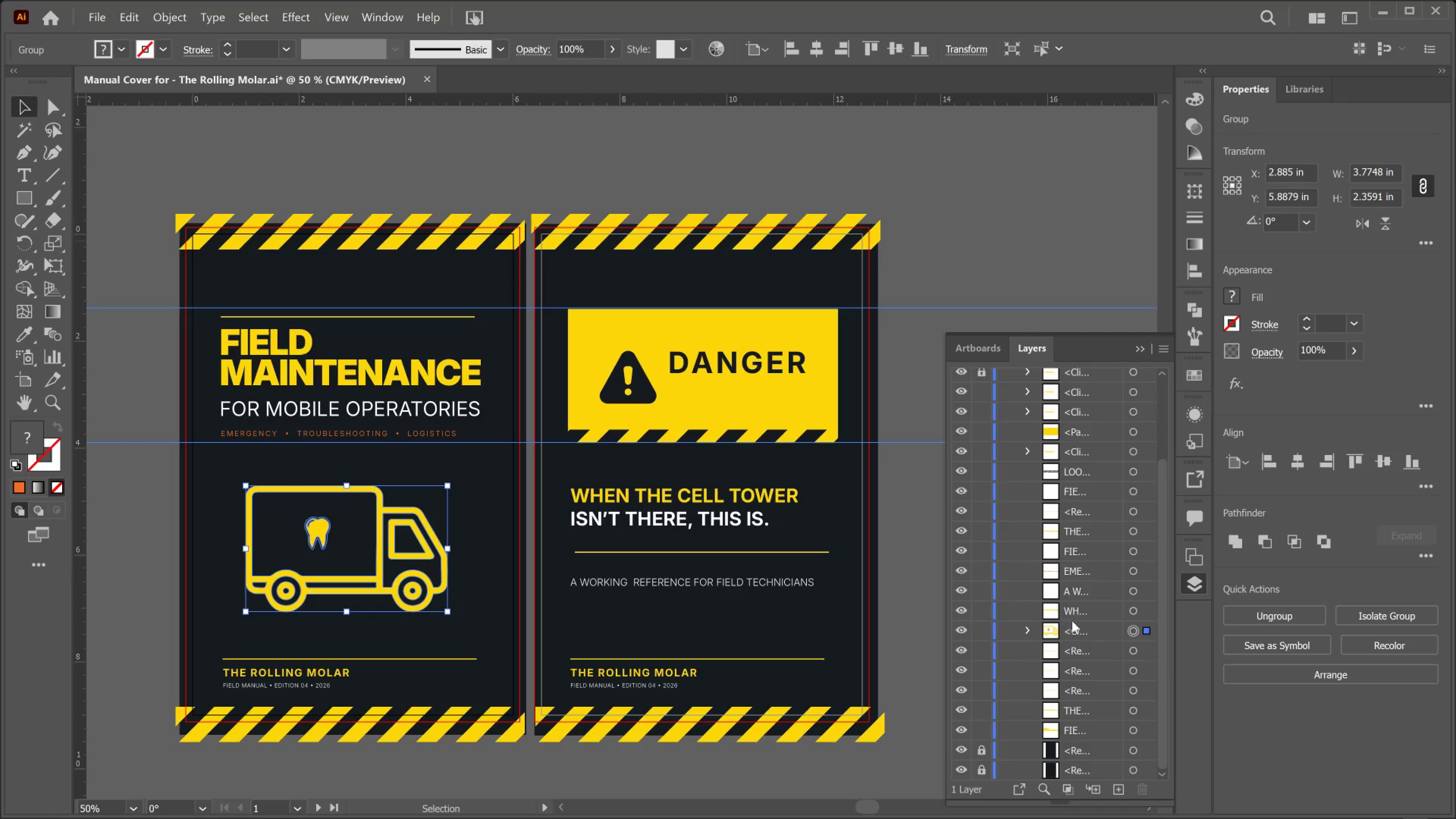 
double_click([1076, 627])
 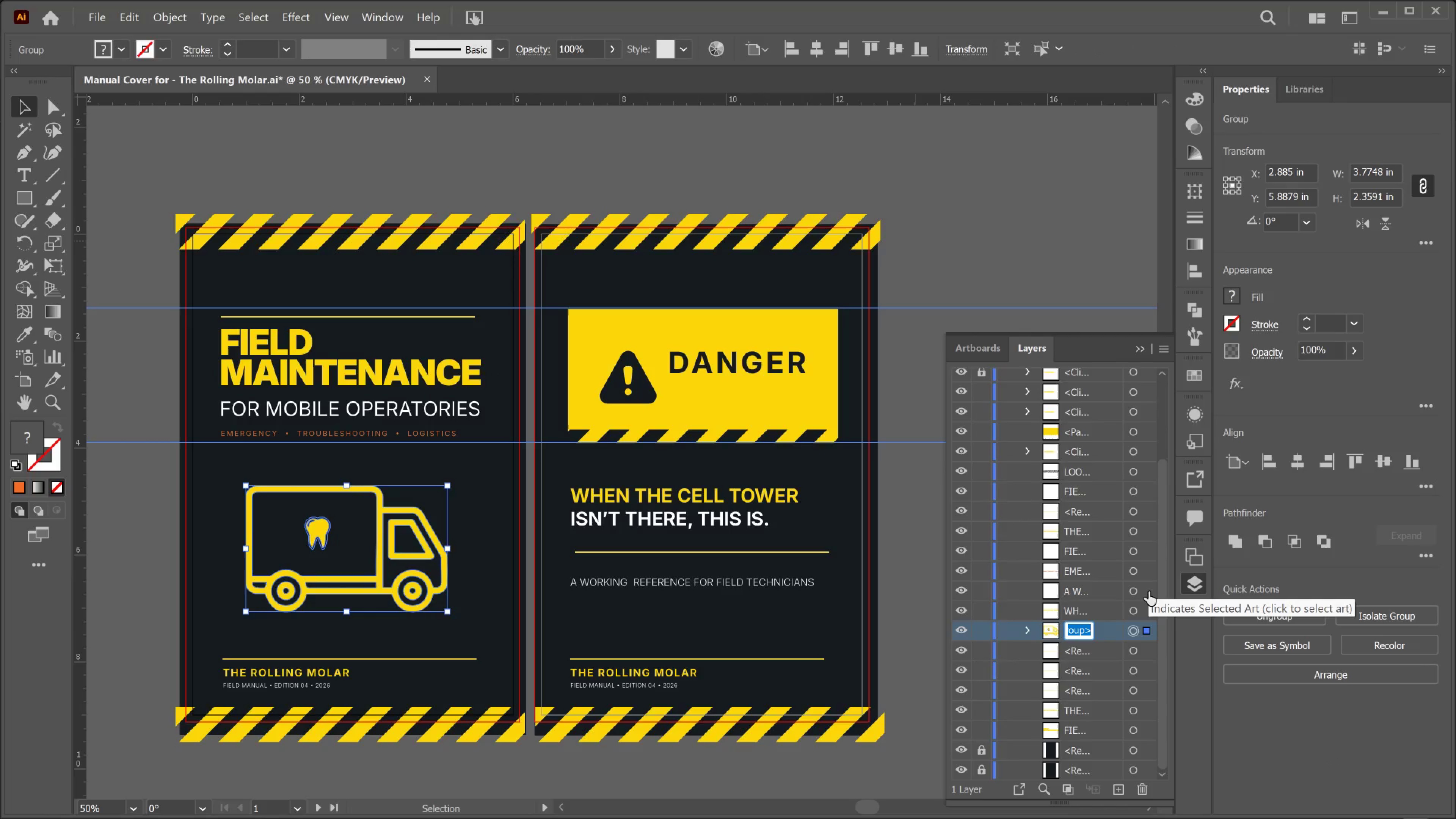 
type(VAN)
 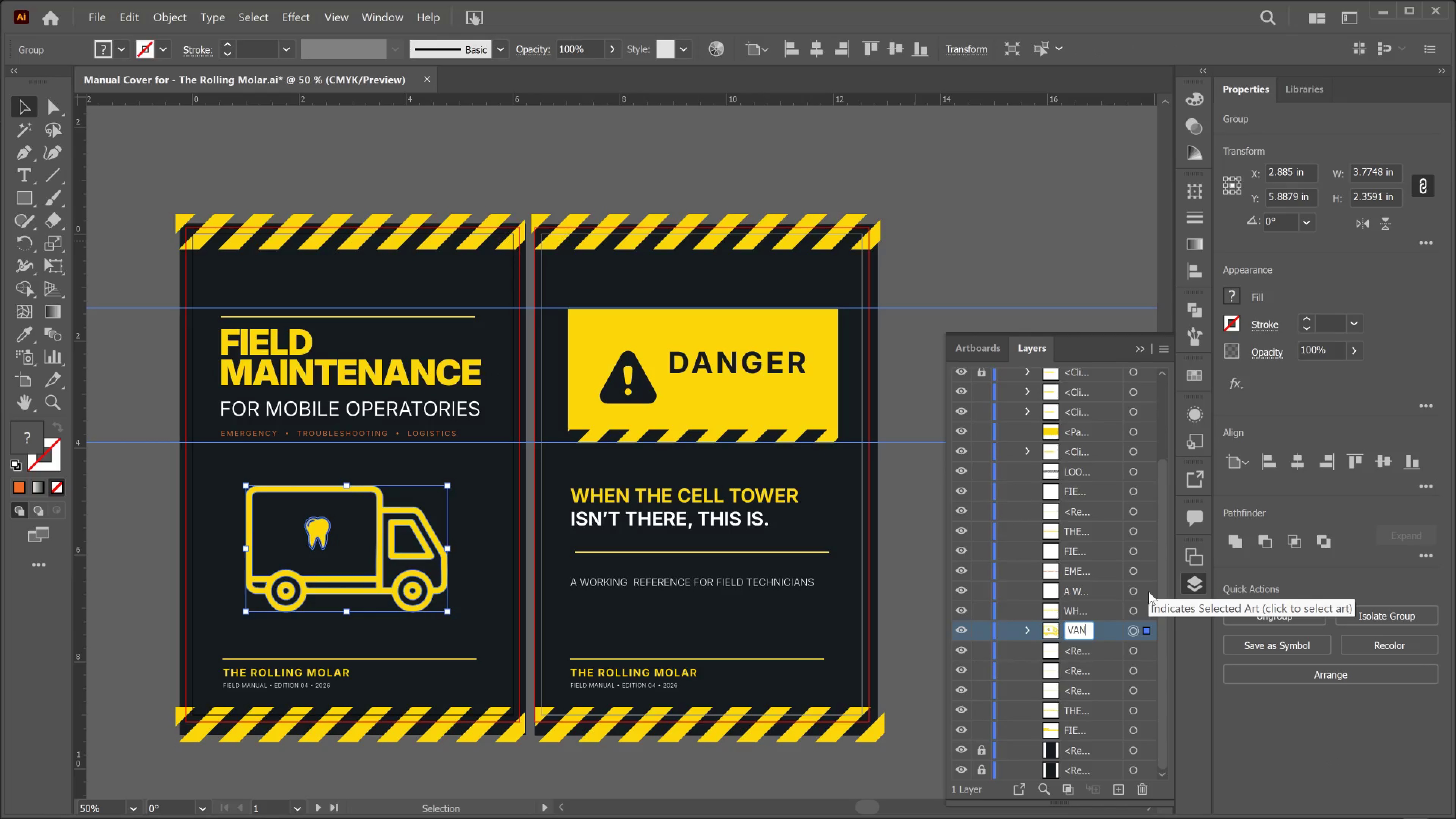 
key(Enter)
 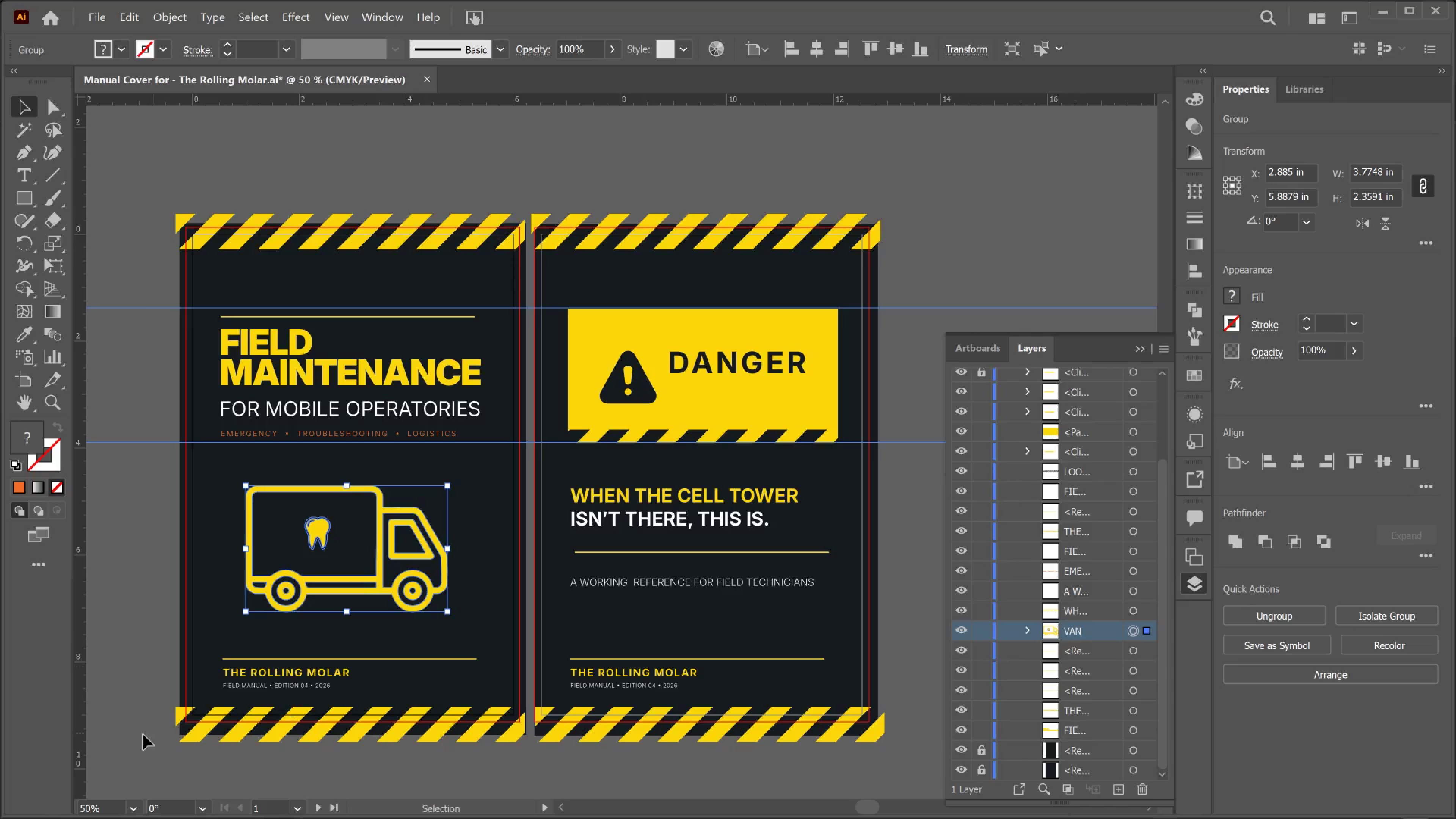 
left_click_drag(start_coordinate=[137, 649], to_coordinate=[397, 697])
 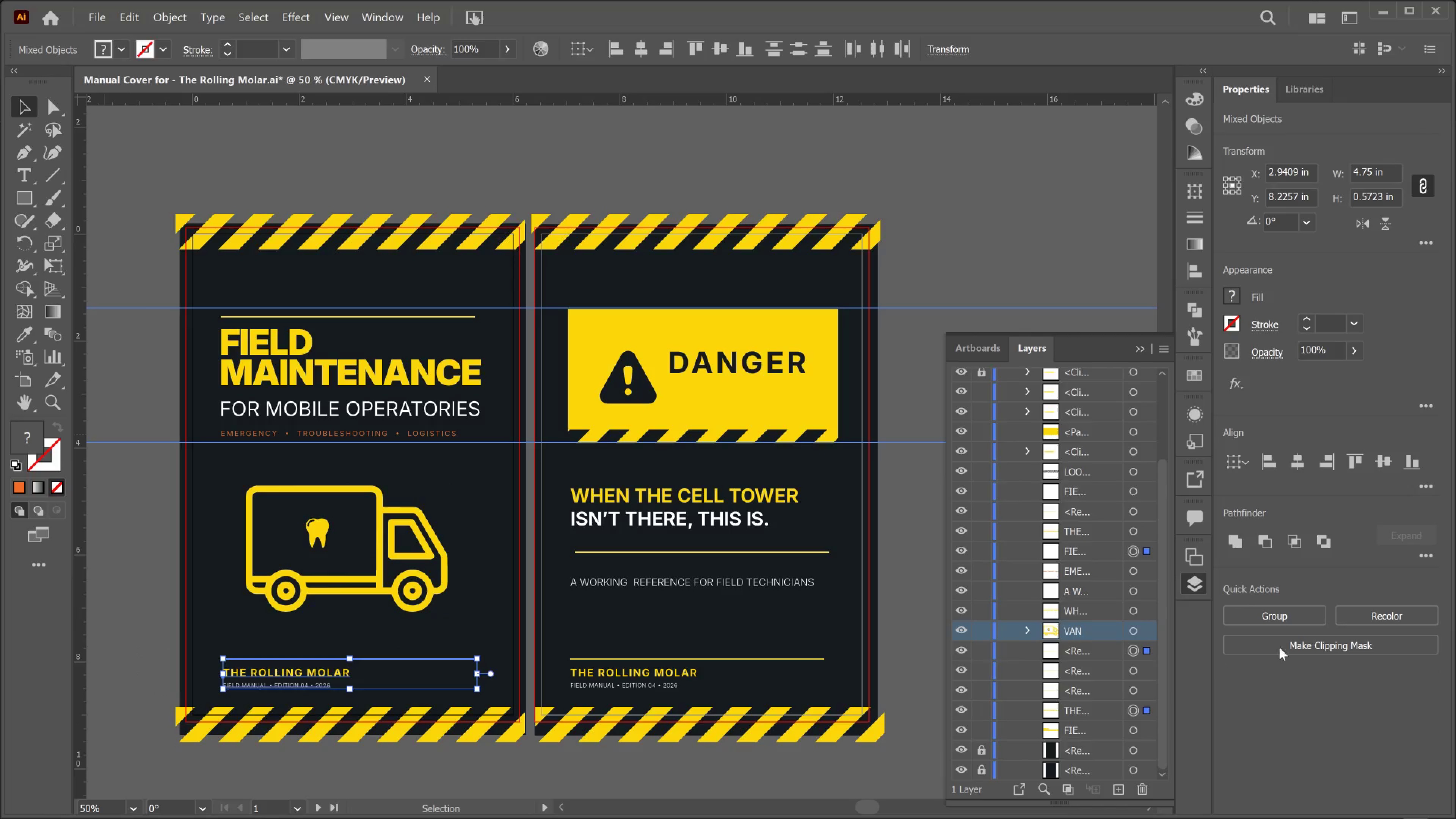 
left_click_drag(start_coordinate=[1301, 609], to_coordinate=[1301, 612])
 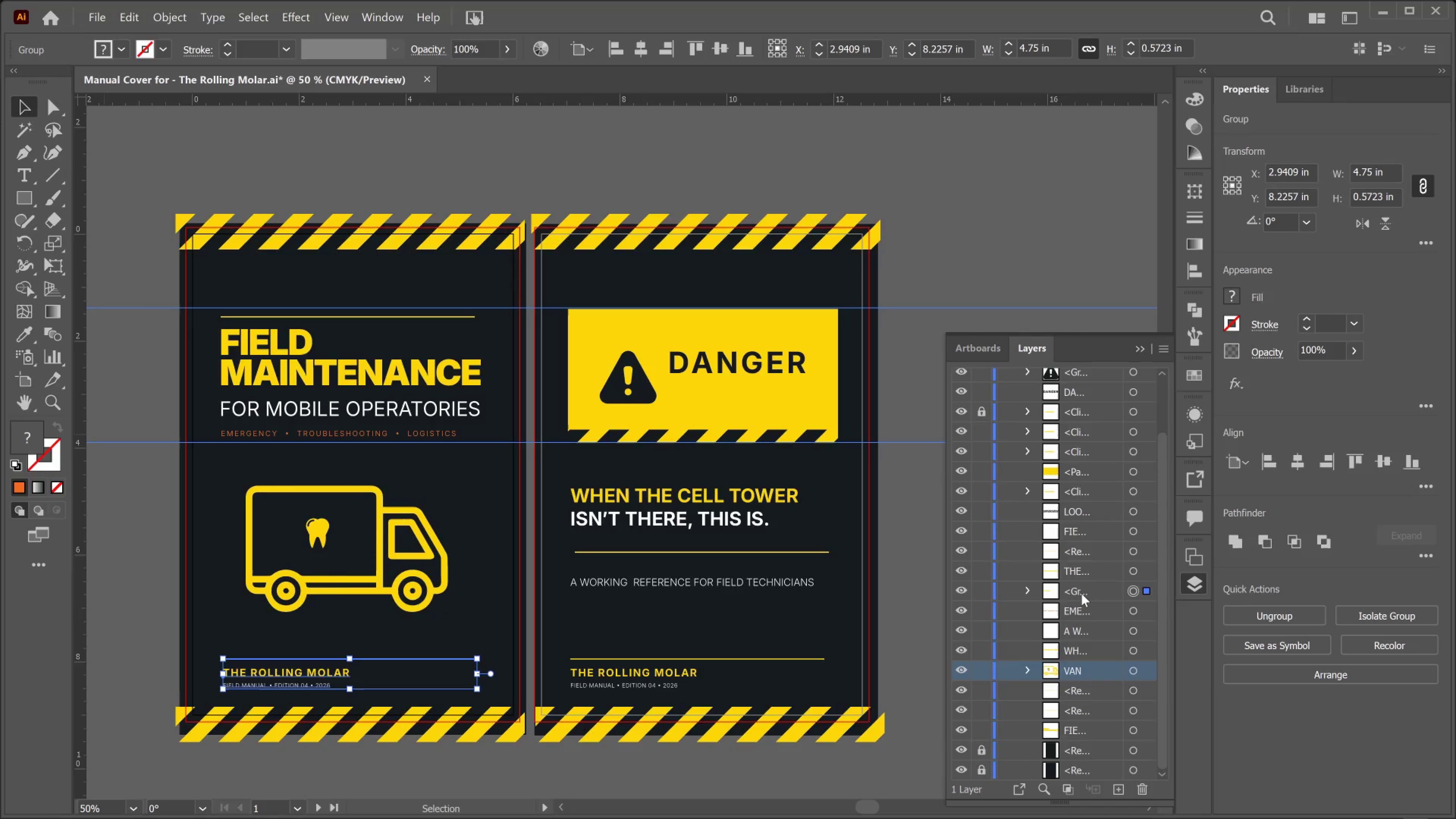 
double_click([1081, 592])
 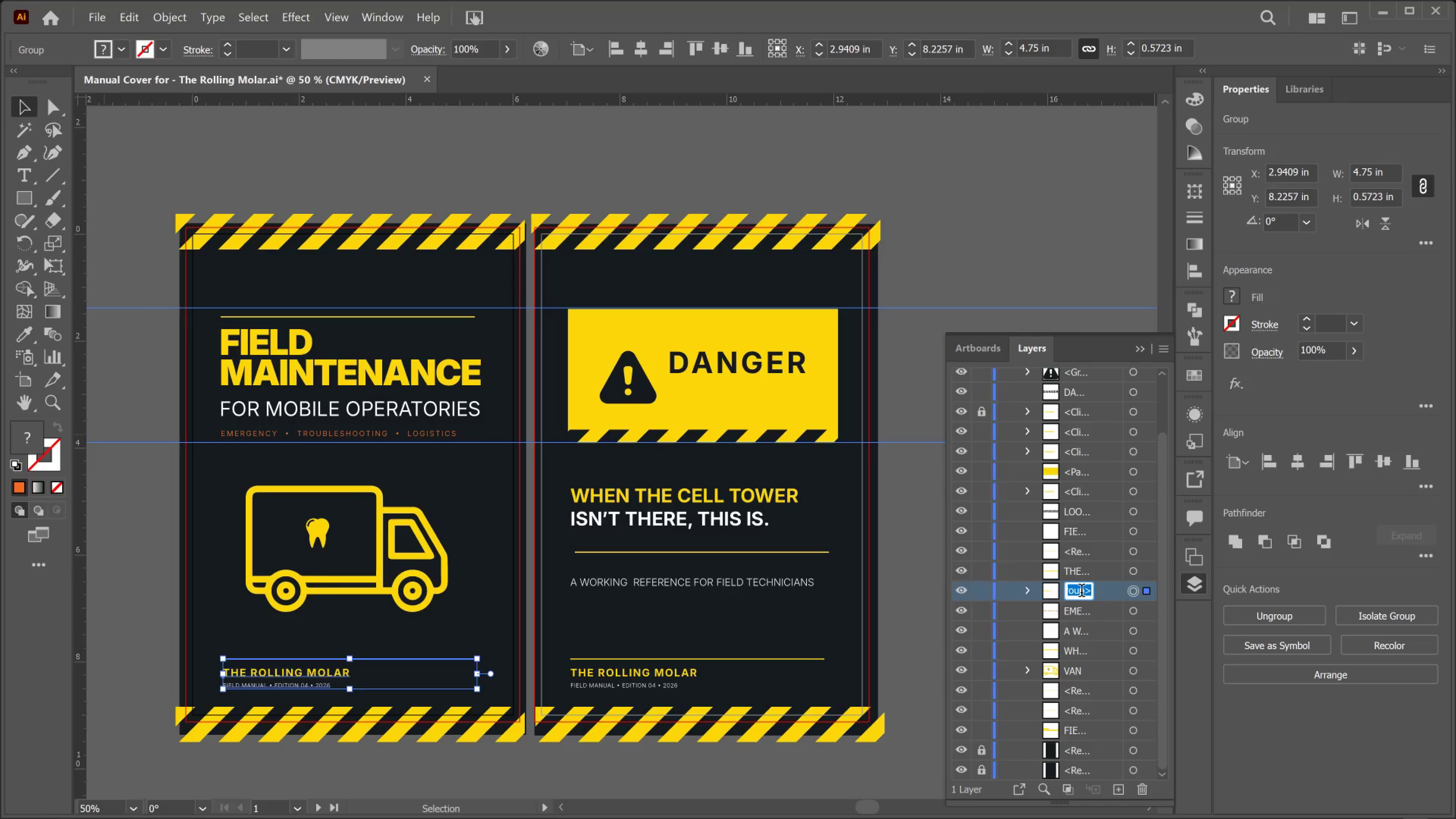 
type(FOOTER)
 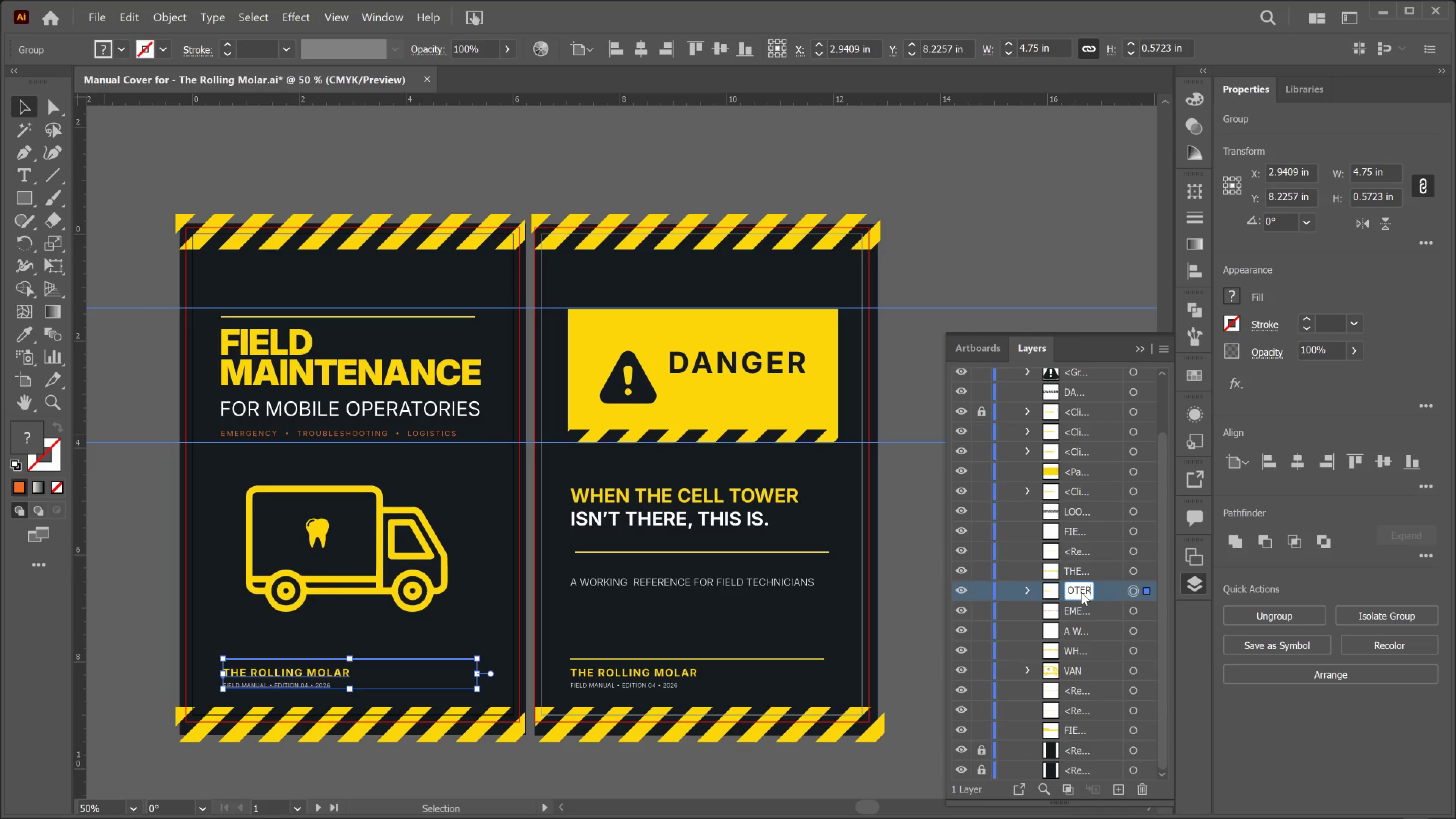 
key(Enter)
 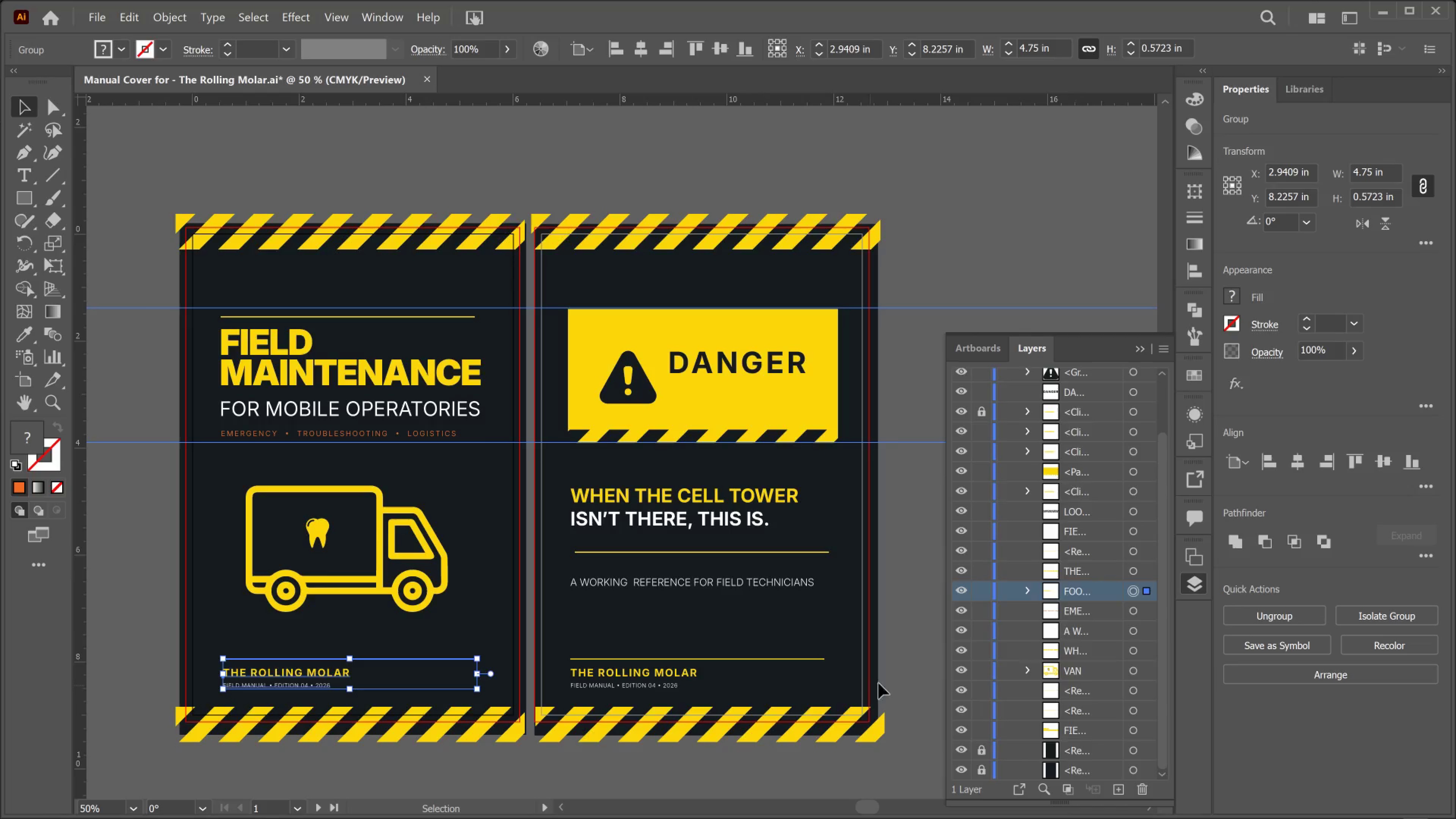 
left_click_drag(start_coordinate=[894, 690], to_coordinate=[573, 657])
 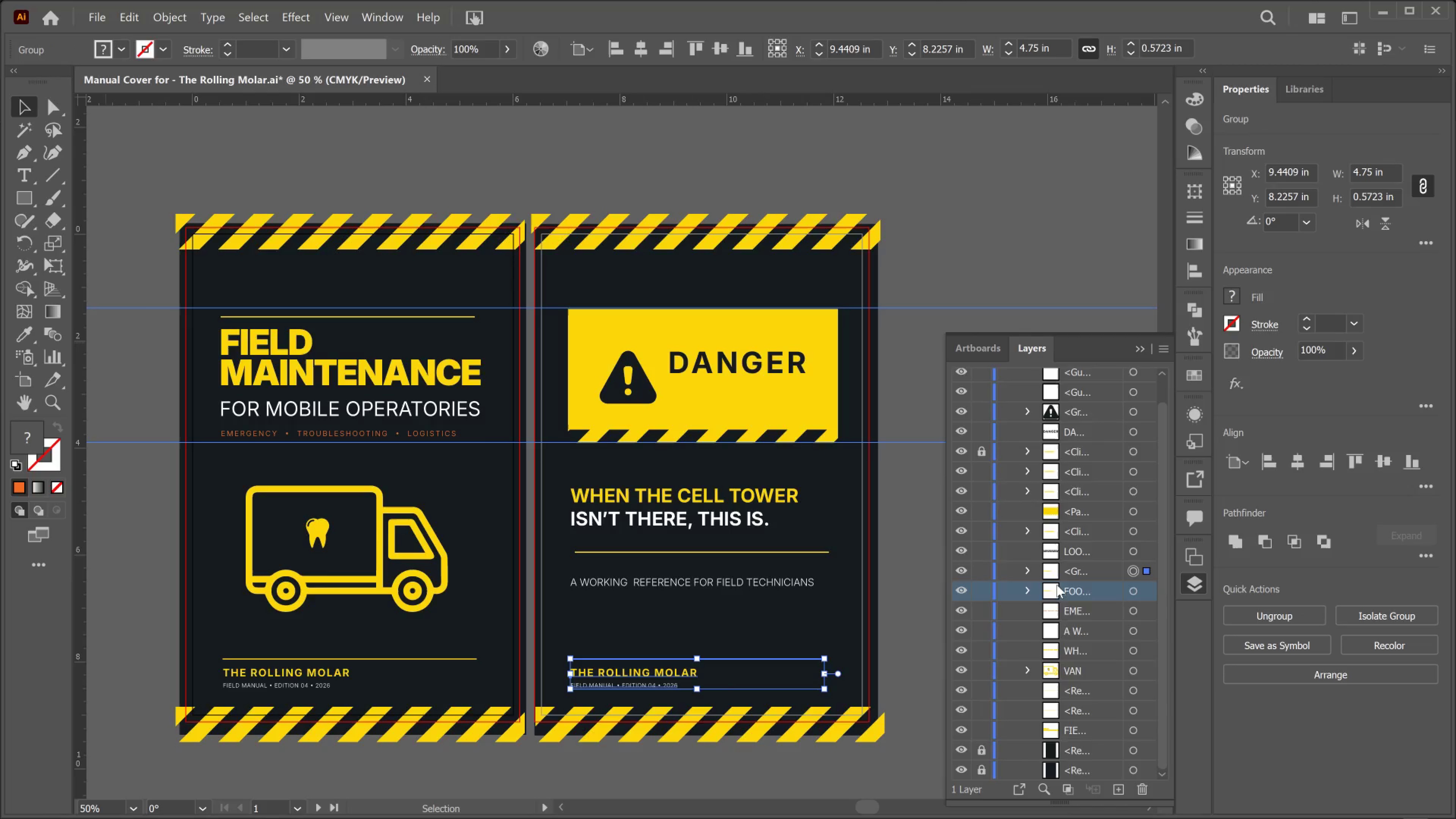 
double_click([1078, 567])
 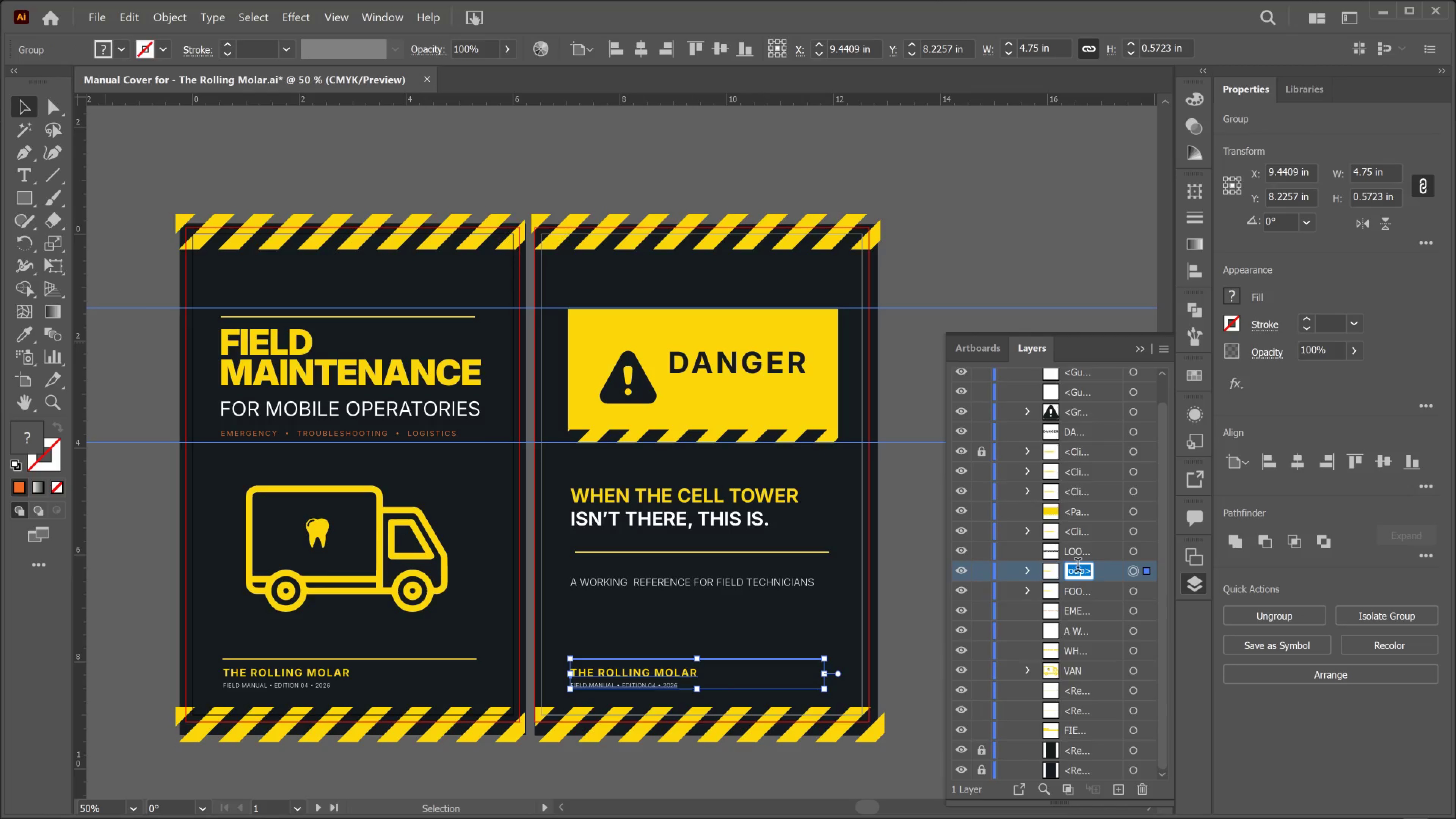 
type(FOOTER)
 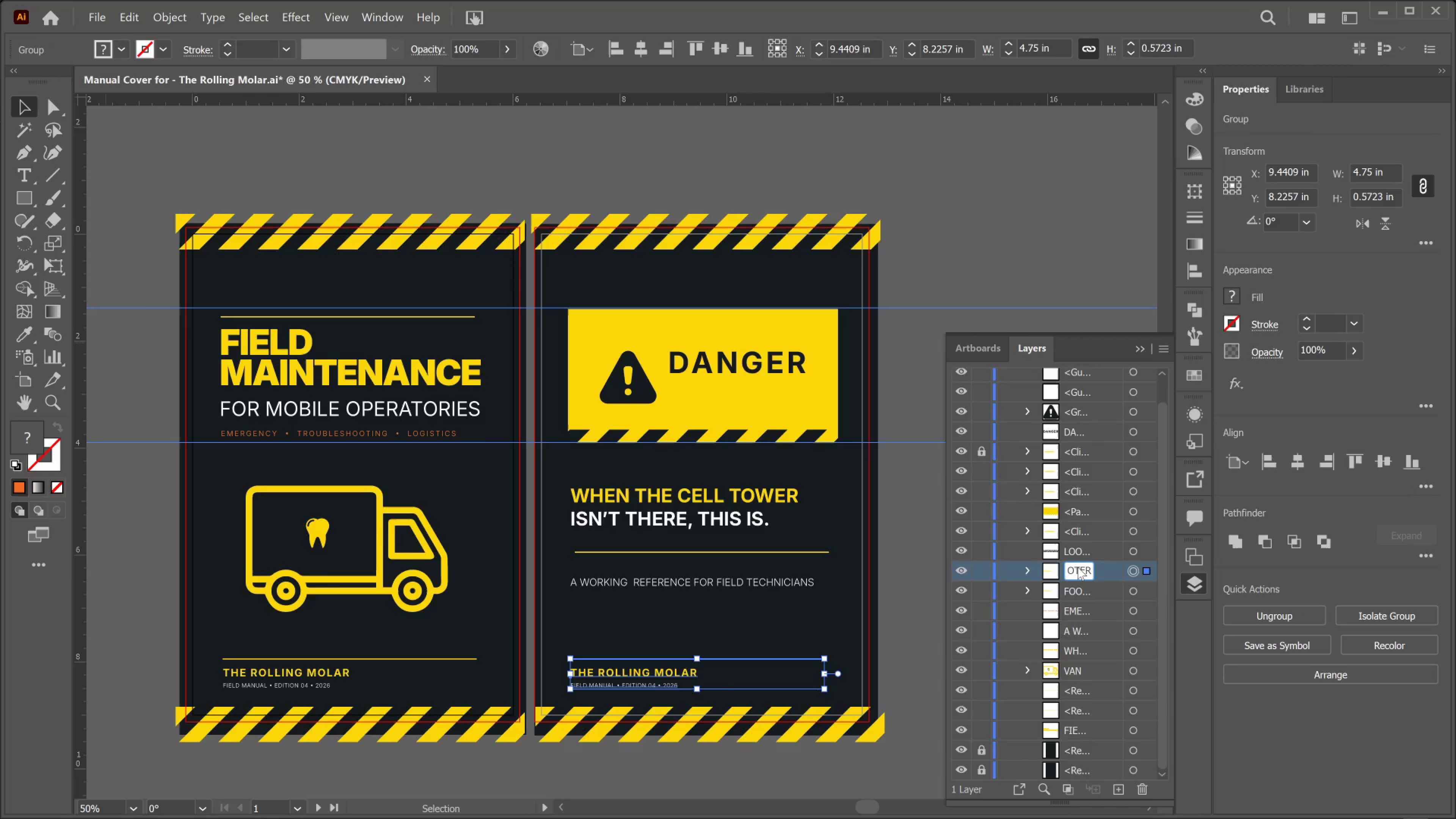 
key(Enter)
 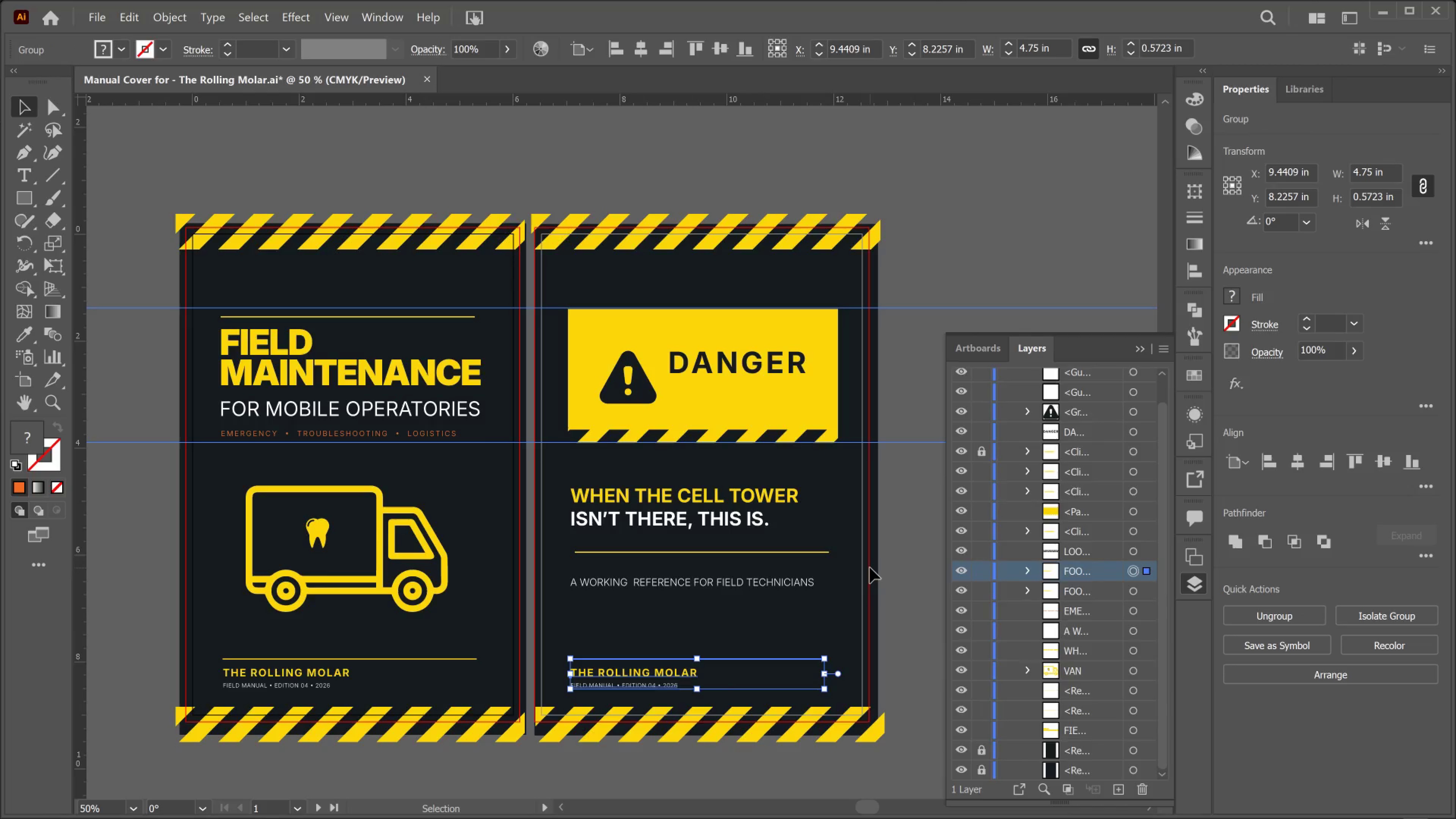 
wait(10.2)
 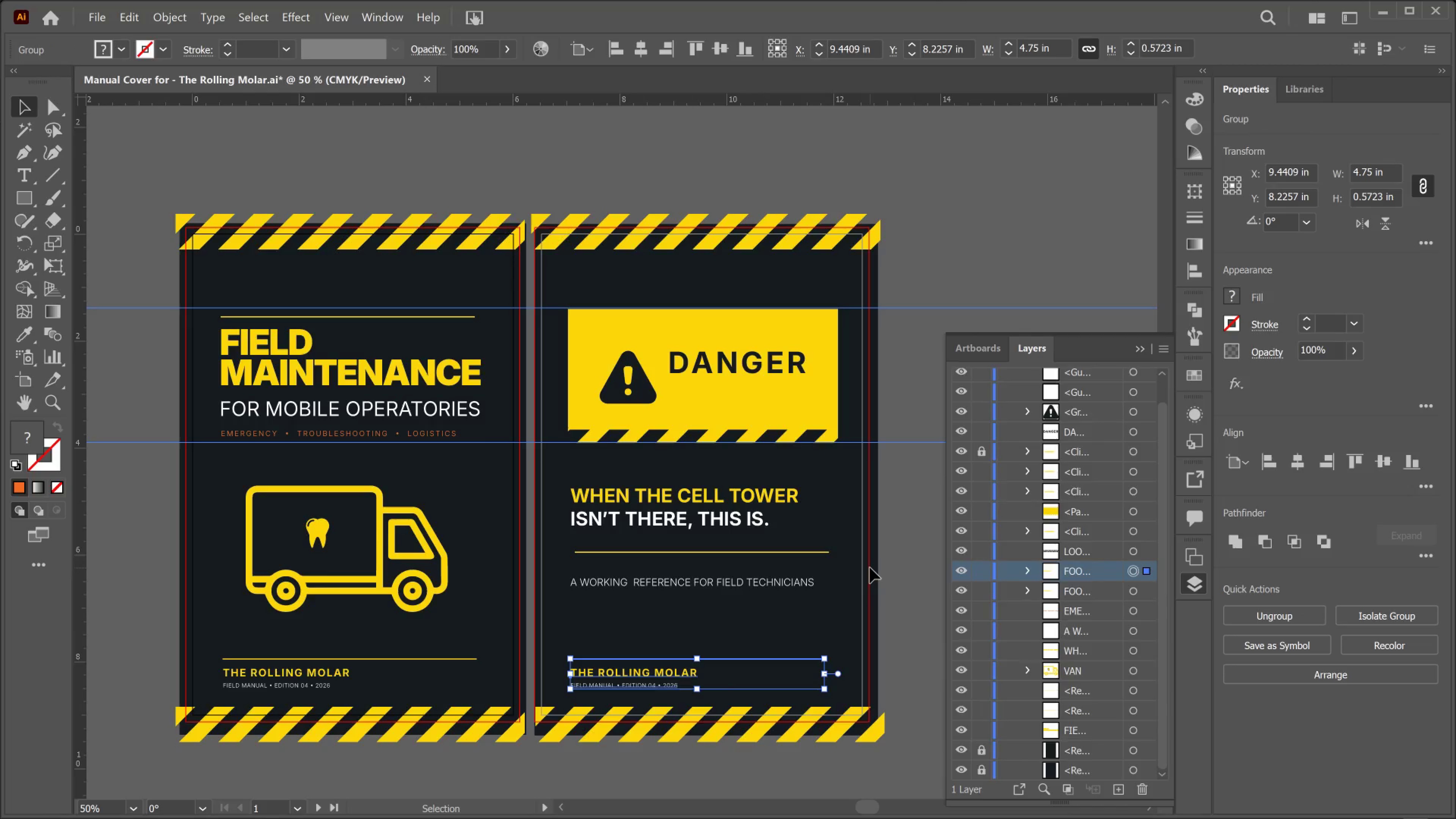 
left_click([612, 554])
 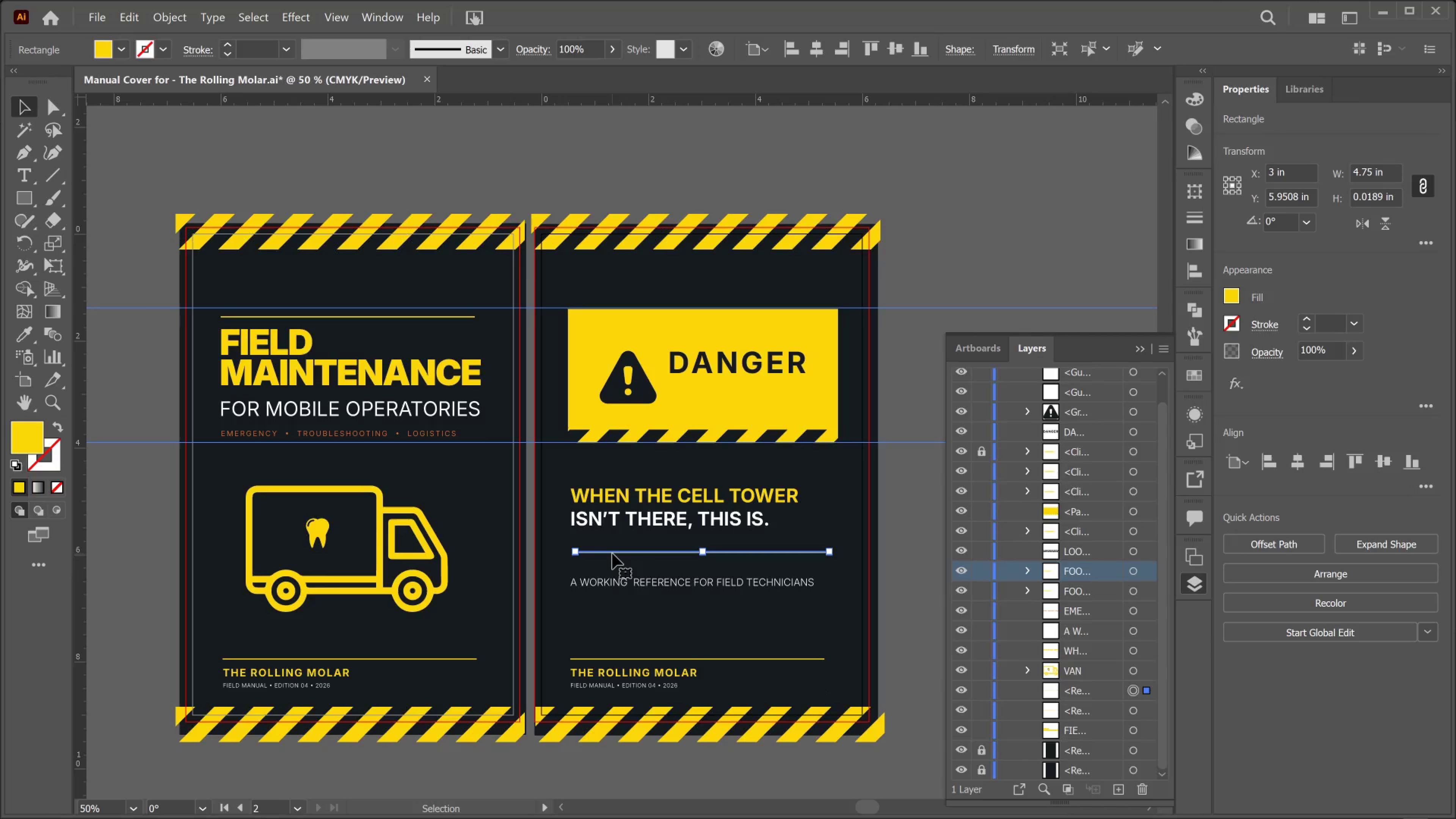 
key(ArrowLeft)
 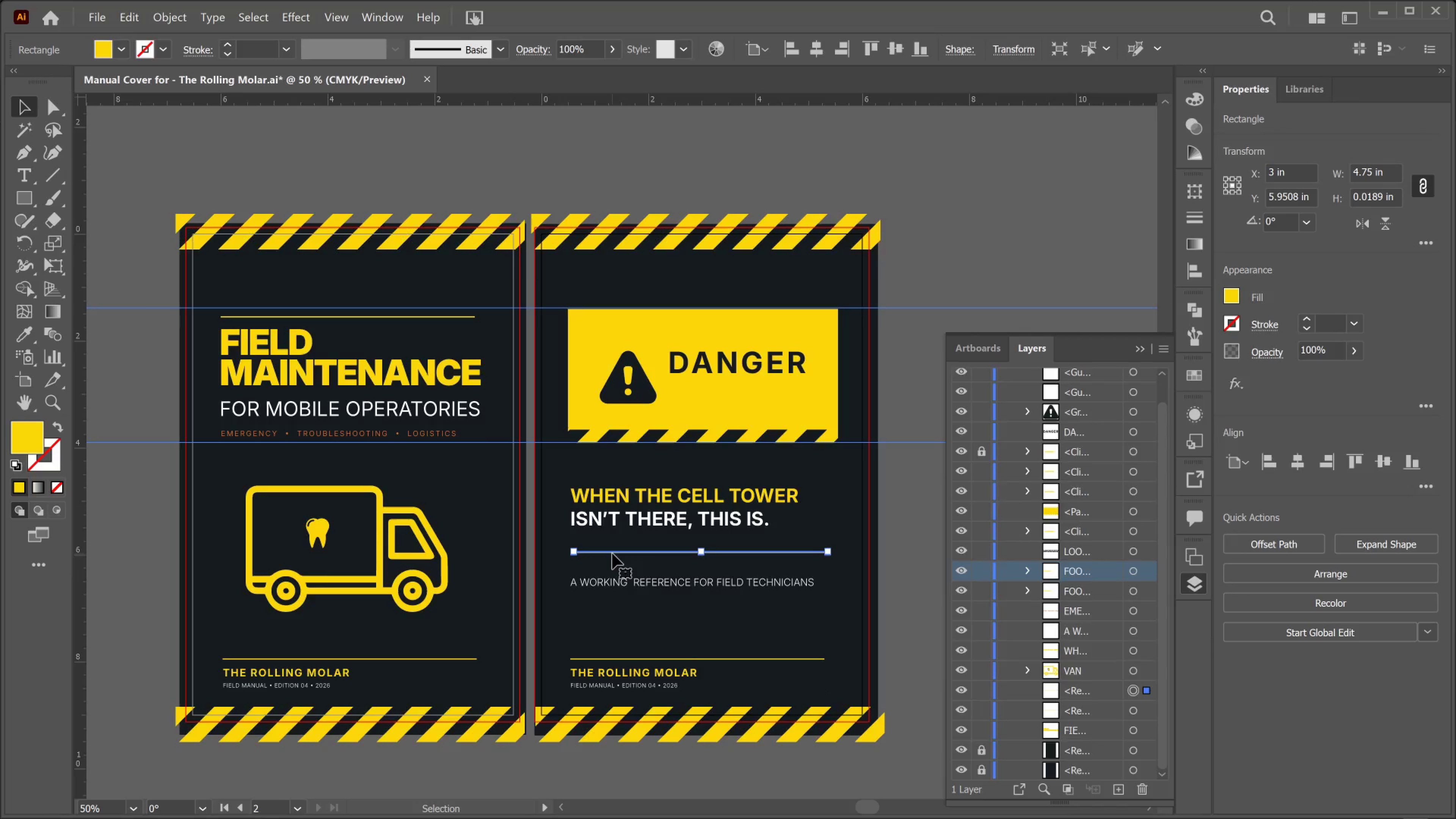 
key(ArrowLeft)
 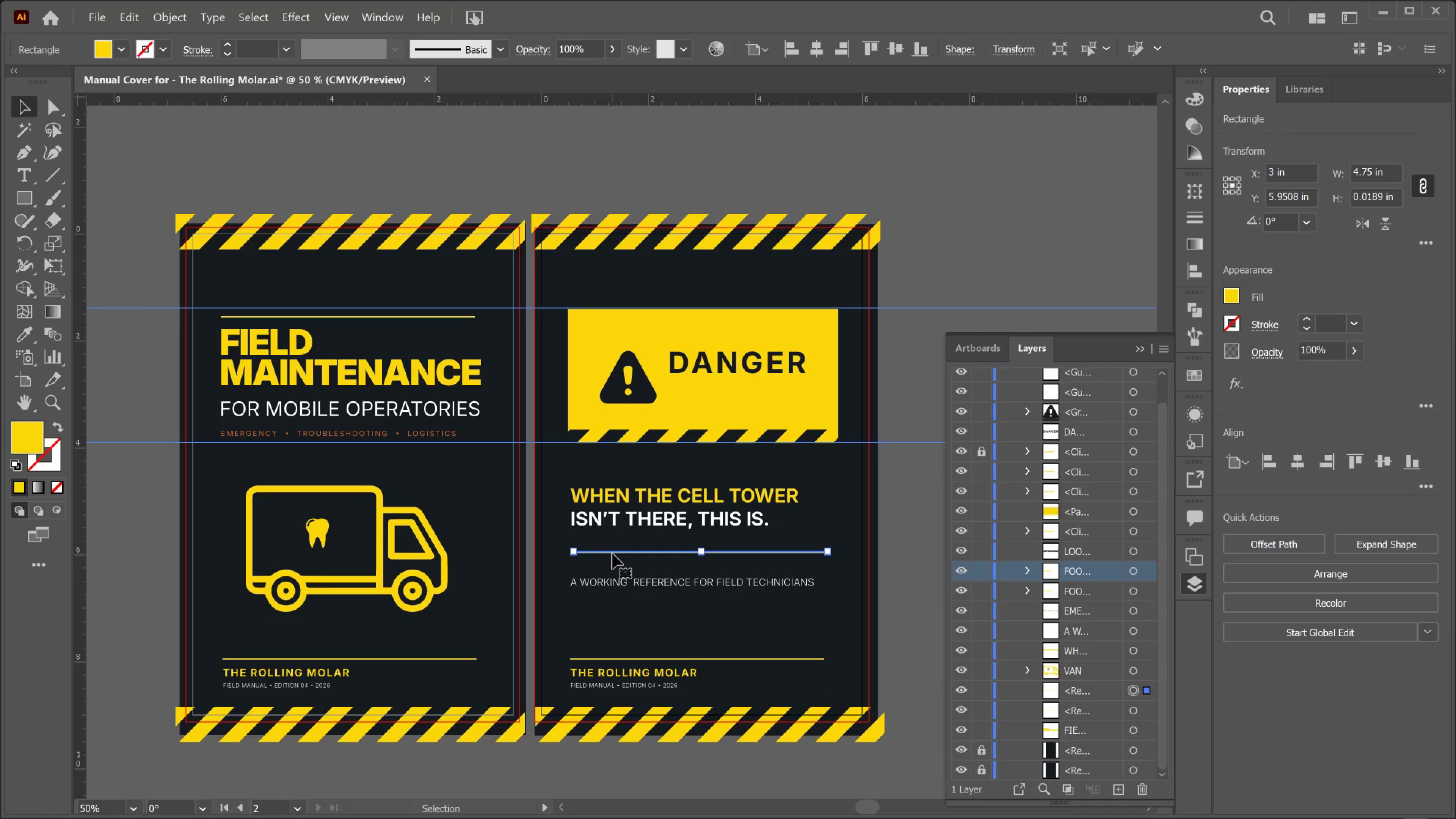 
key(ArrowLeft)
 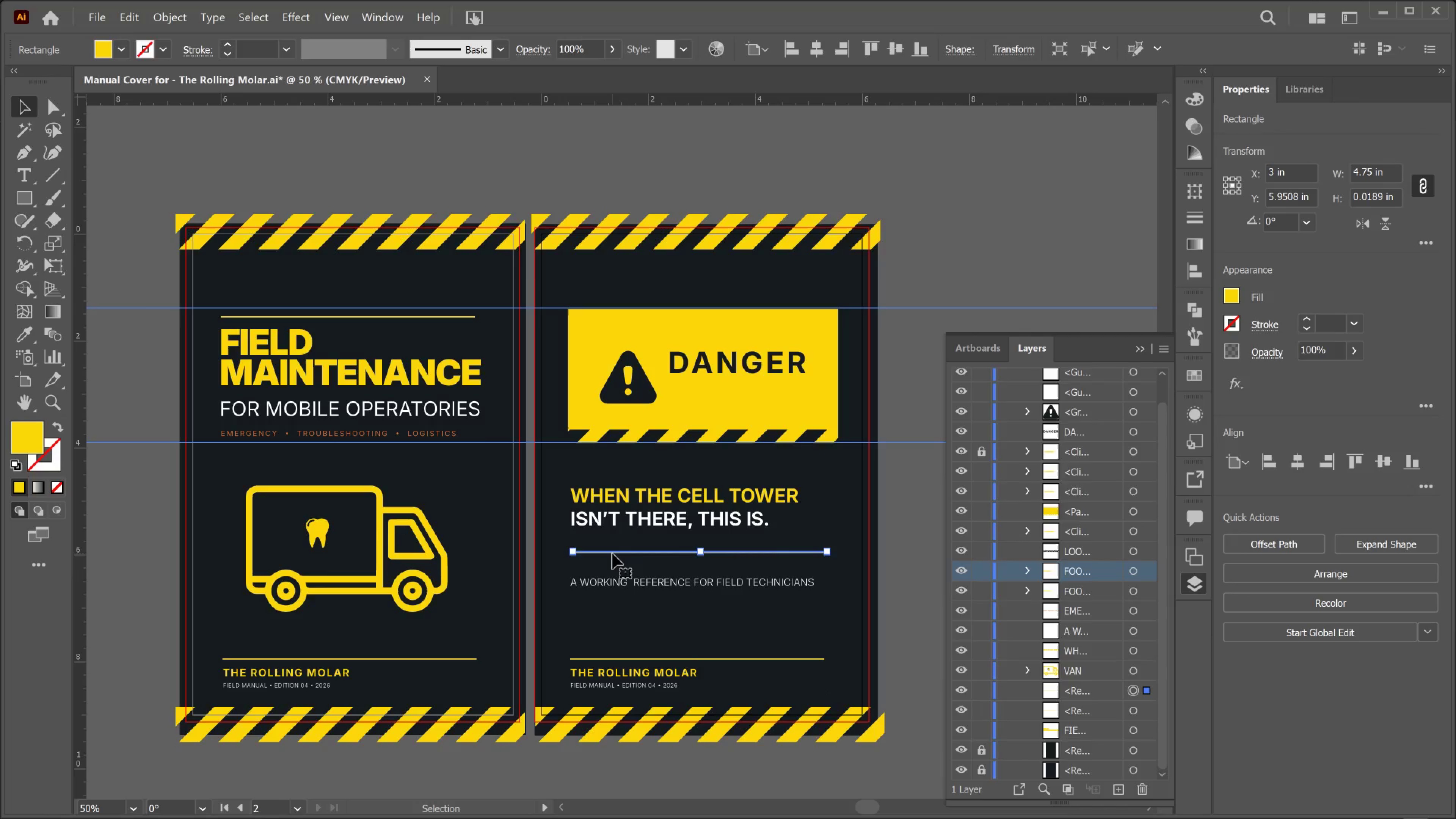 
key(ArrowLeft)
 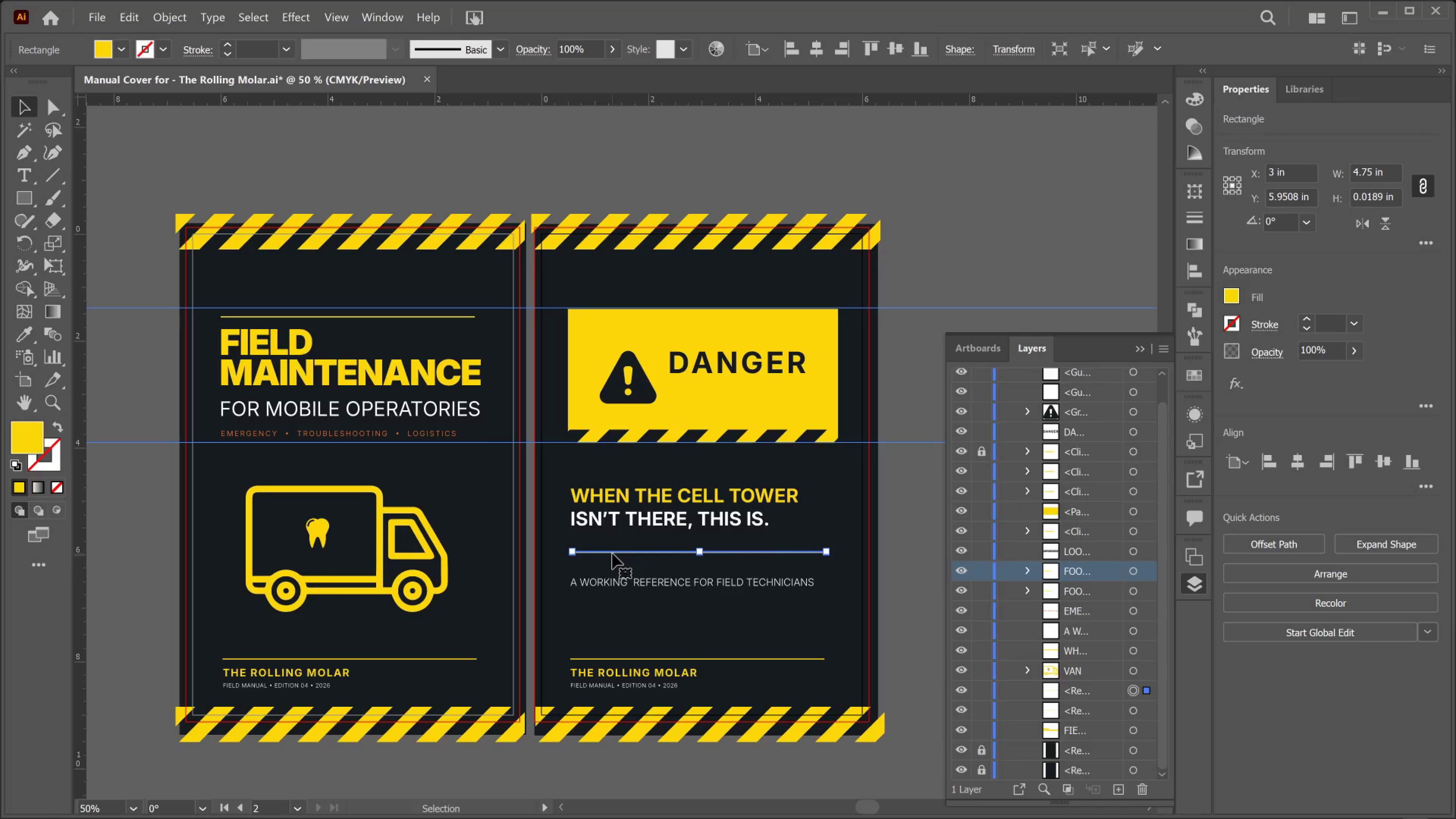 
key(ArrowLeft)
 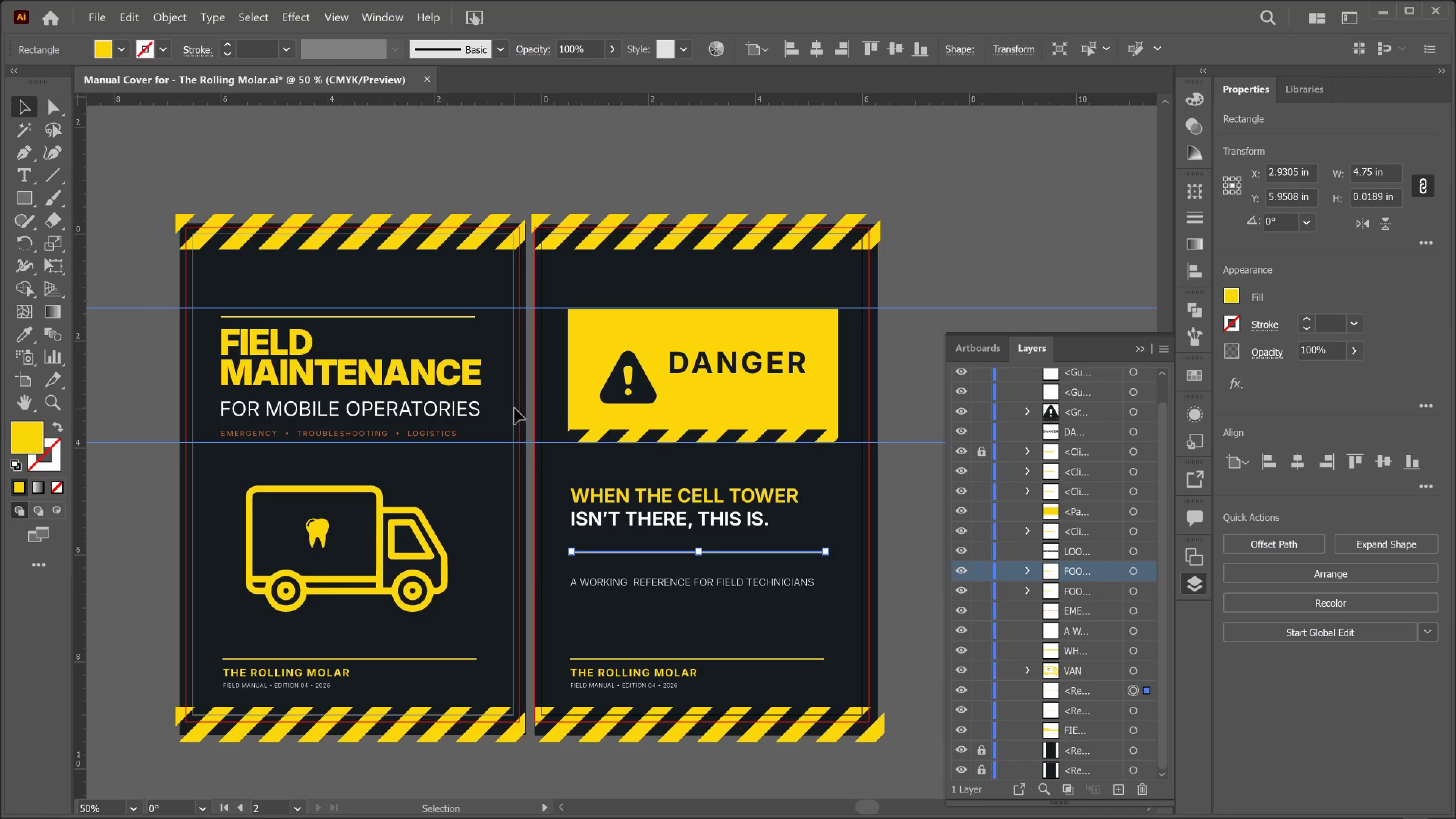 
wait(10.9)
 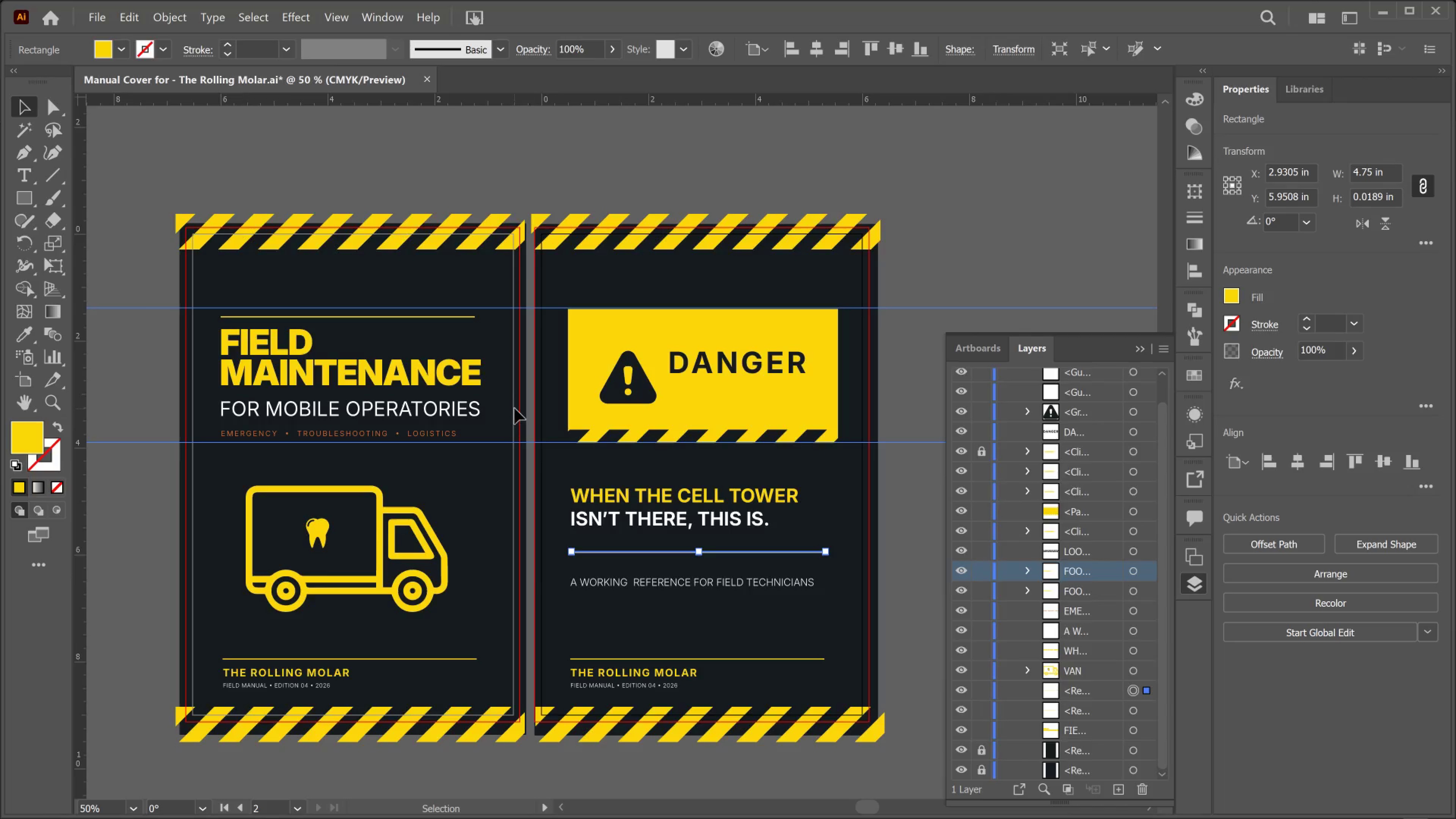 
left_click([623, 611])
 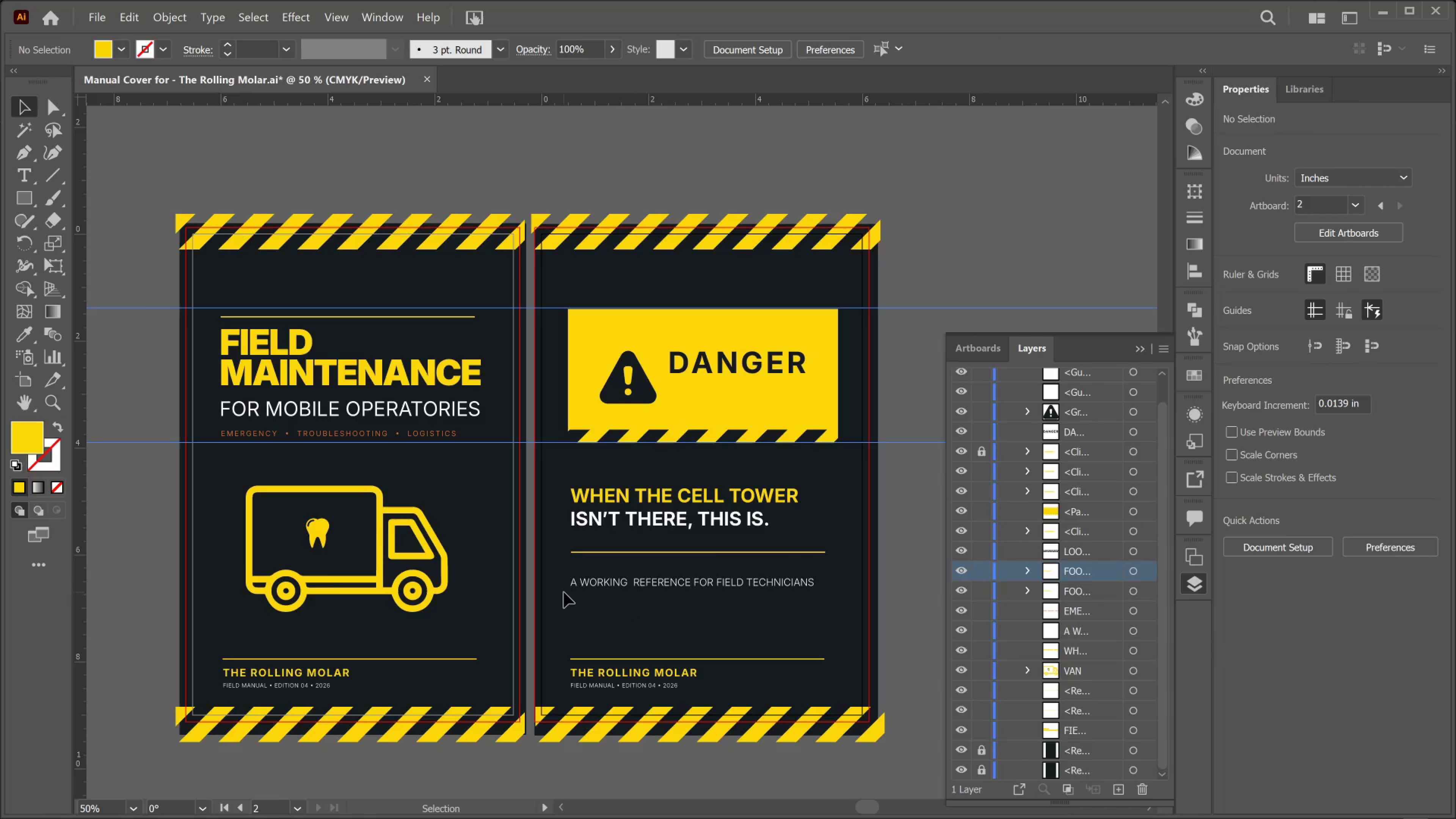 
left_click([554, 590])
 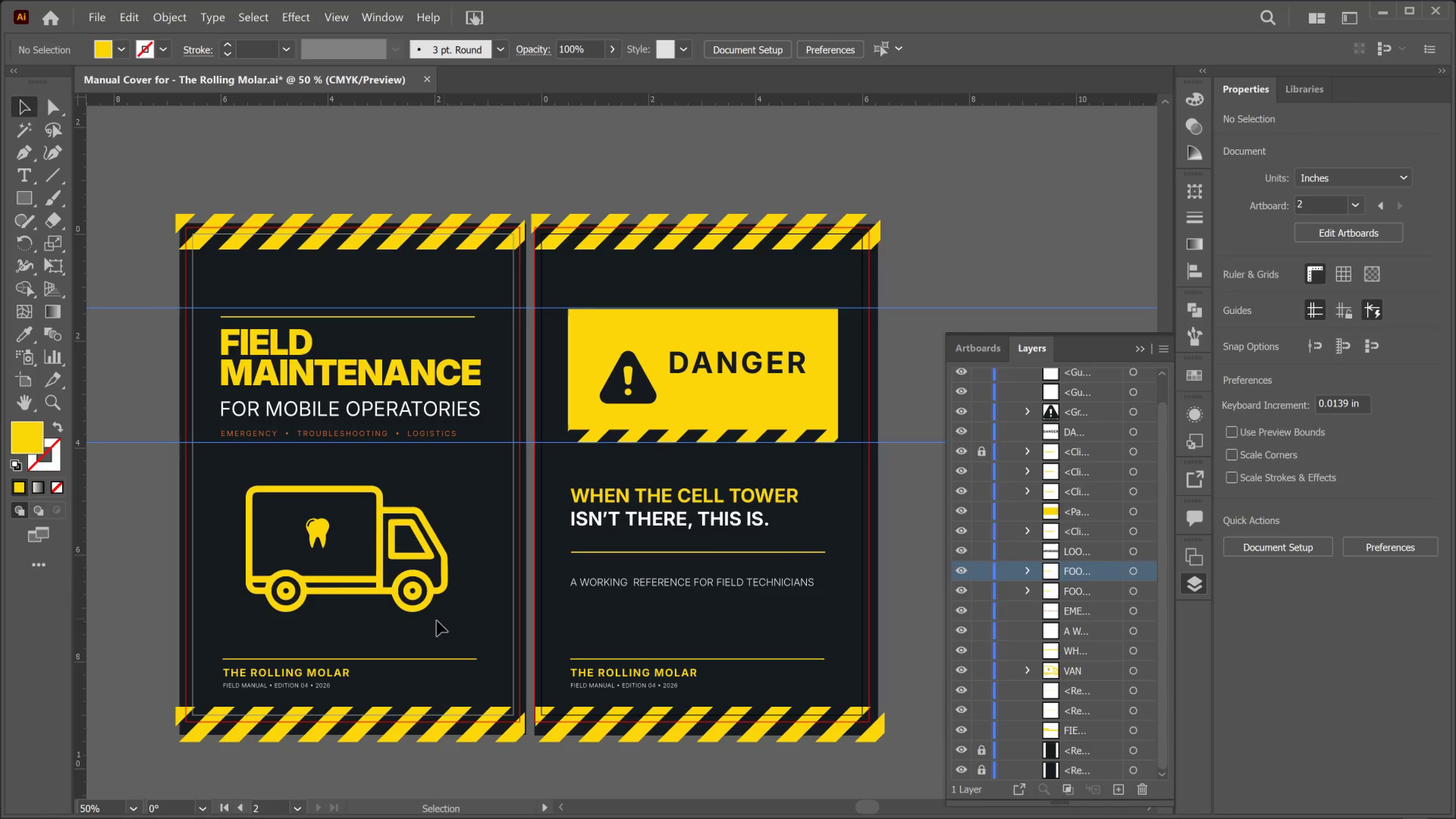 
left_click_drag(start_coordinate=[437, 621], to_coordinate=[439, 623])
 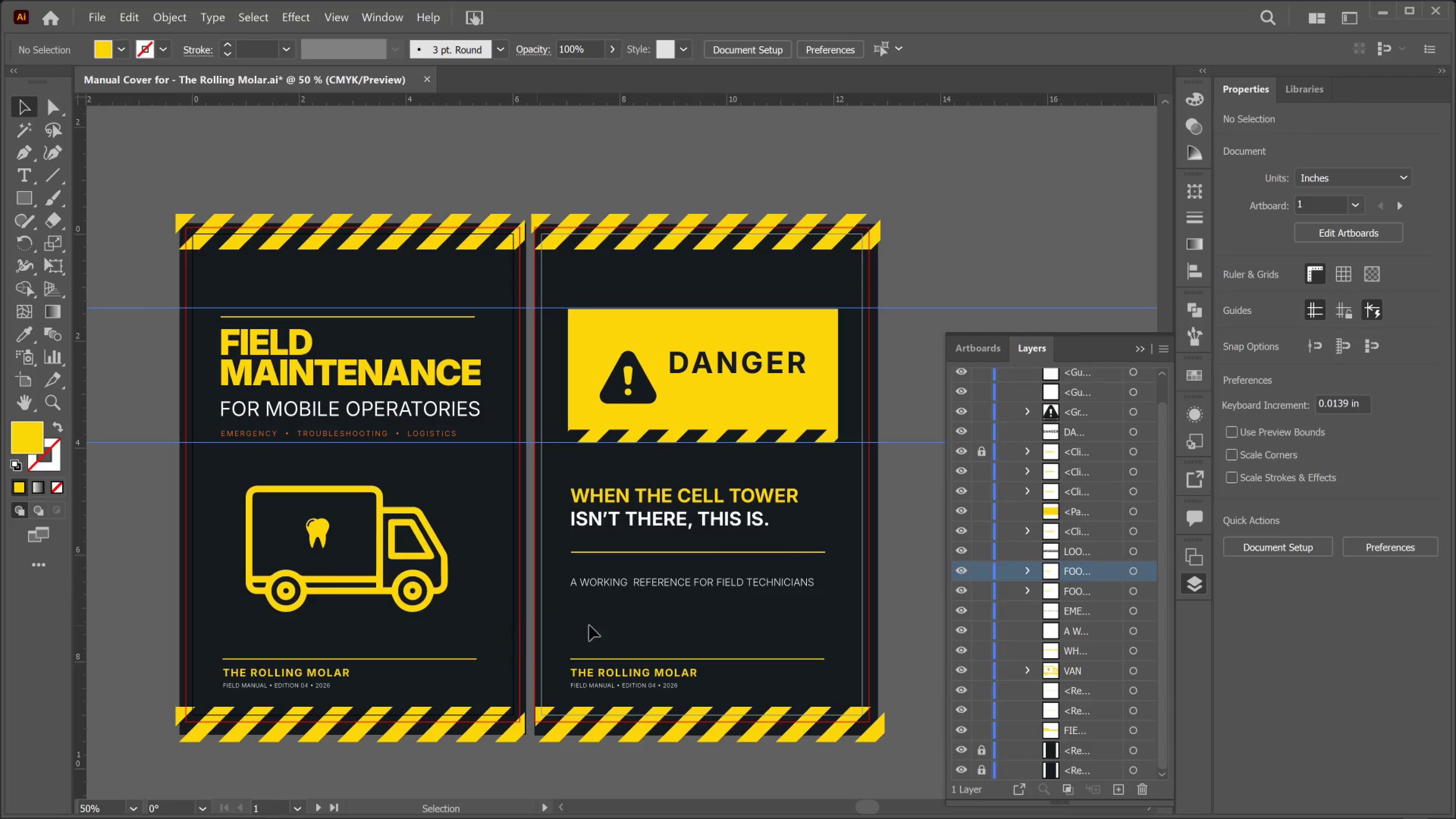 
left_click([604, 632])
 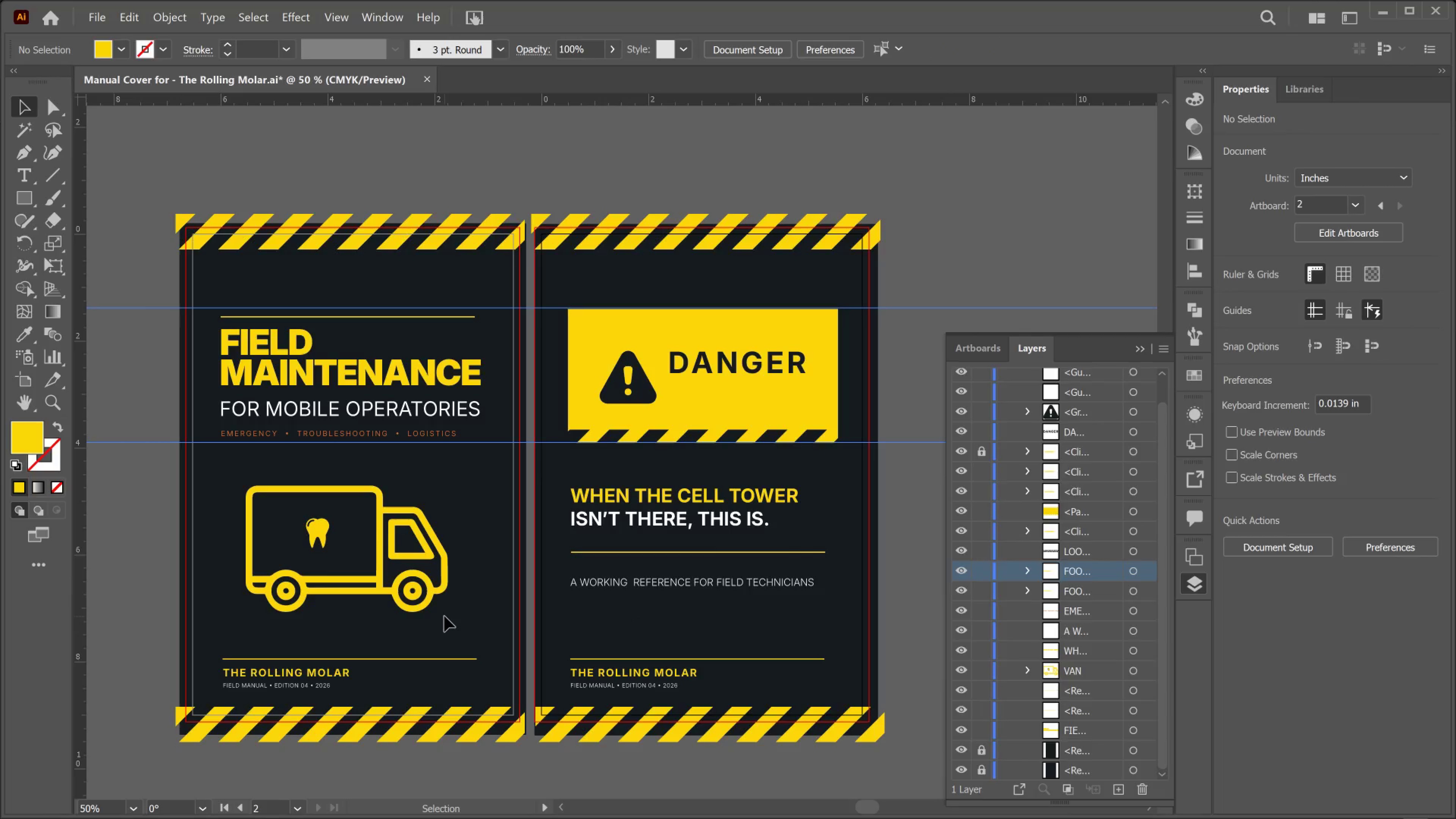 
left_click([444, 616])
 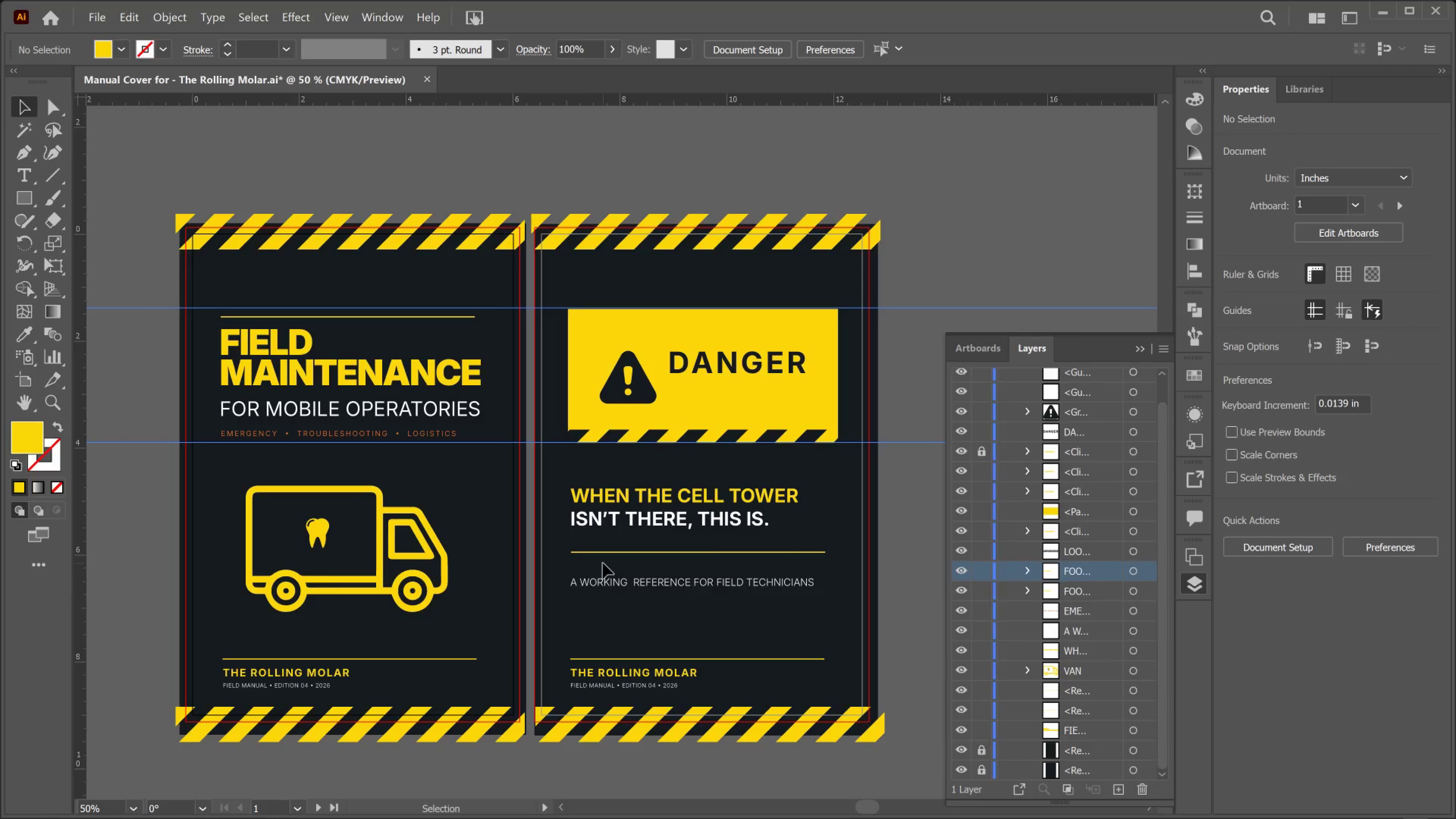 
wait(24.43)
 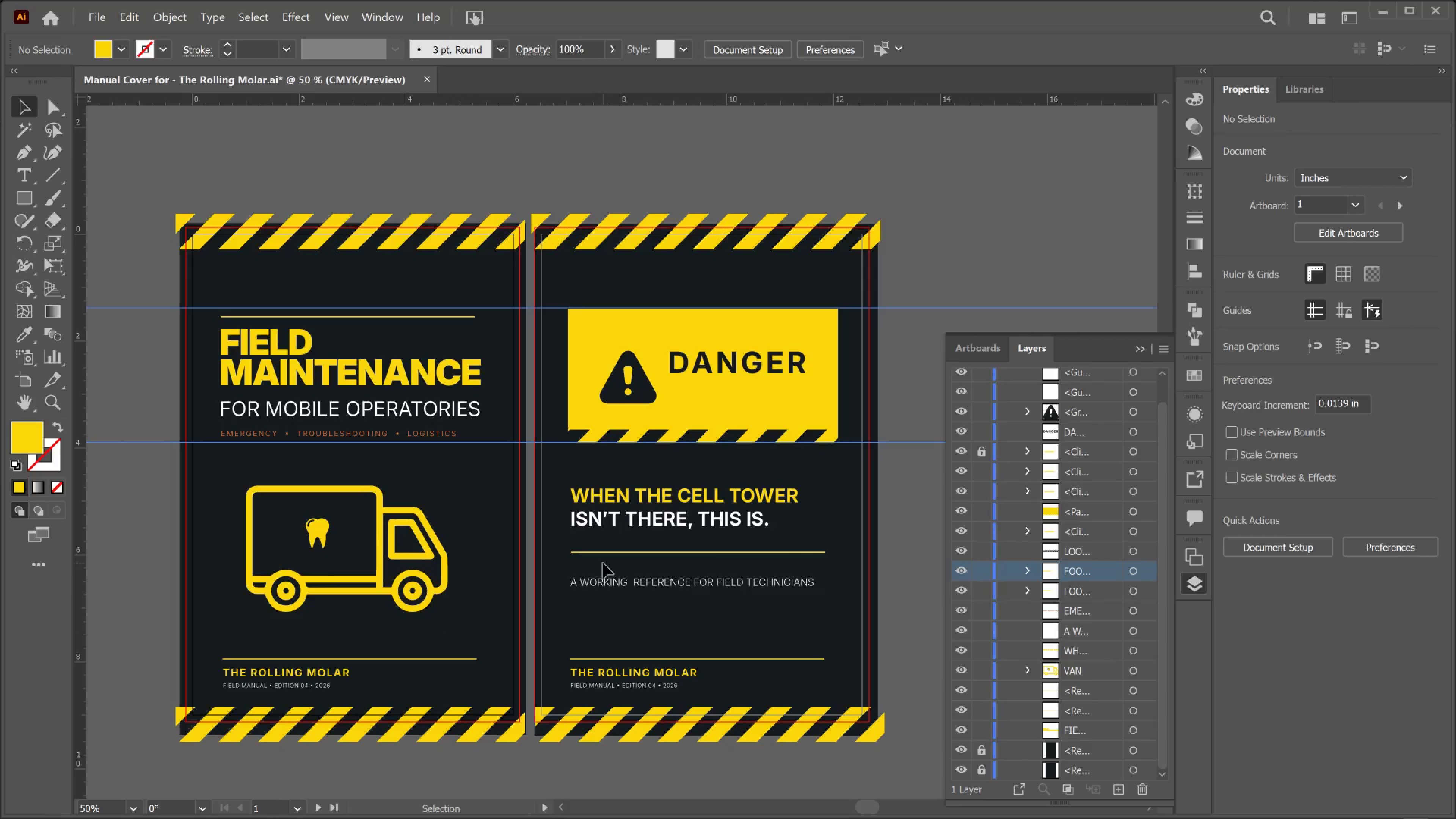 
scroll: coordinate [1071, 702], scroll_direction: down, amount: 3.0
 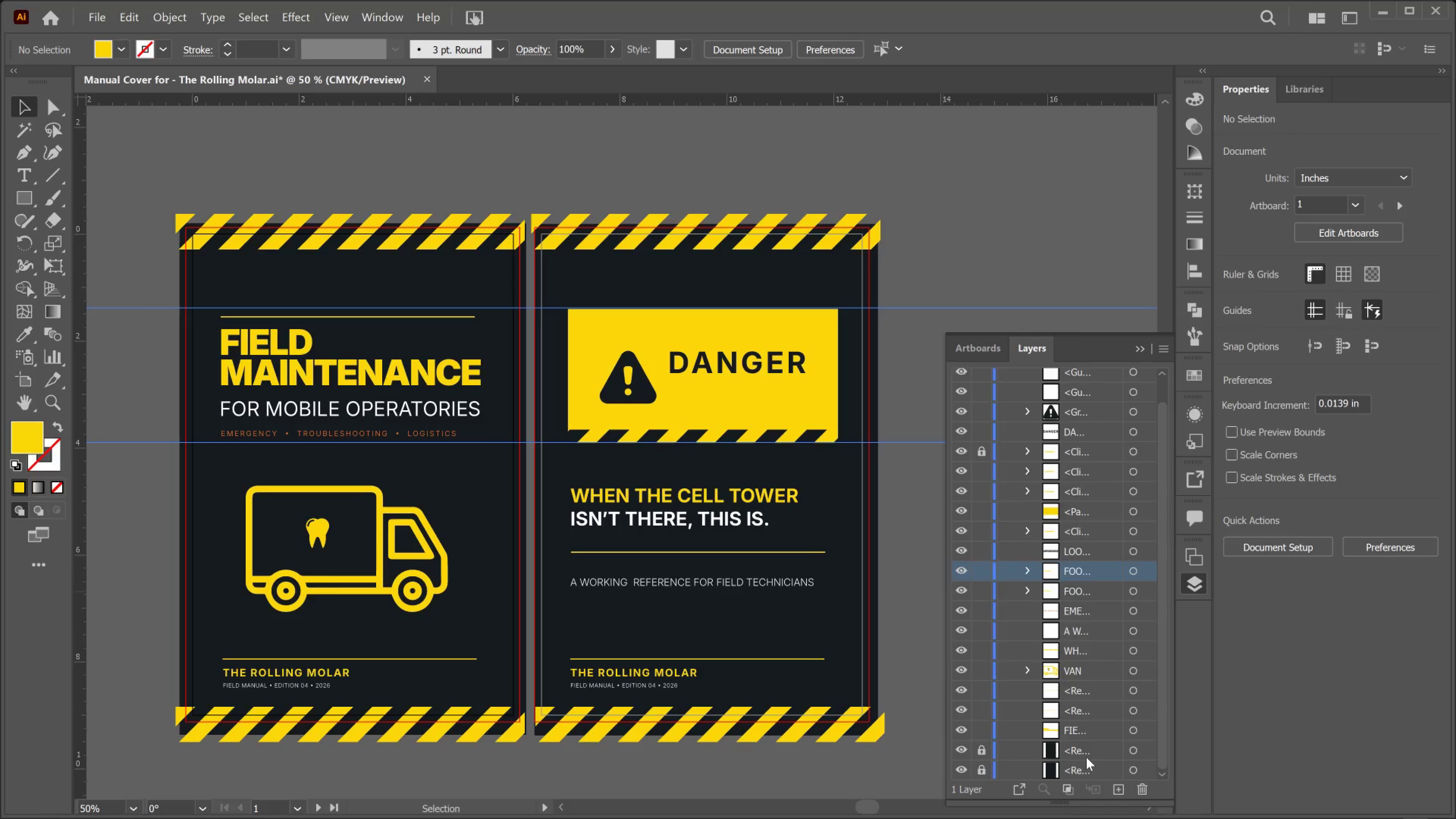 
left_click([1086, 757])
 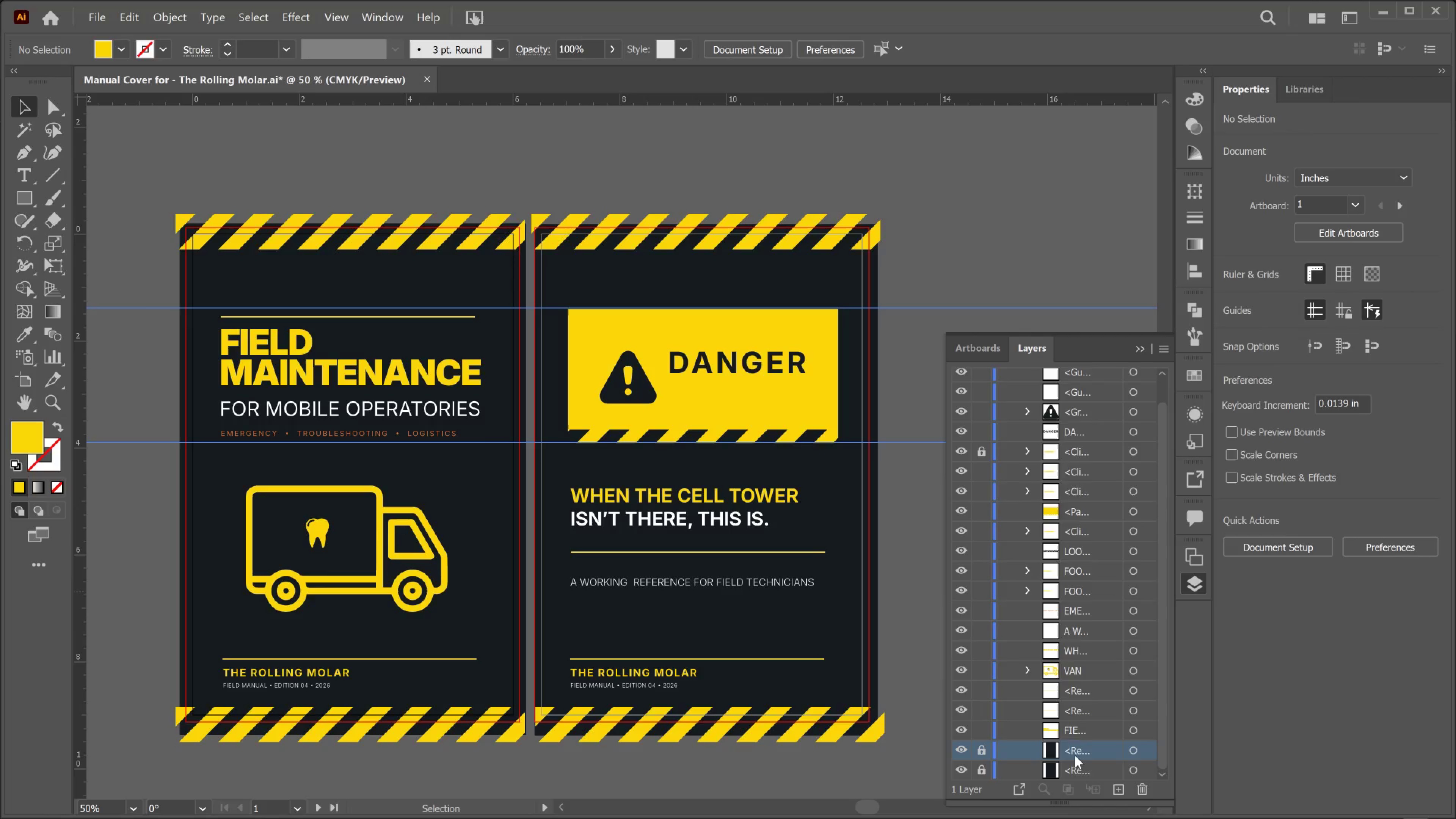 
left_click_drag(start_coordinate=[1075, 755], to_coordinate=[1078, 755])
 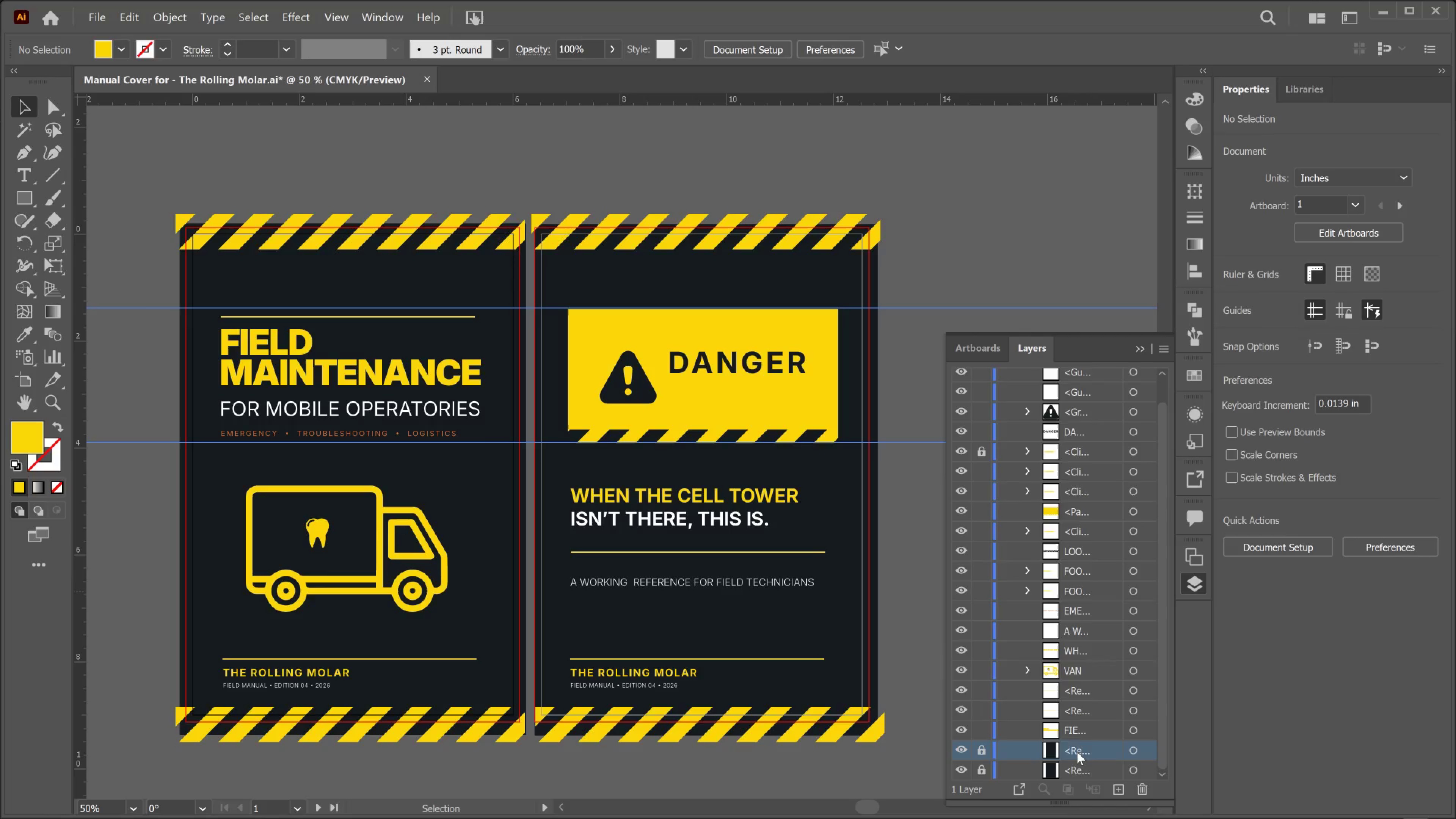 
left_click([1077, 752])
 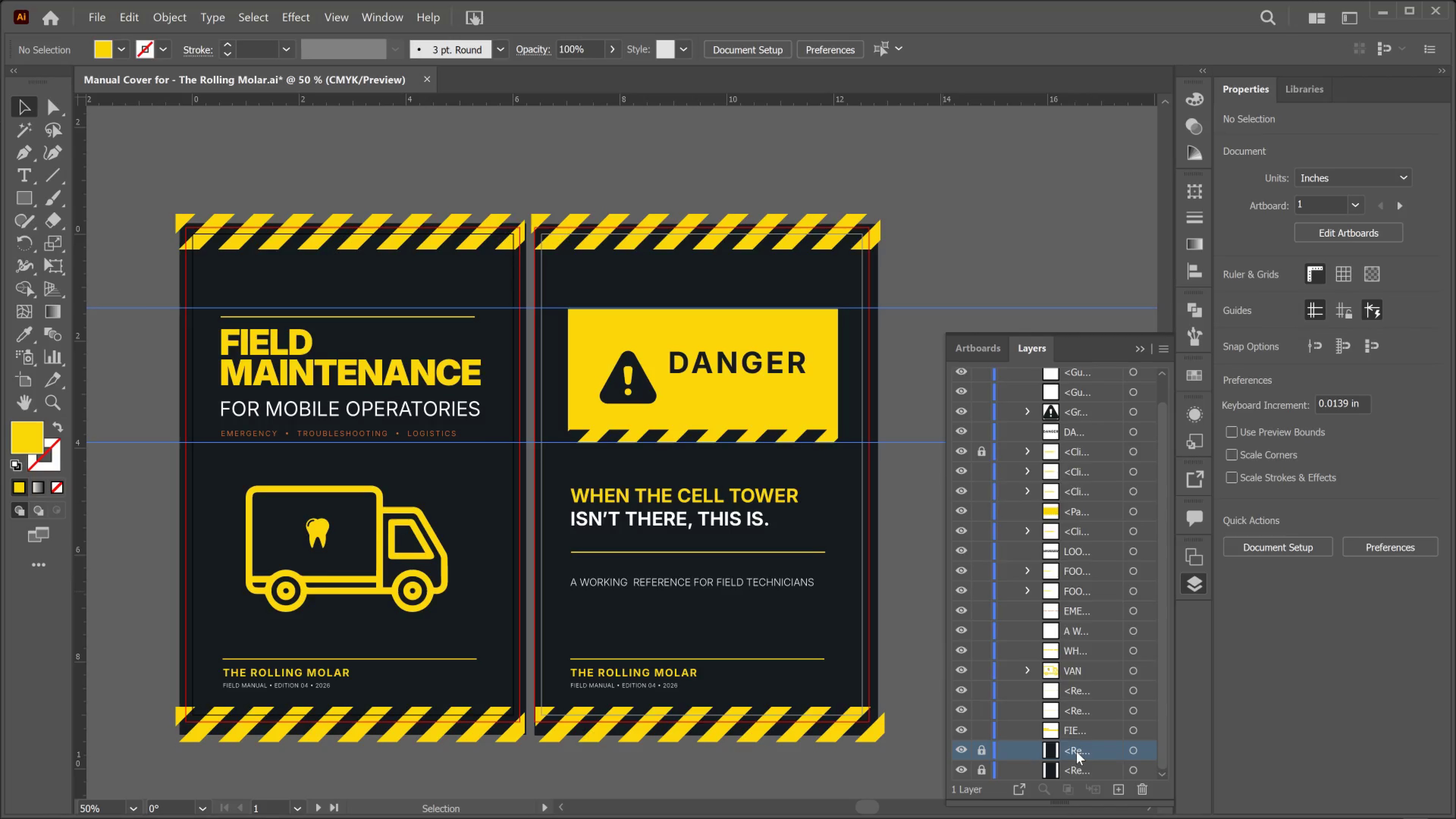 
left_click([1076, 752])
 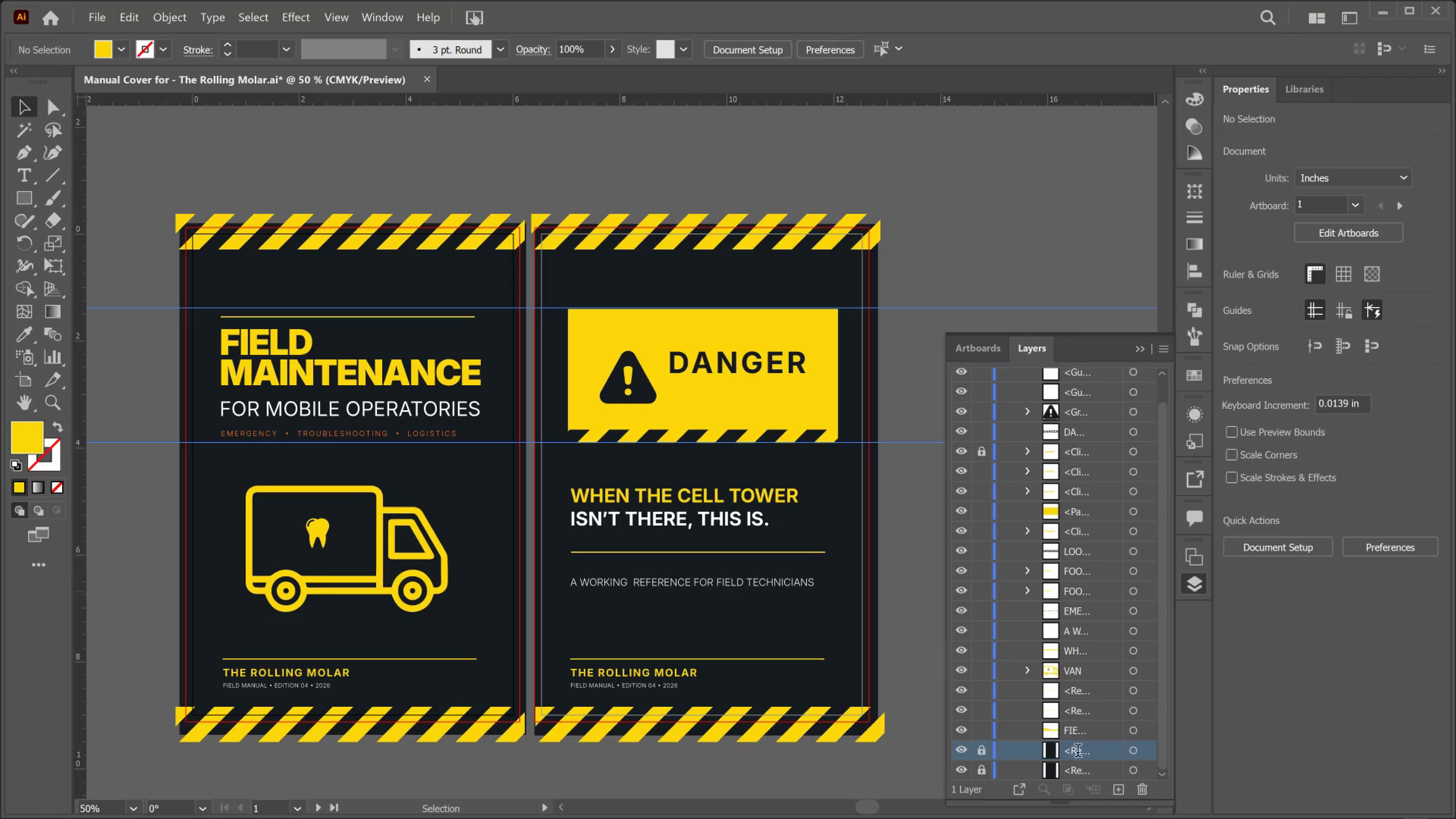 
left_click_drag(start_coordinate=[1076, 752], to_coordinate=[1078, 752])
 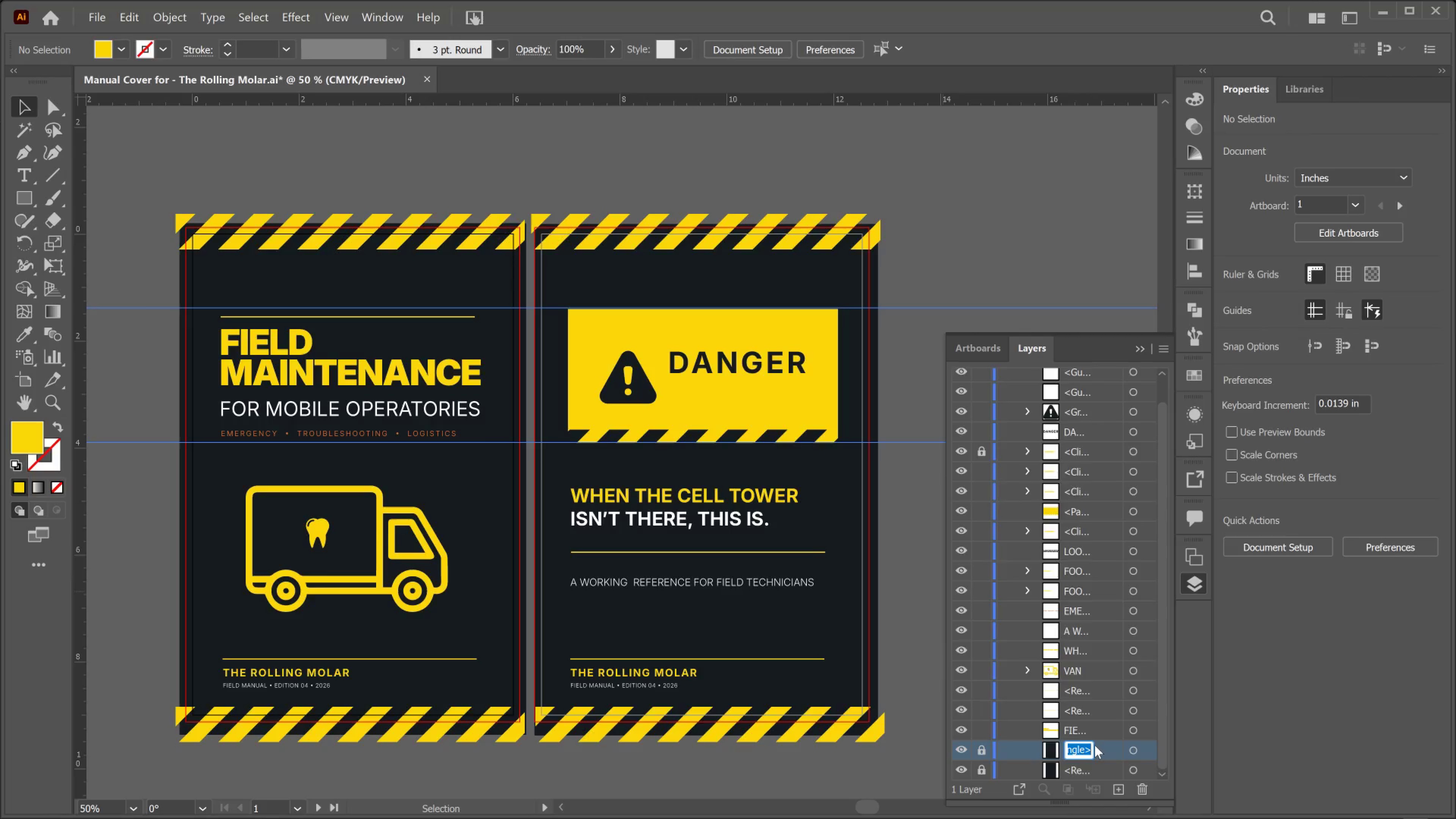 
type(BACKGROUND)
 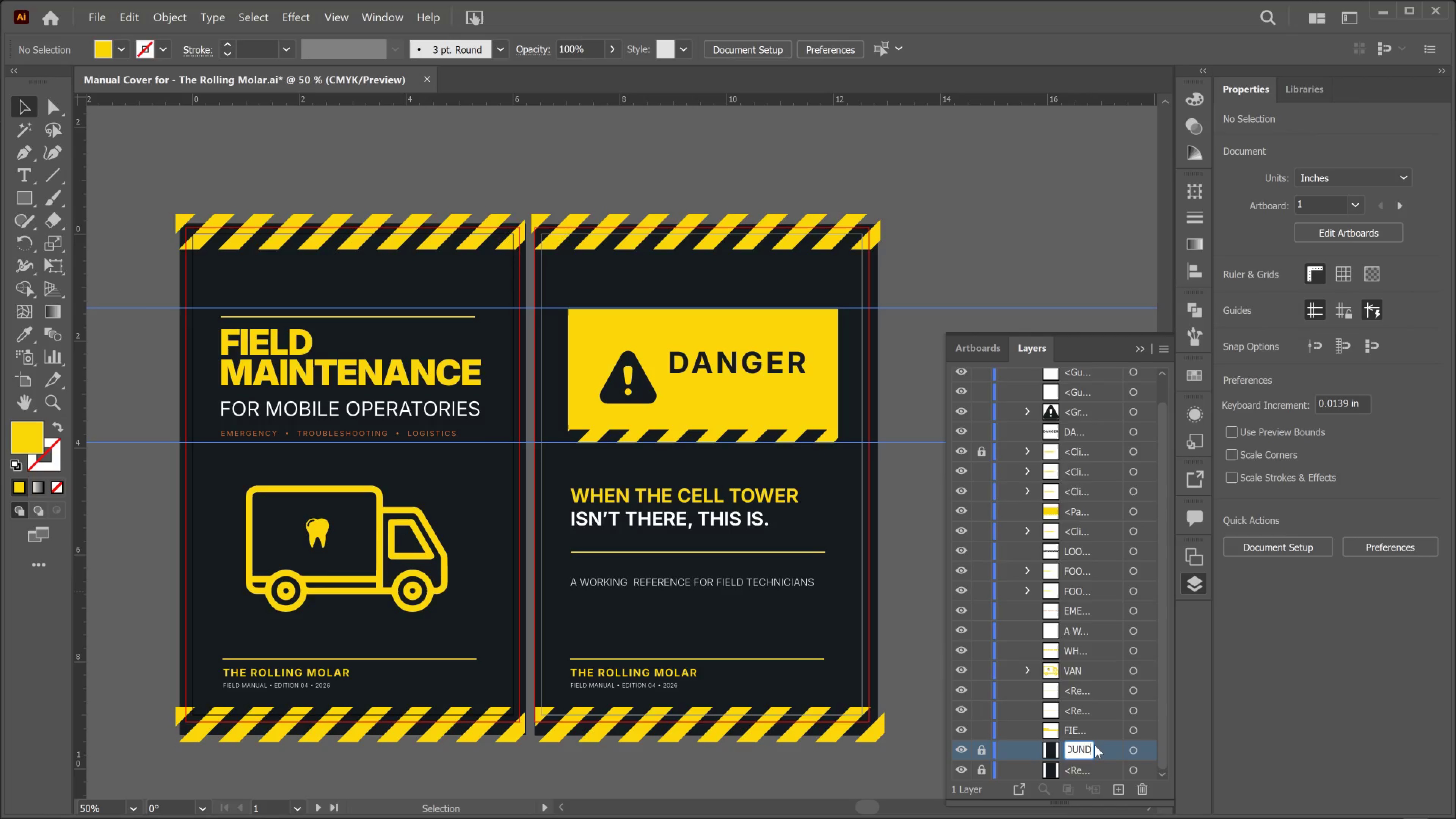 
key(Enter)
 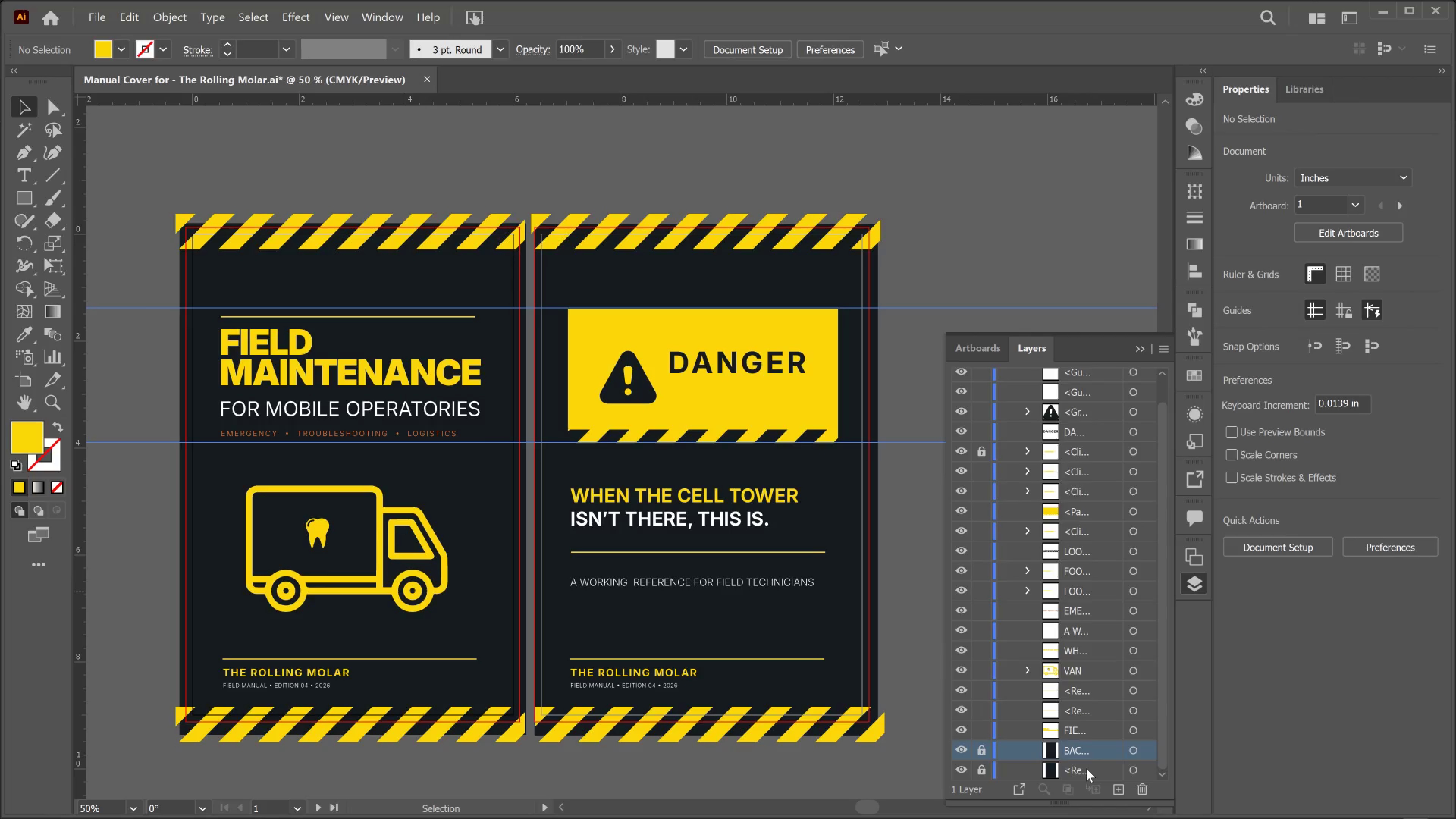 
double_click([1086, 769])
 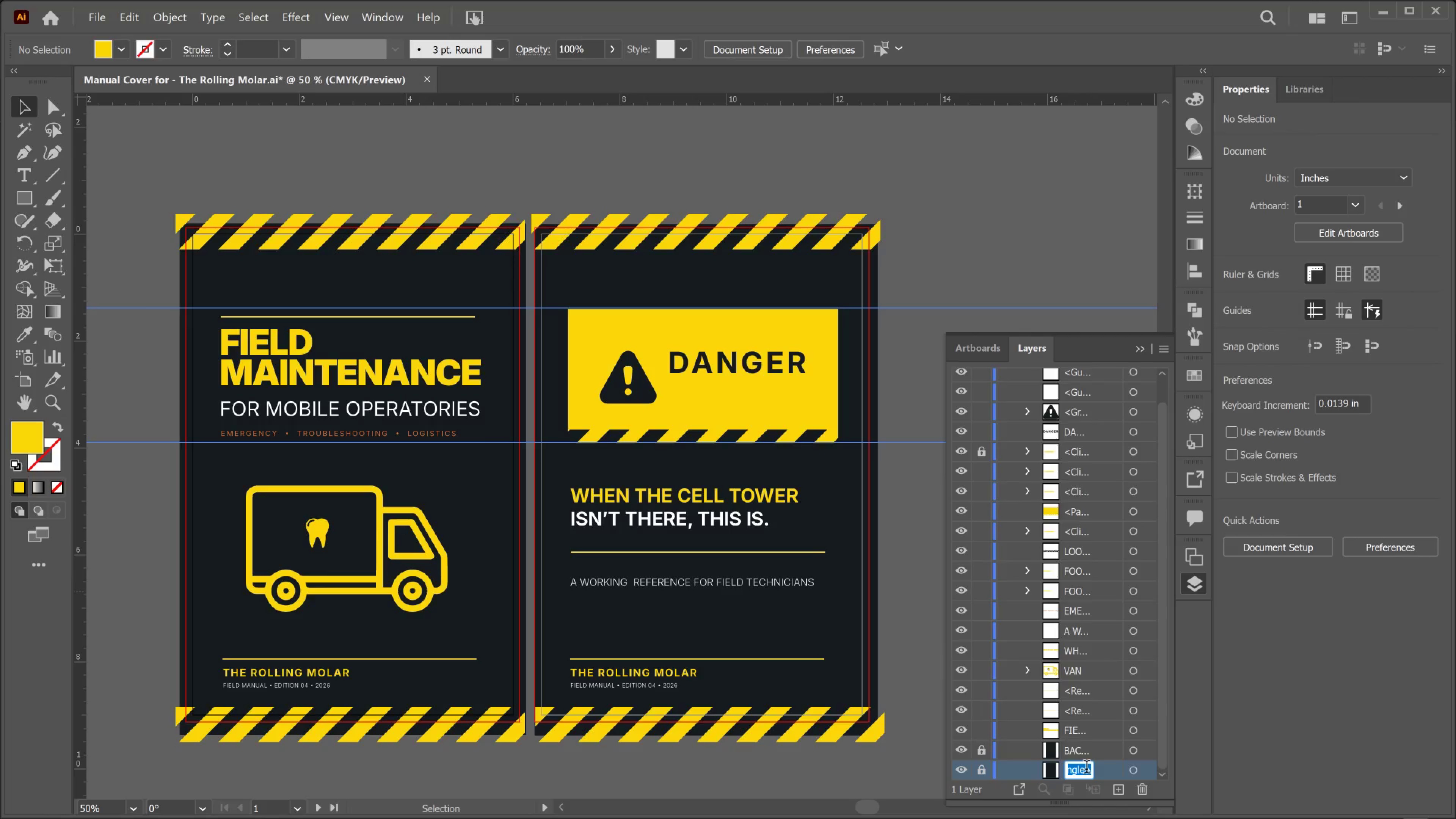 
type(BACKGROUND)
 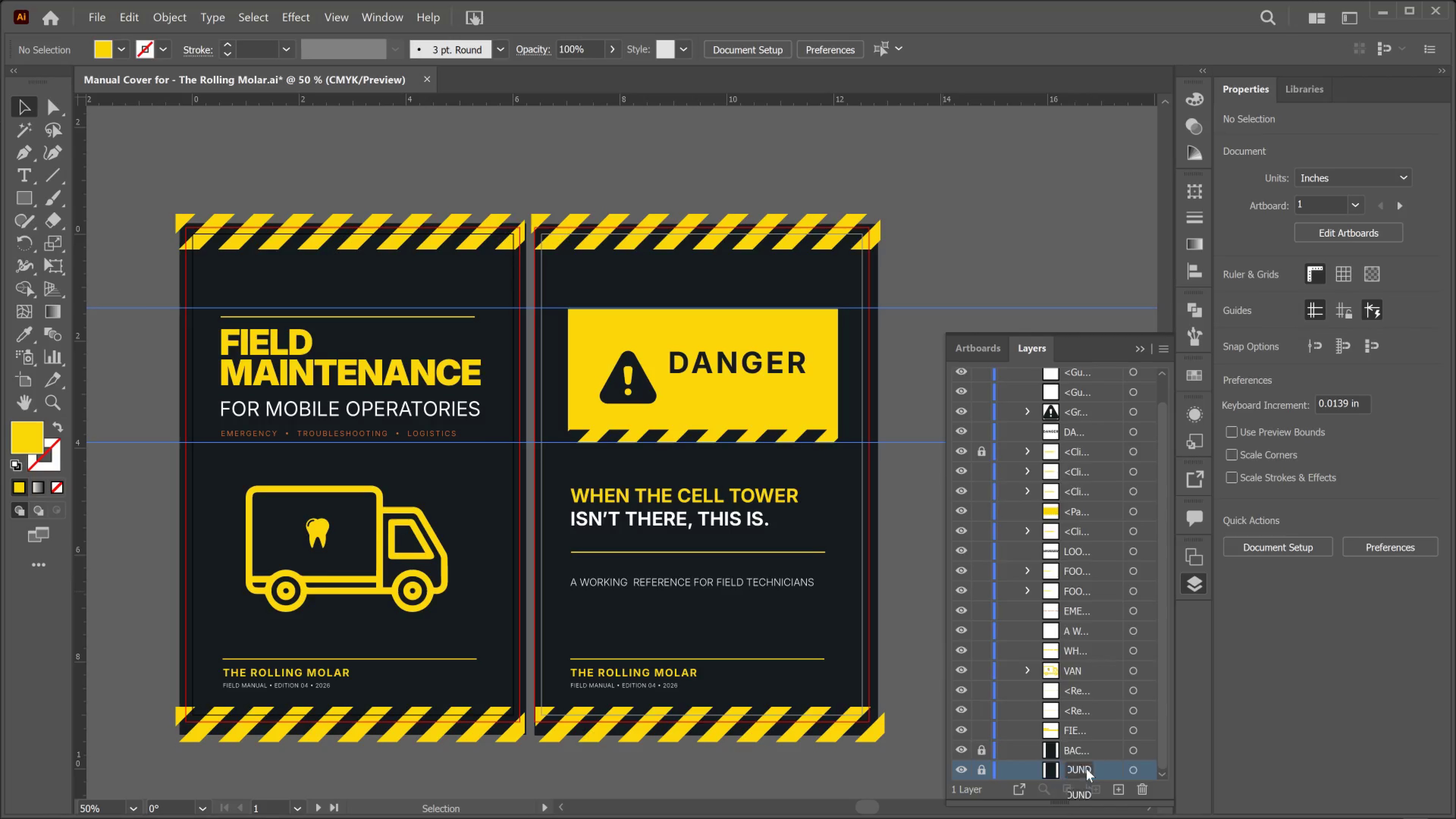 
key(Enter)
 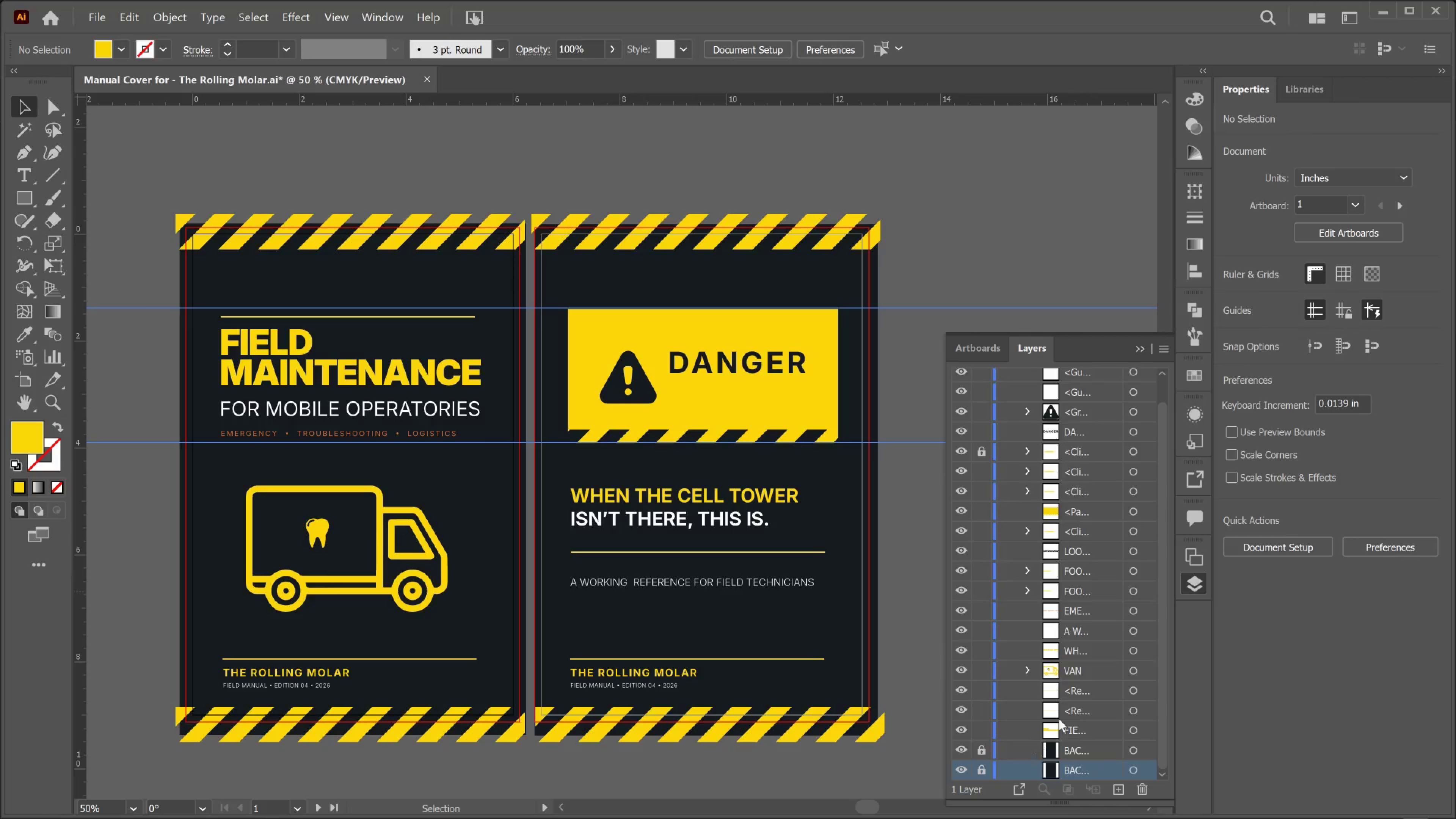 
left_click([1088, 700])
 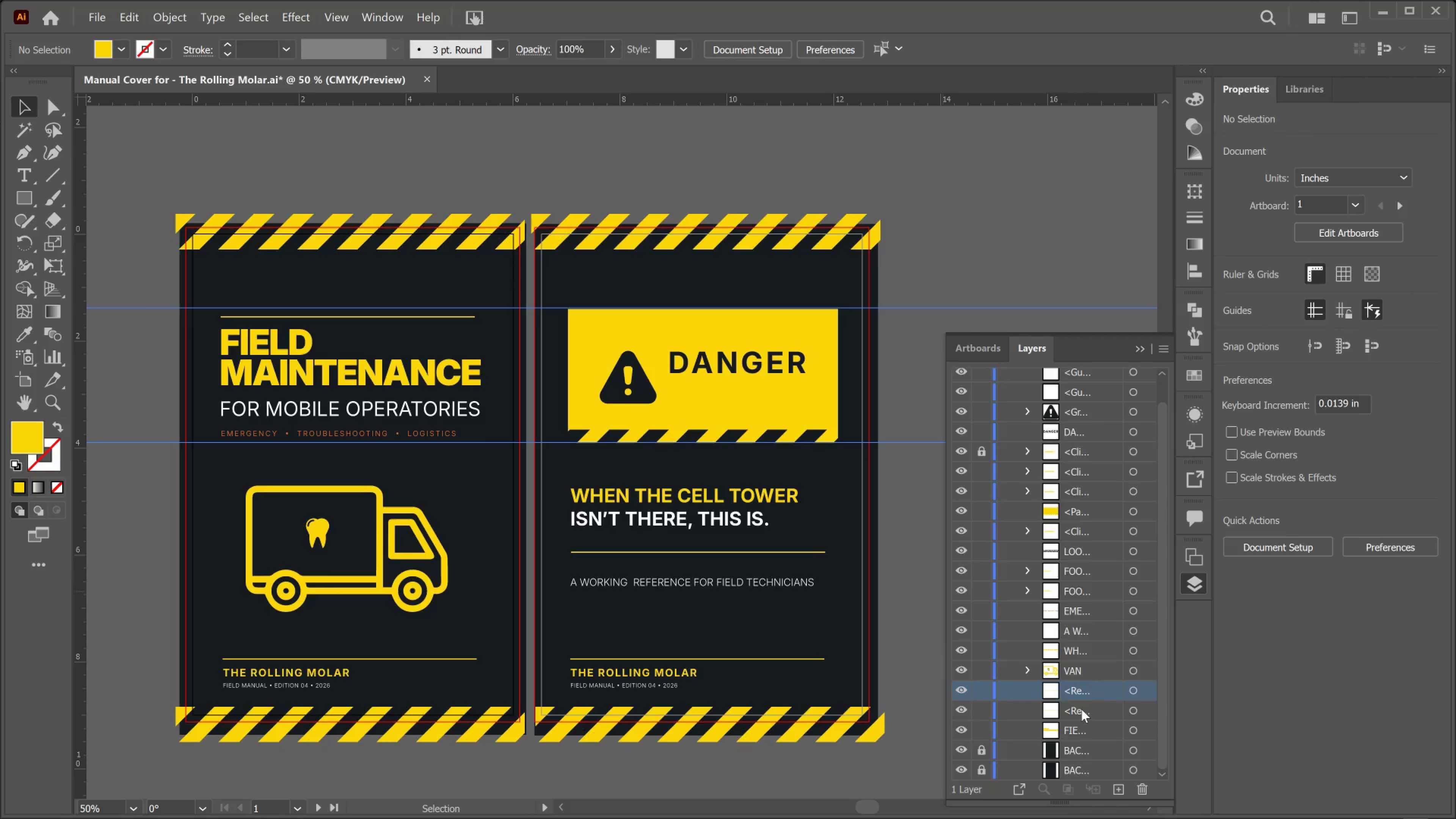 
left_click([1081, 709])
 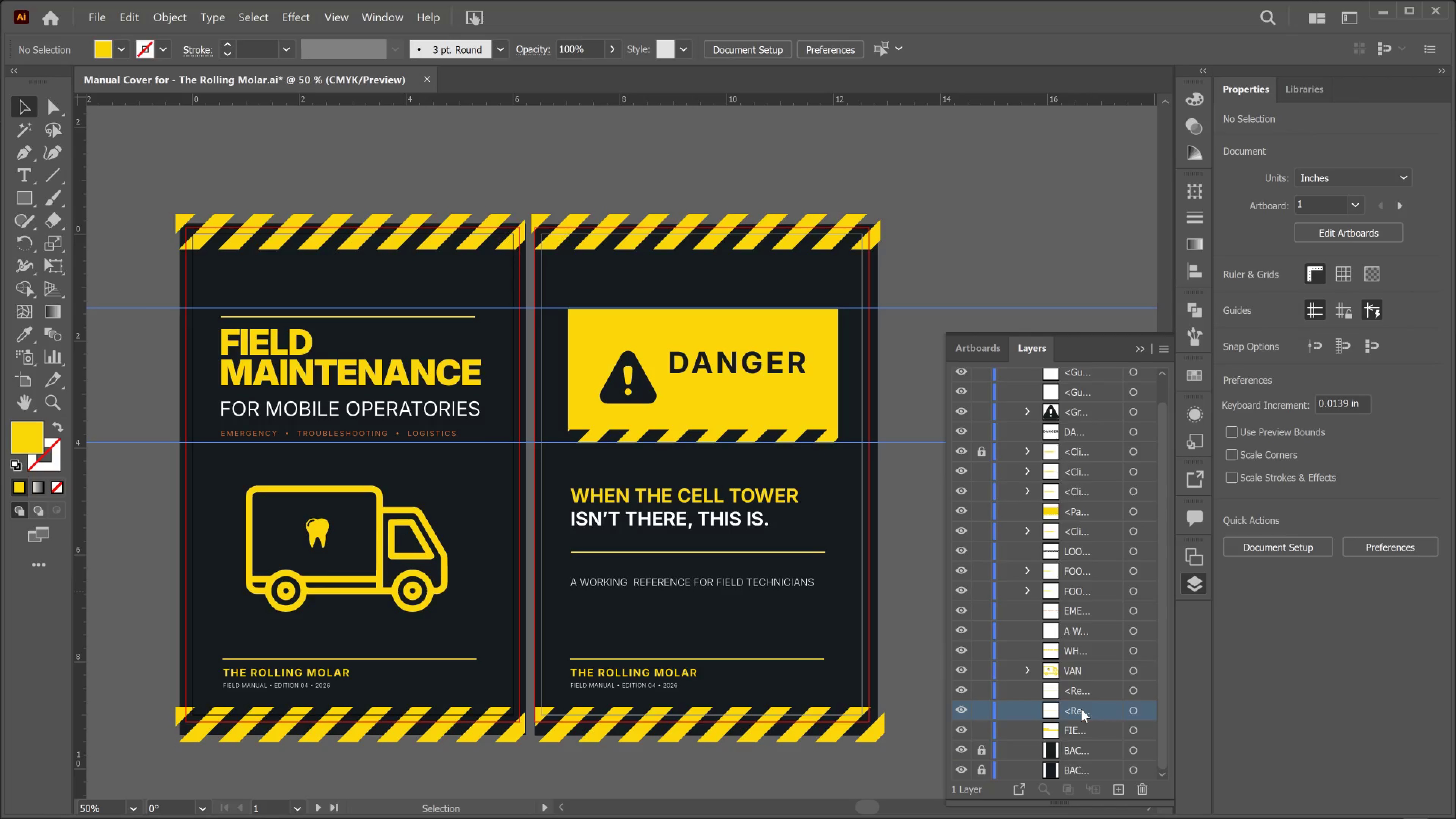 
double_click([1081, 709])
 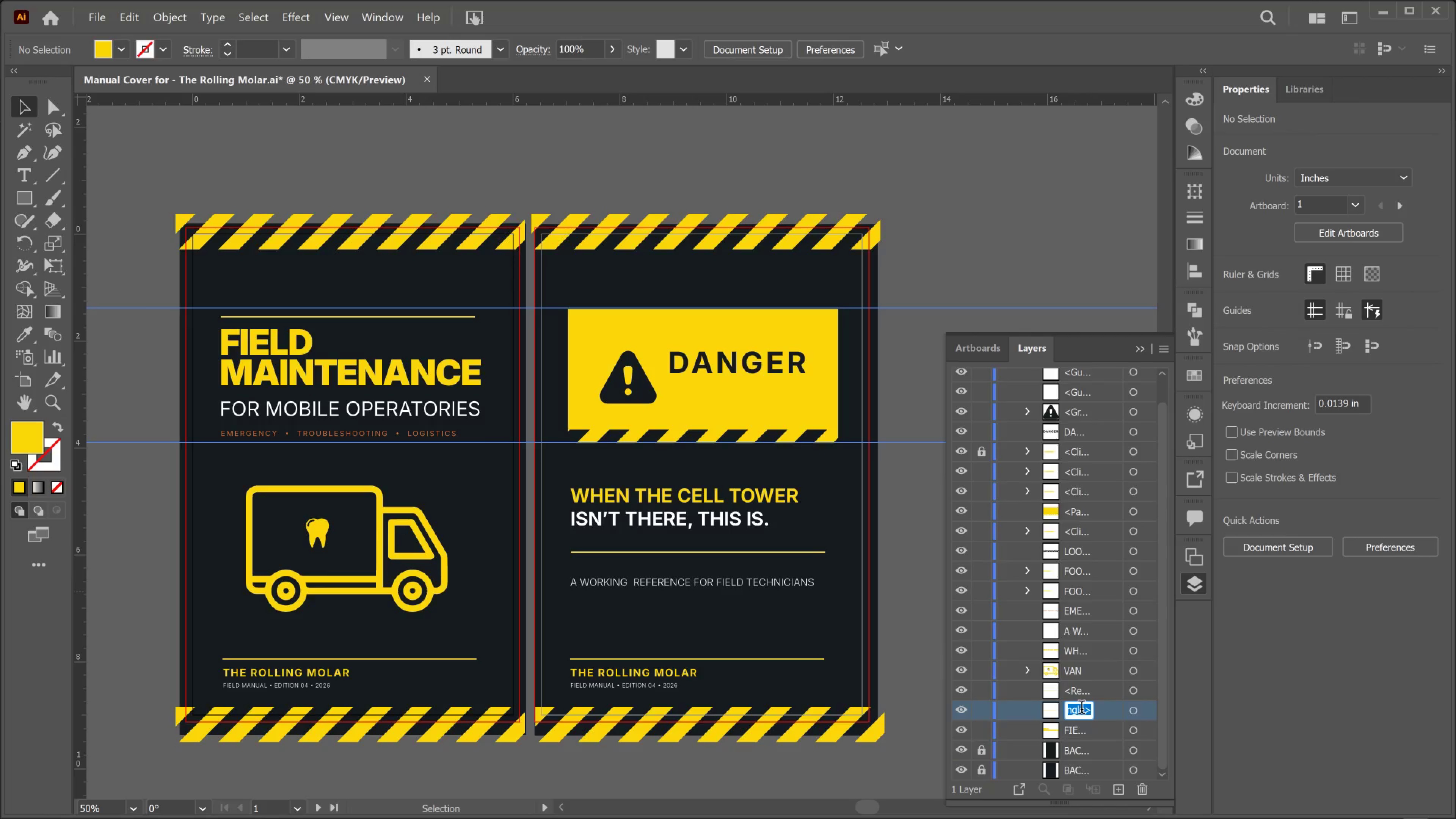 
type(DIVIDER)
 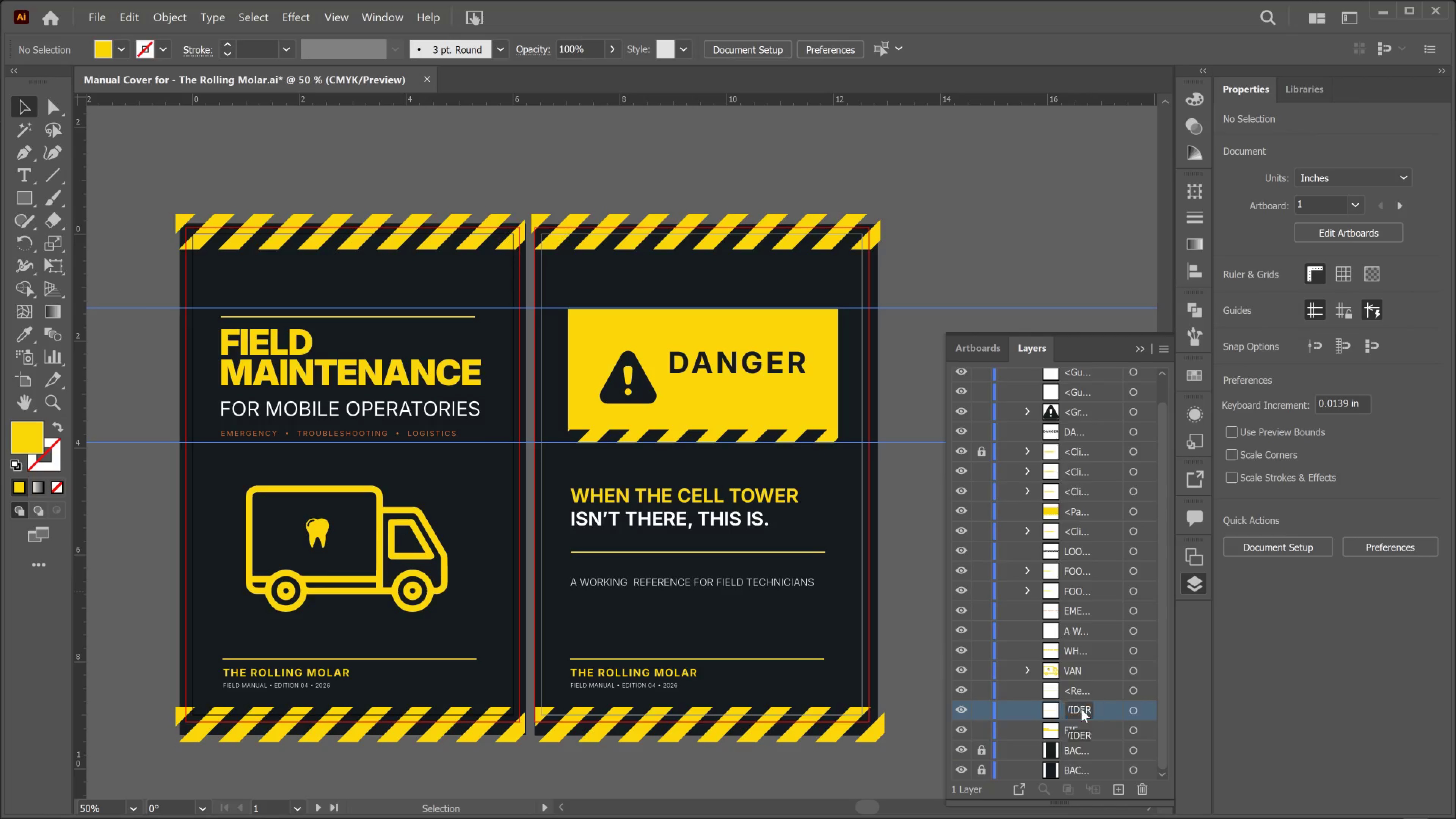 
key(Enter)
 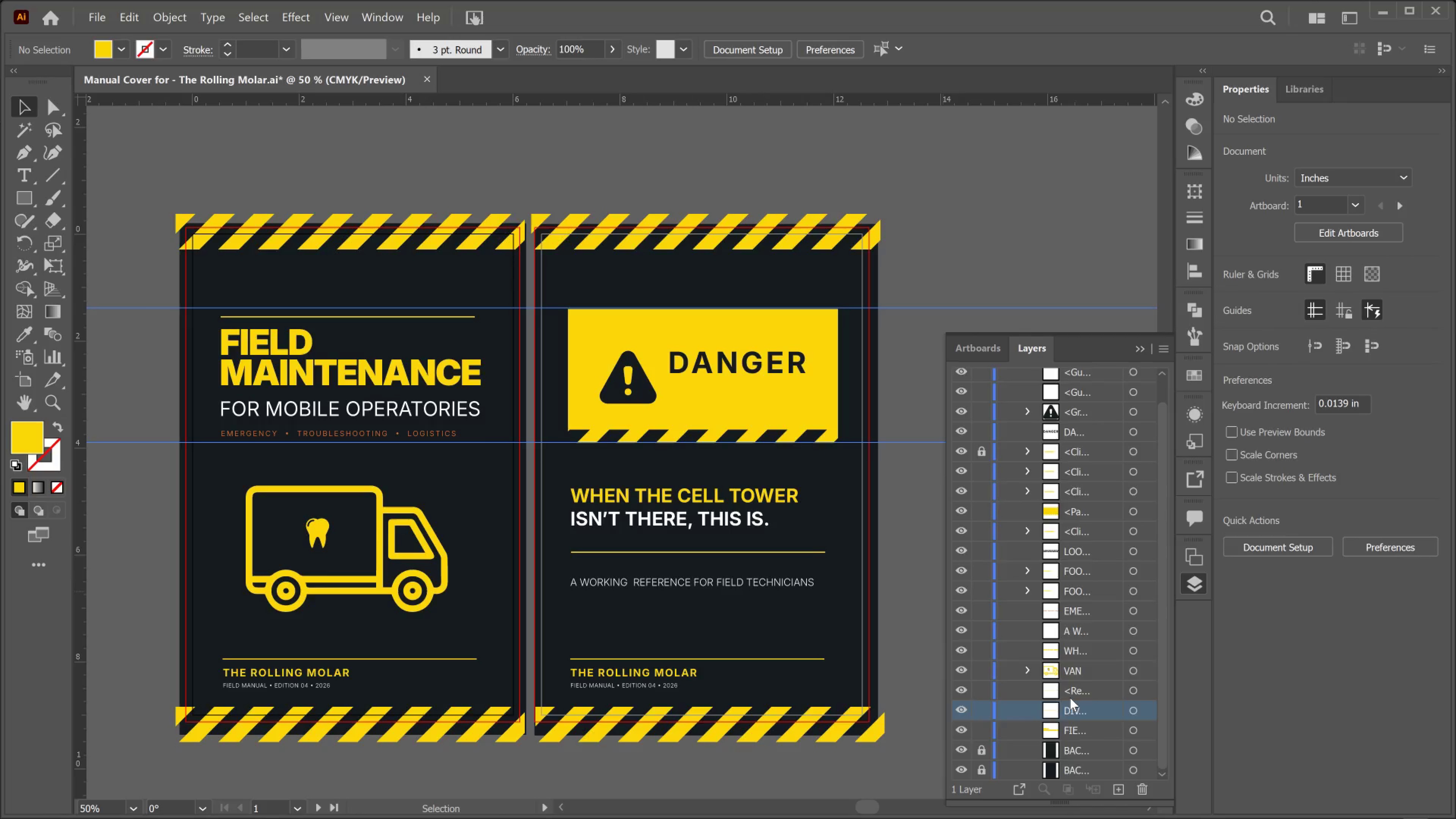 
double_click([1072, 693])
 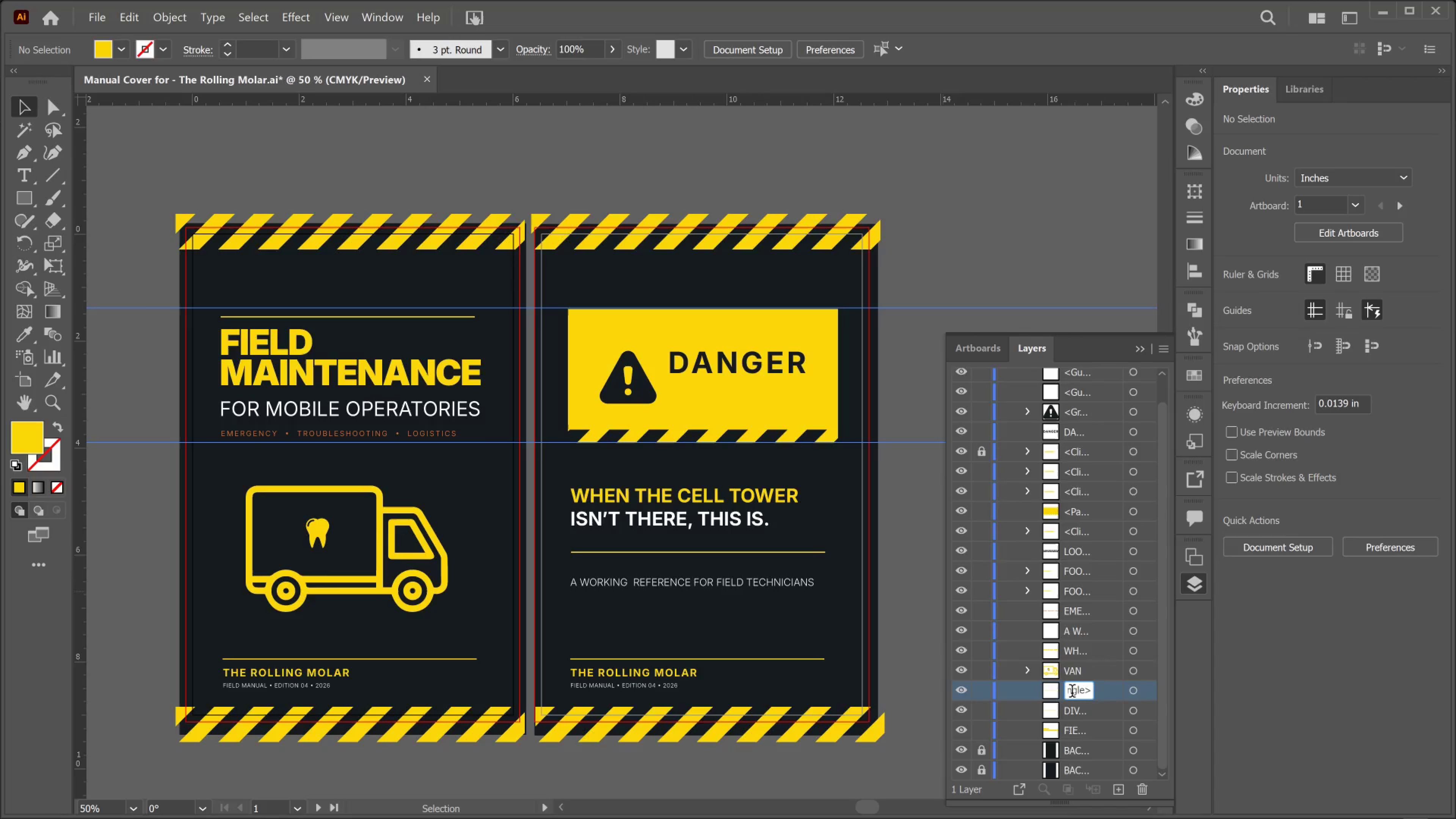 
triple_click([1072, 693])
 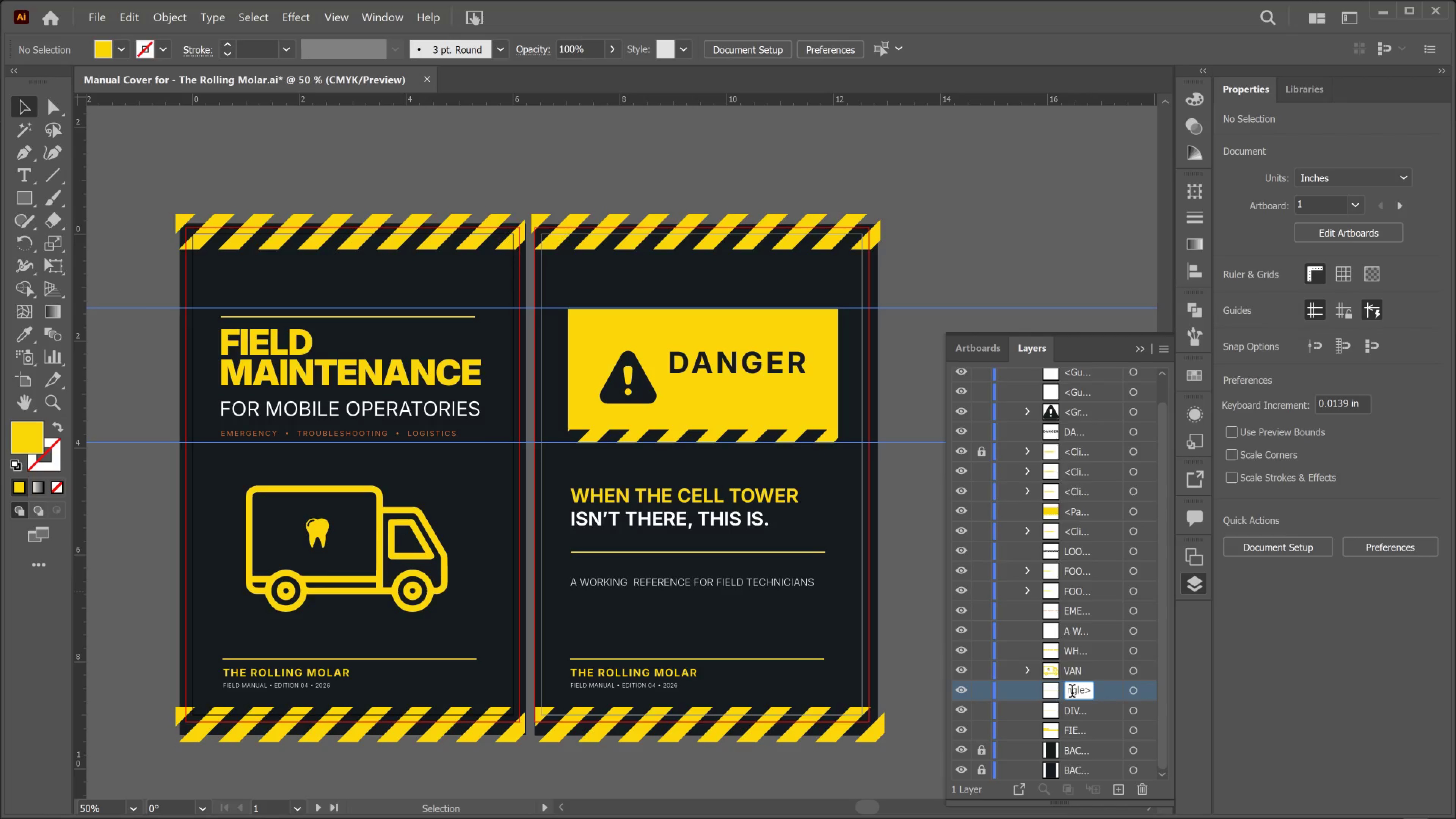 
key(Control+A)
 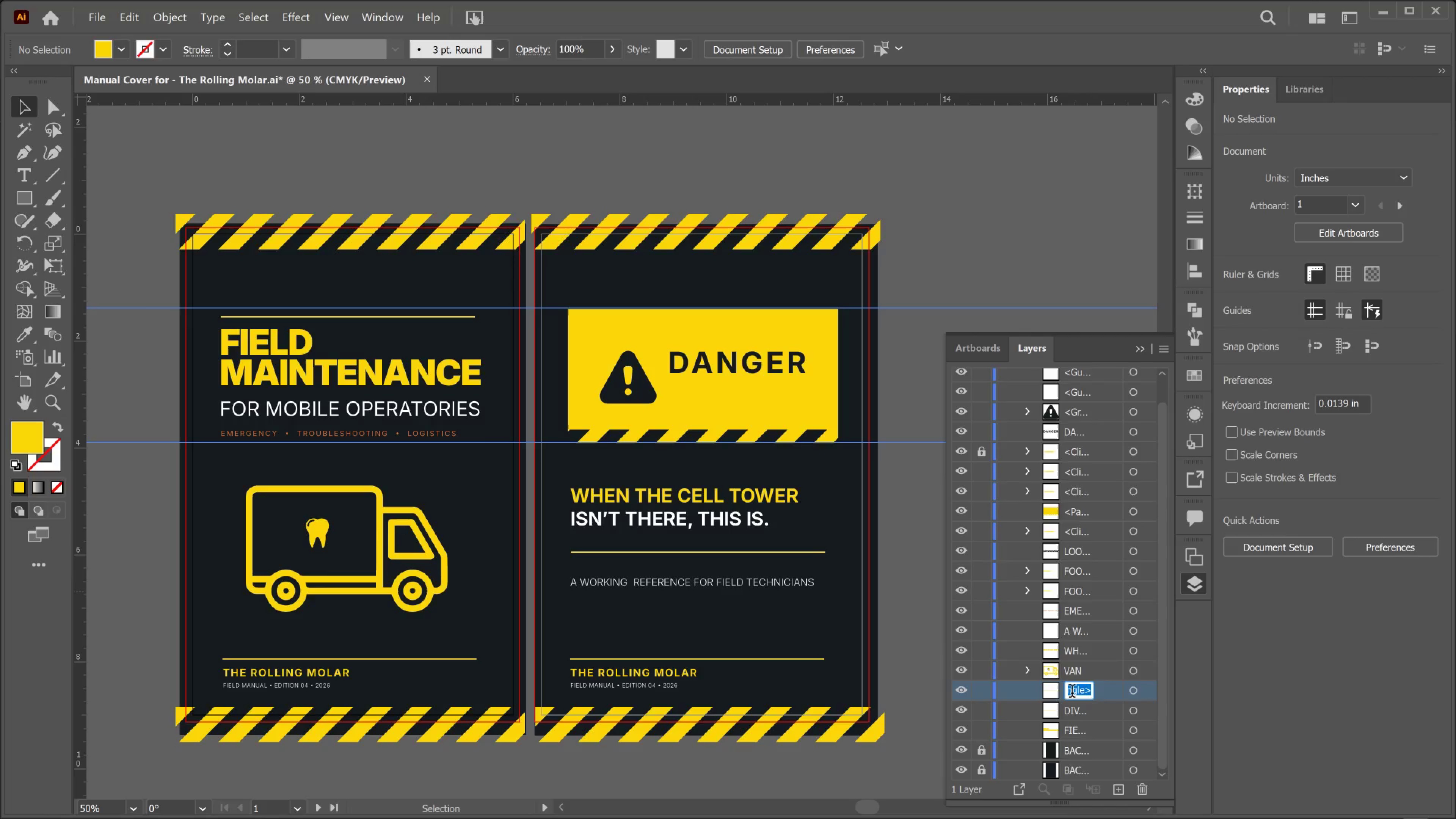 
type(DIVIDER)
 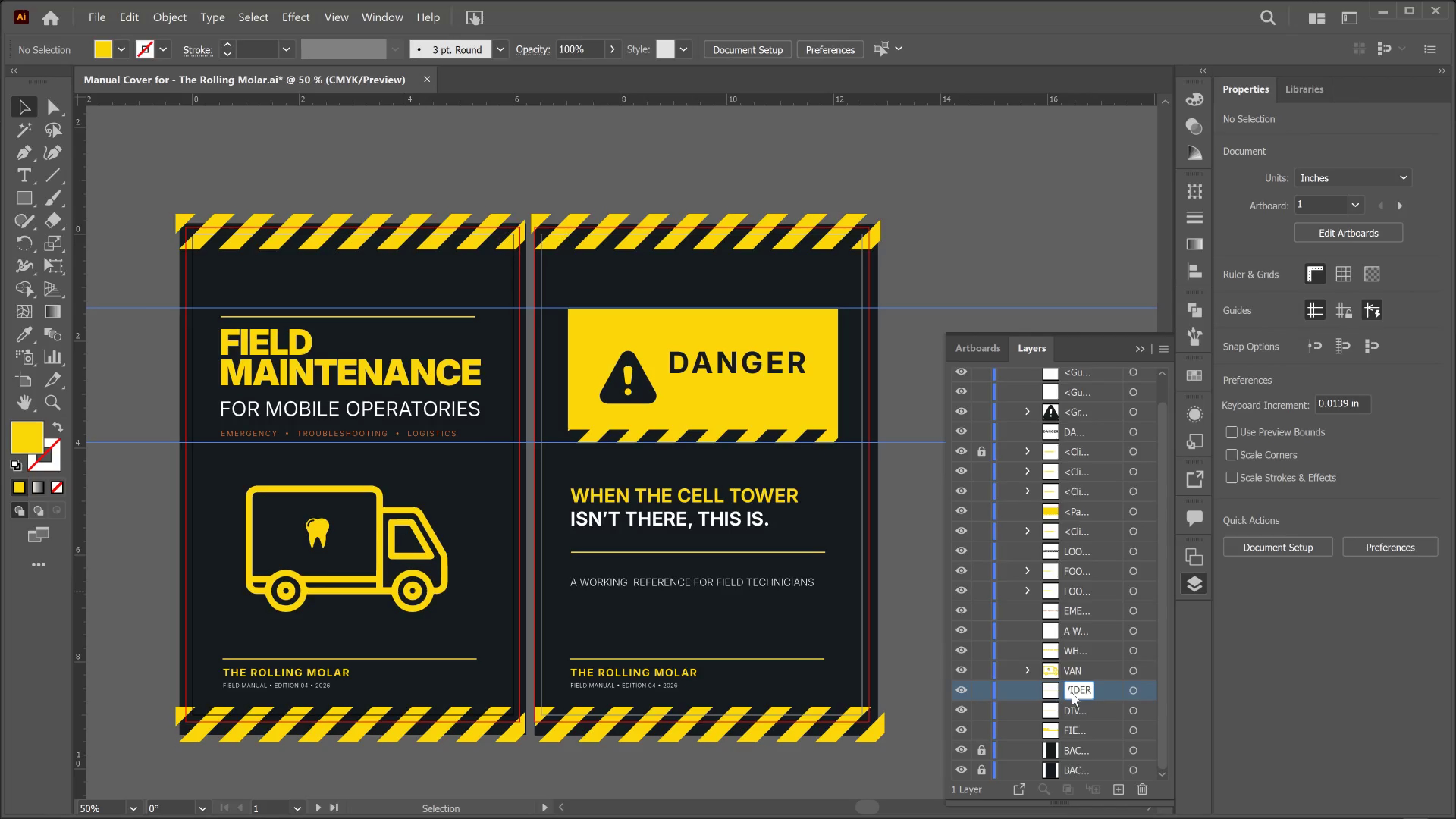 
key(Enter)
 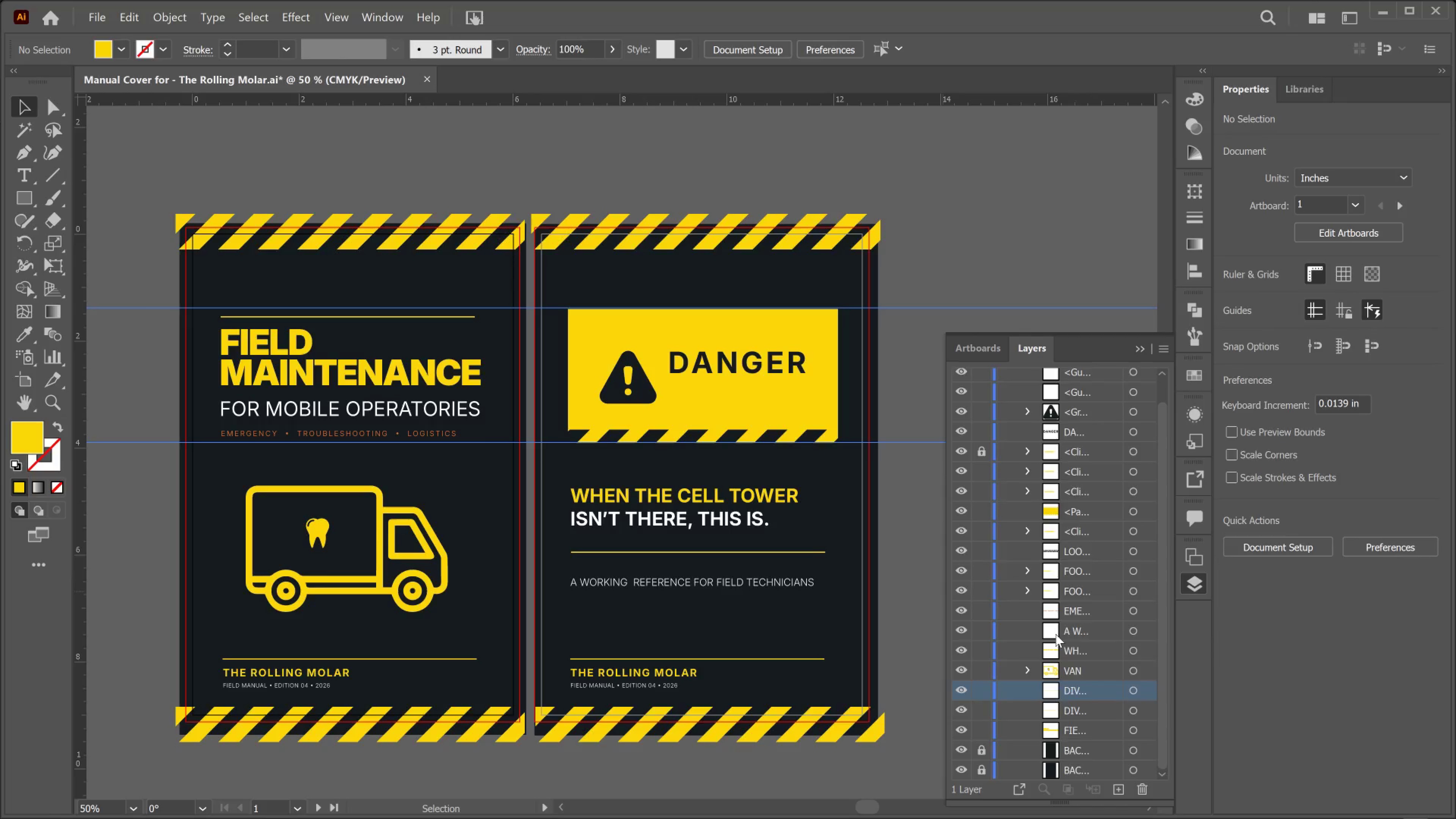 
wait(35.74)
 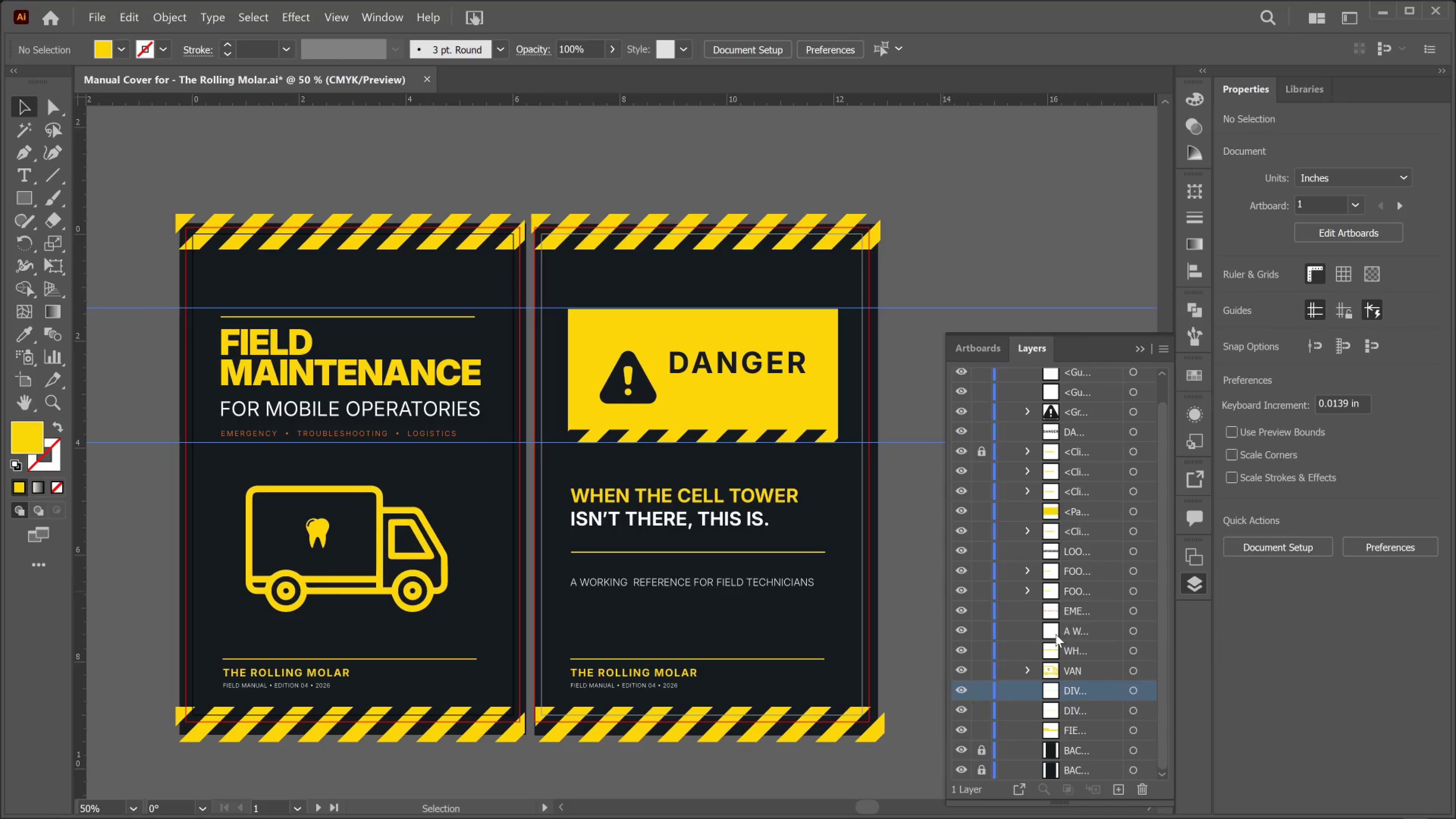 
left_click([1078, 629])
 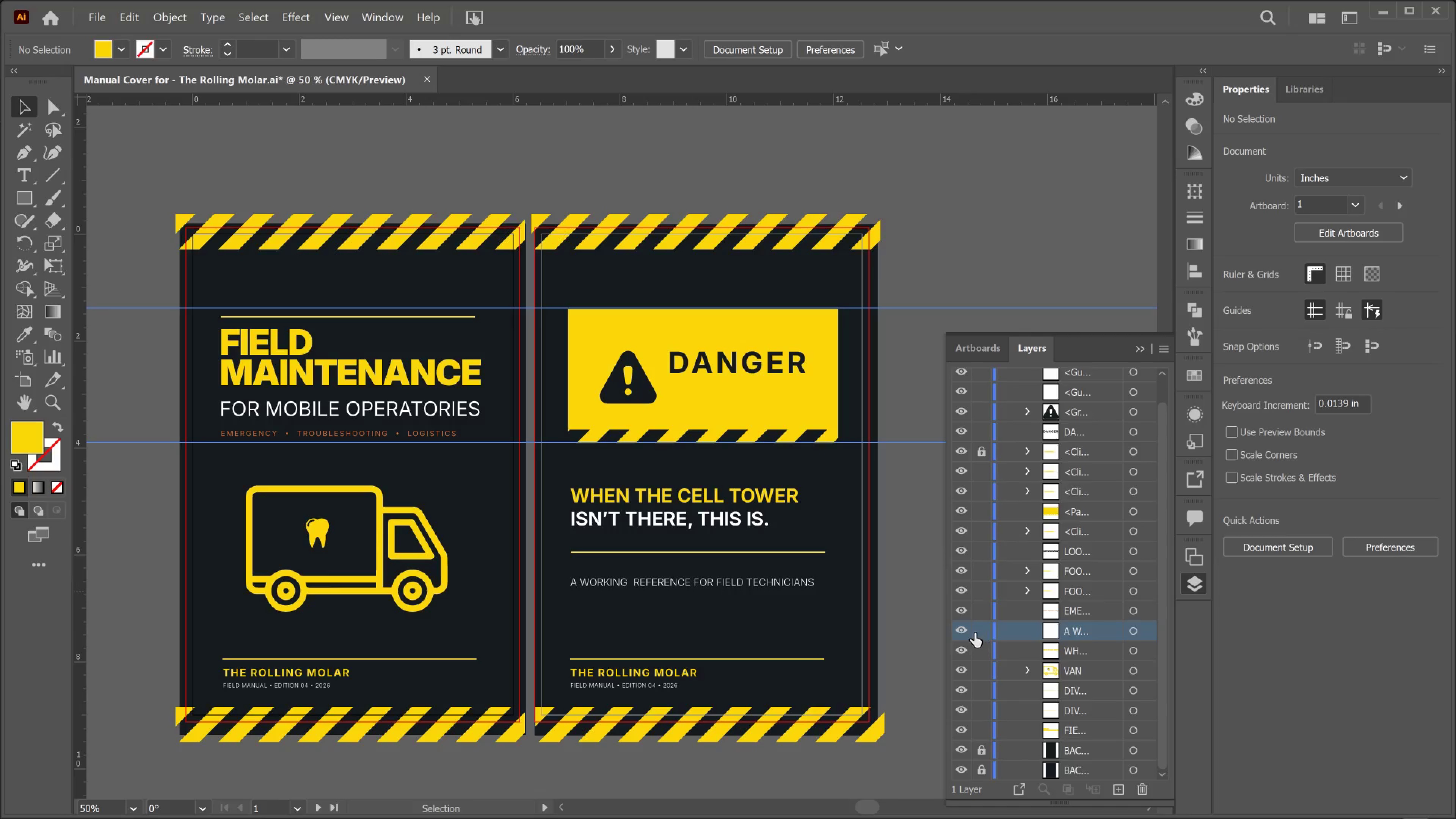 
left_click([969, 631])
 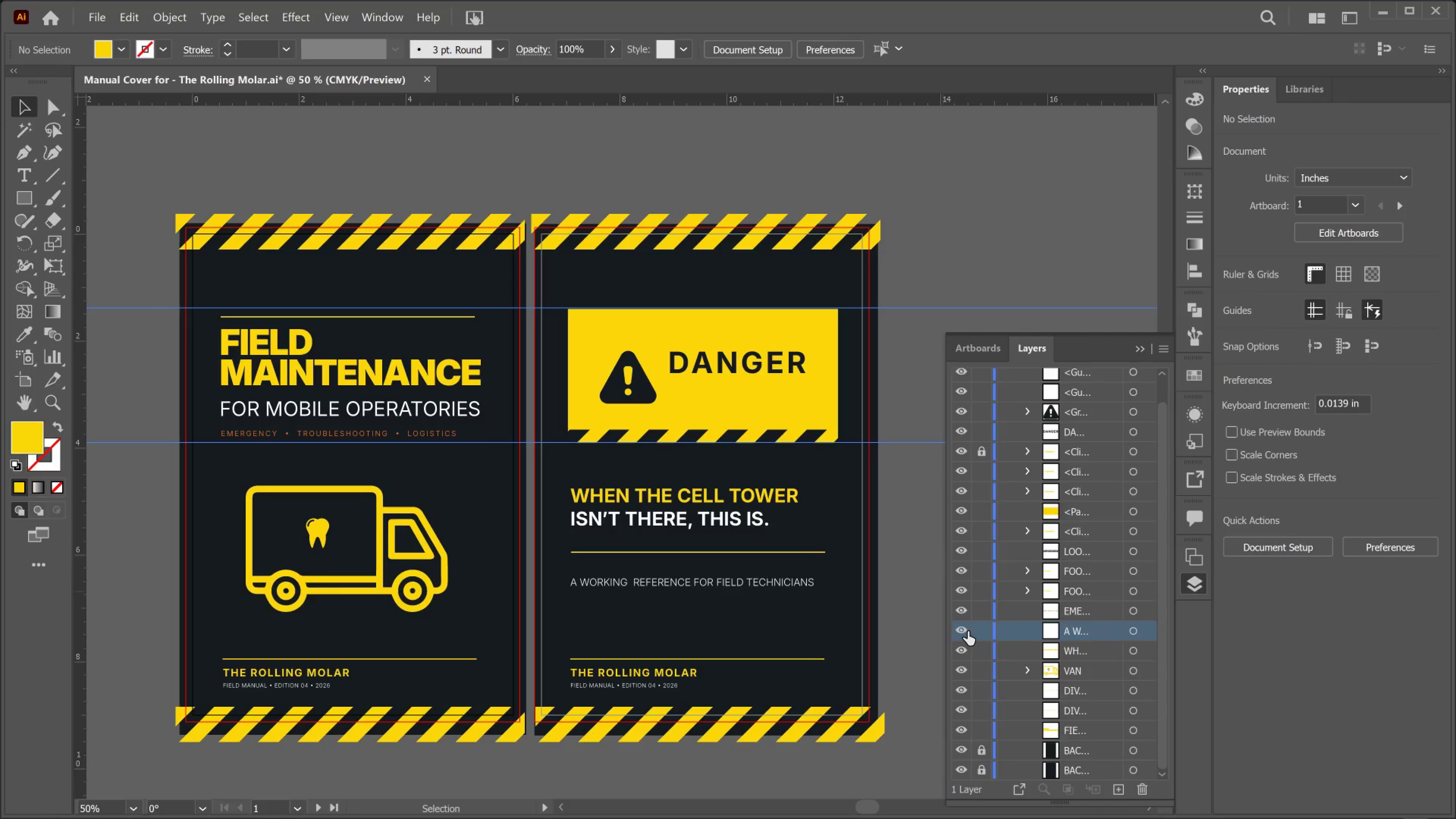 
left_click([968, 631])
 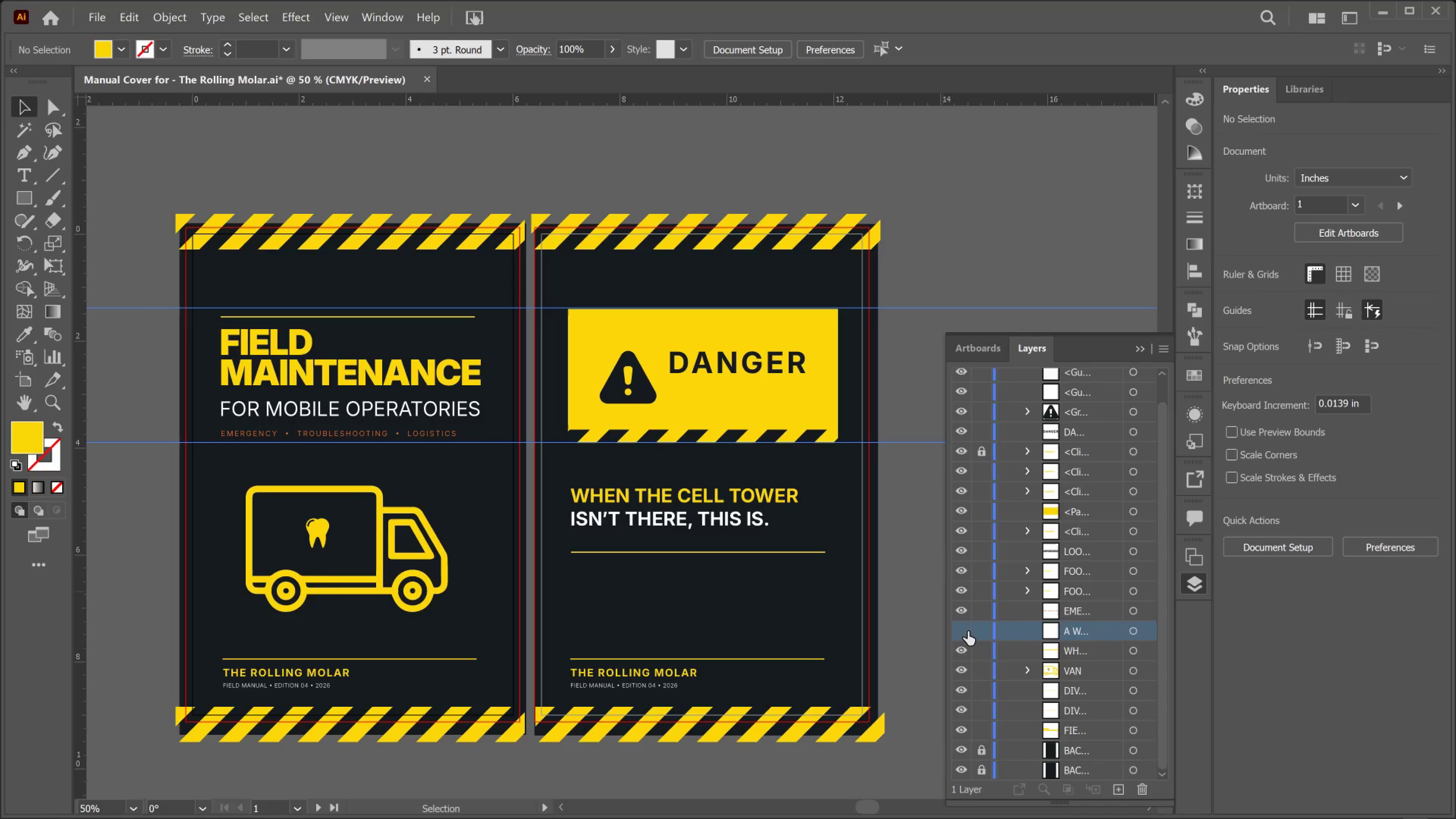 
left_click([968, 631])
 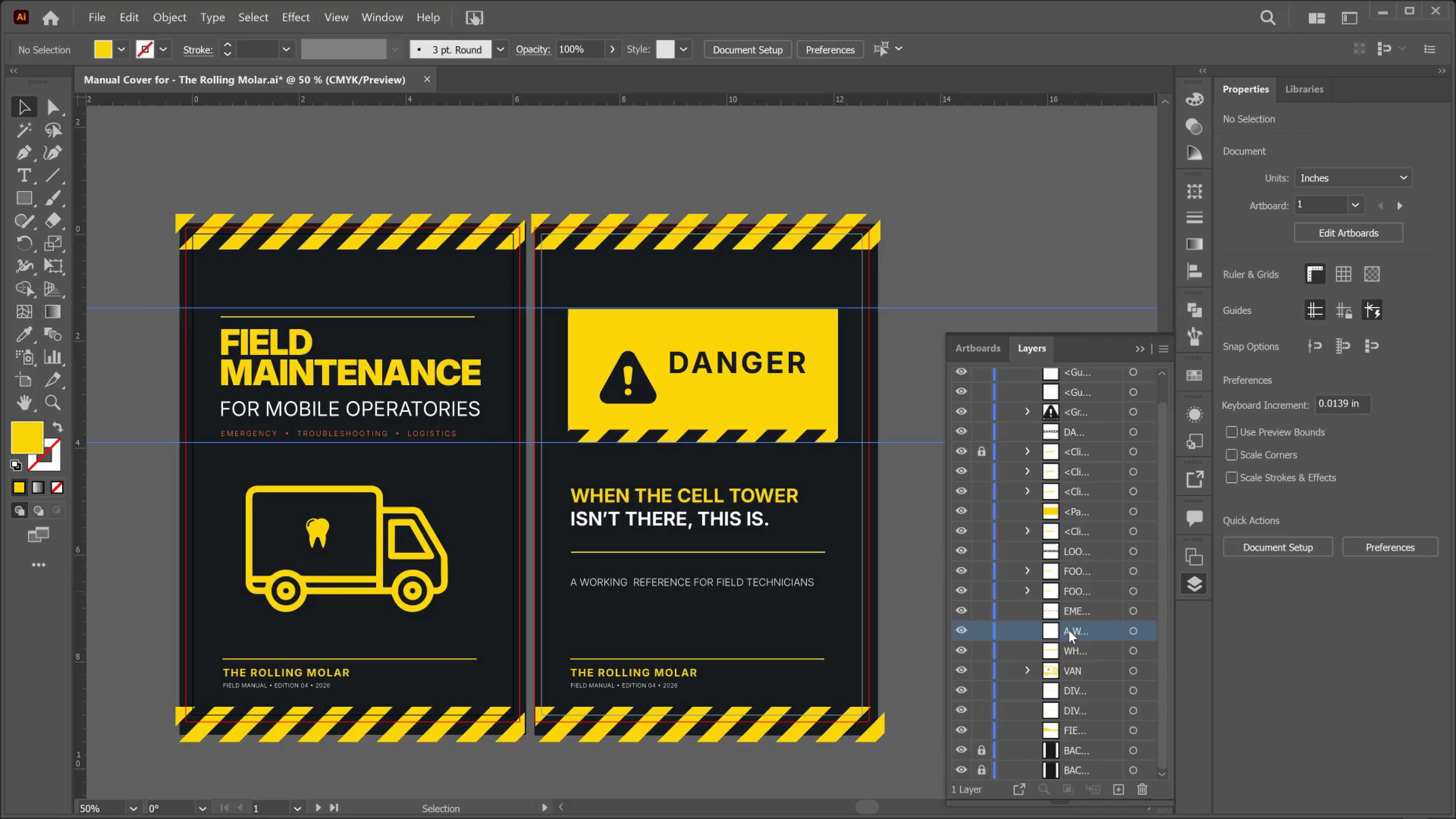 
double_click([1069, 630])
 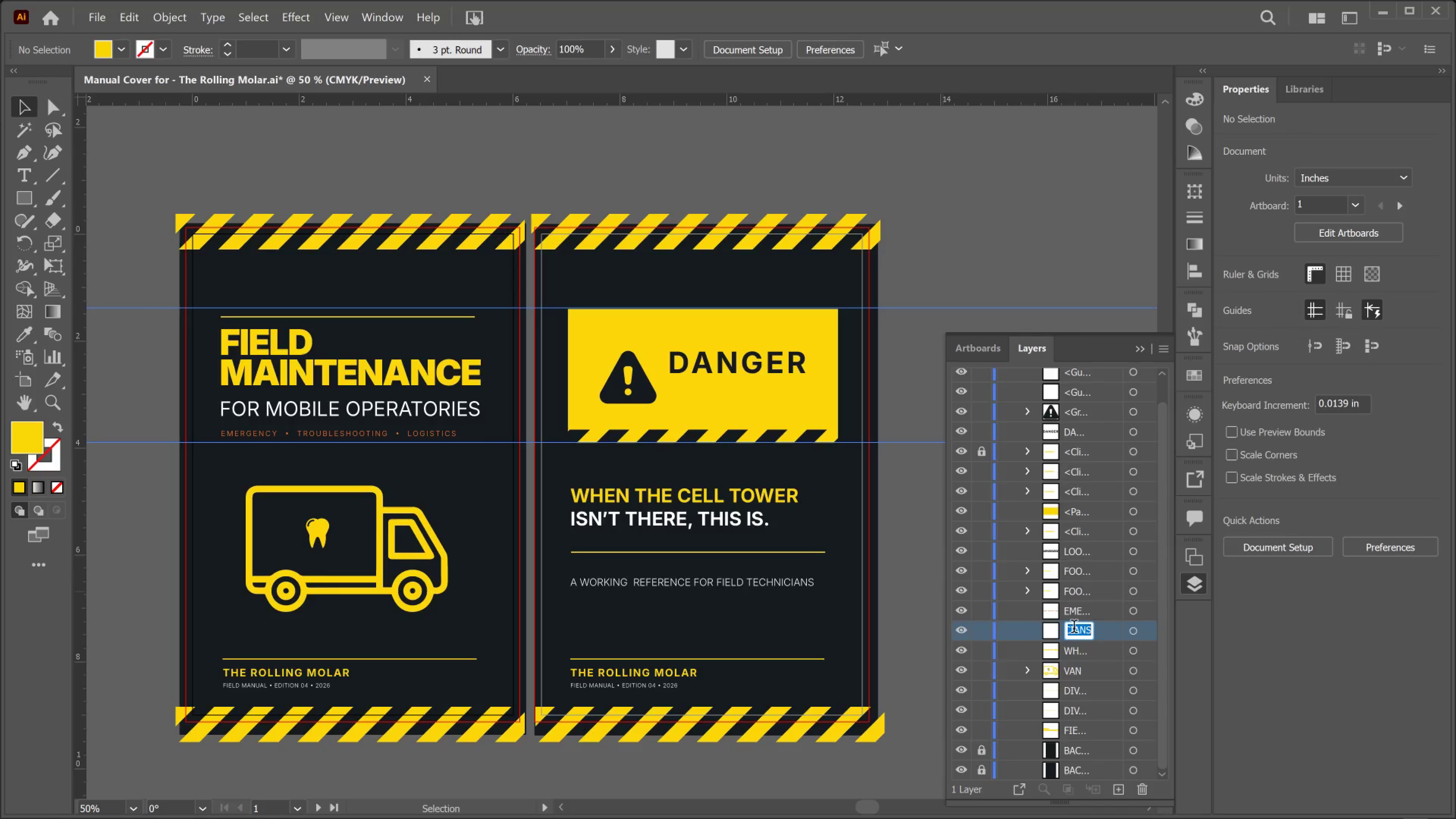 
type(TEXT)
 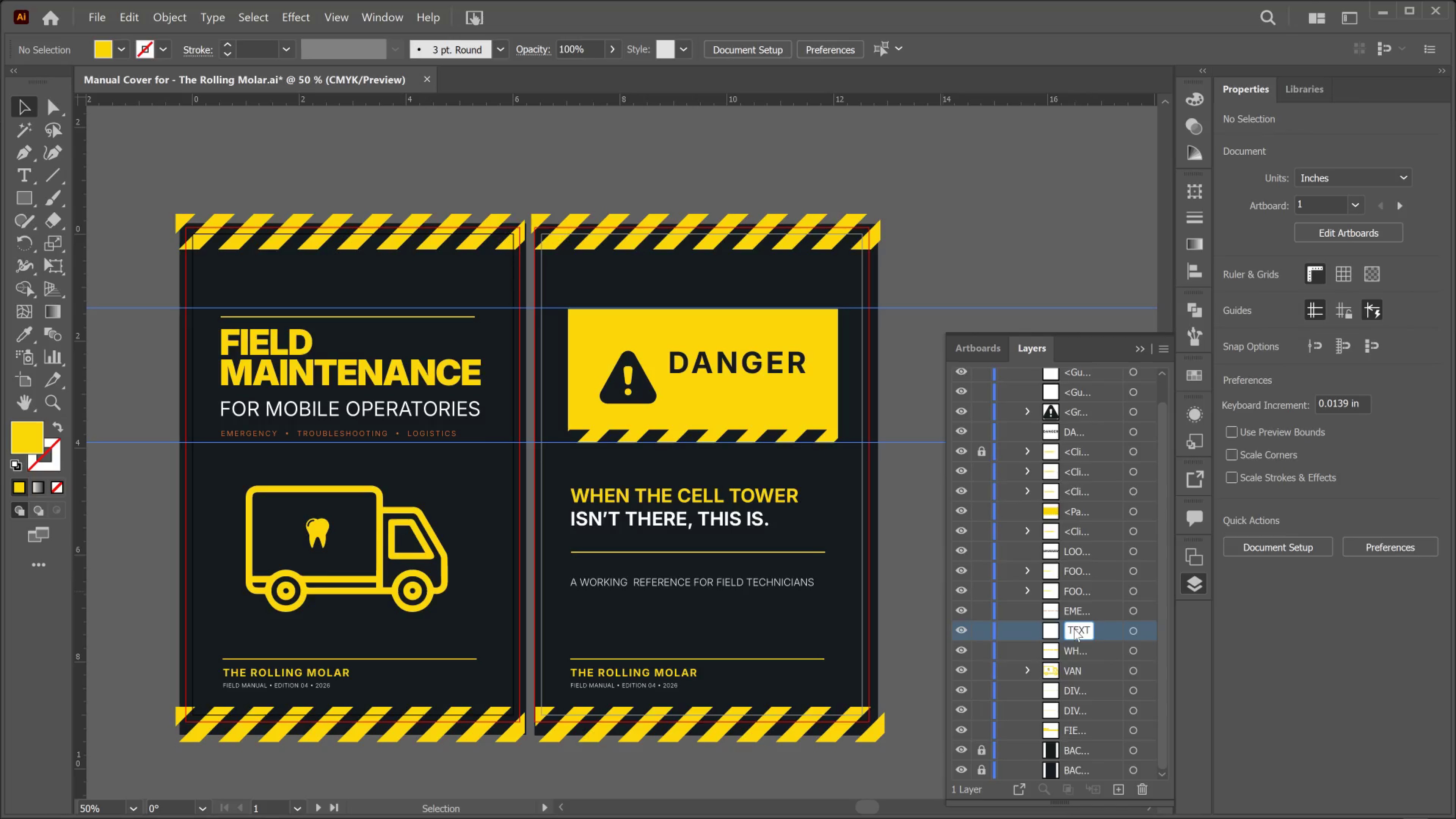 
key(Enter)
 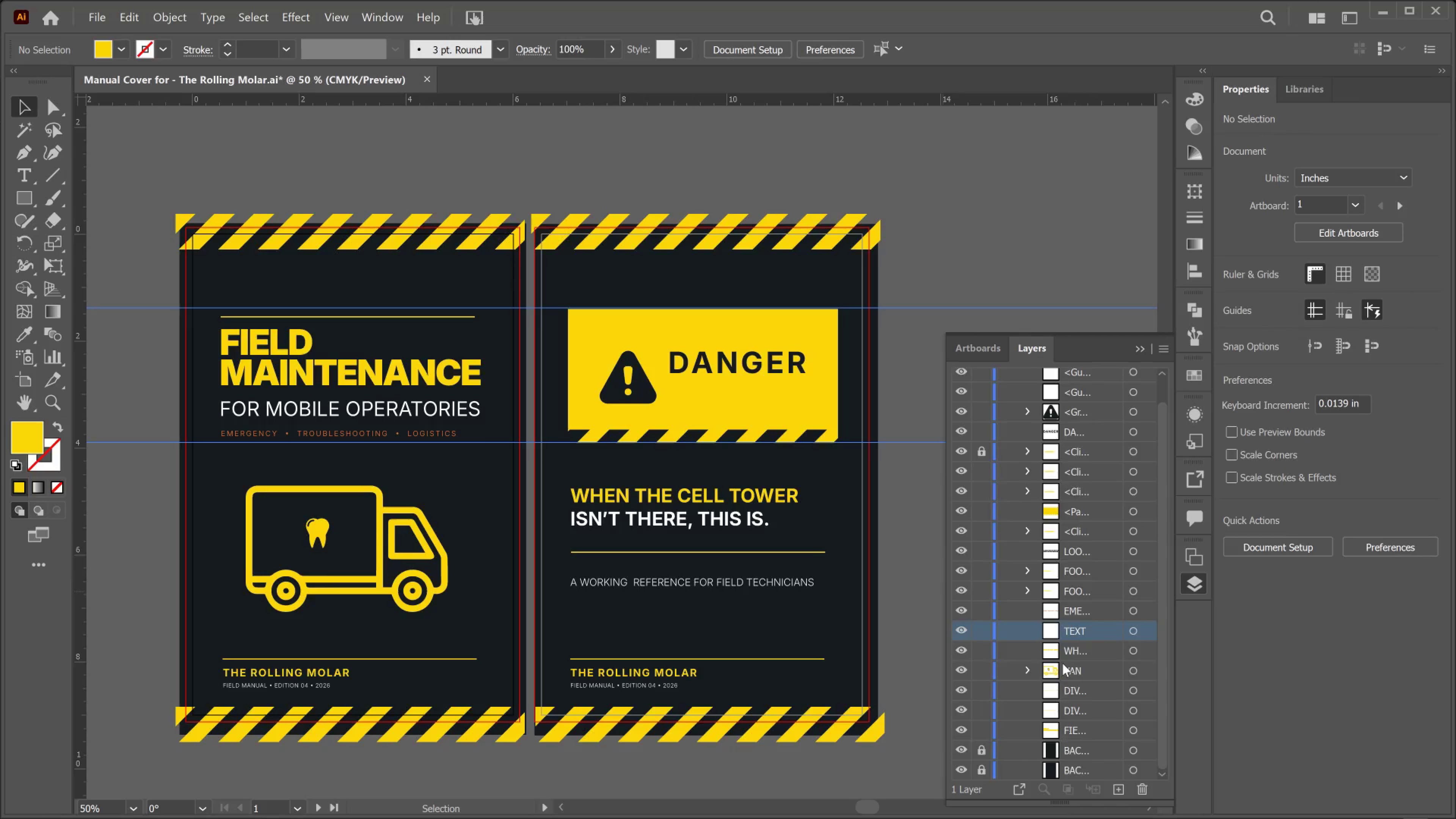 
left_click([1080, 647])
 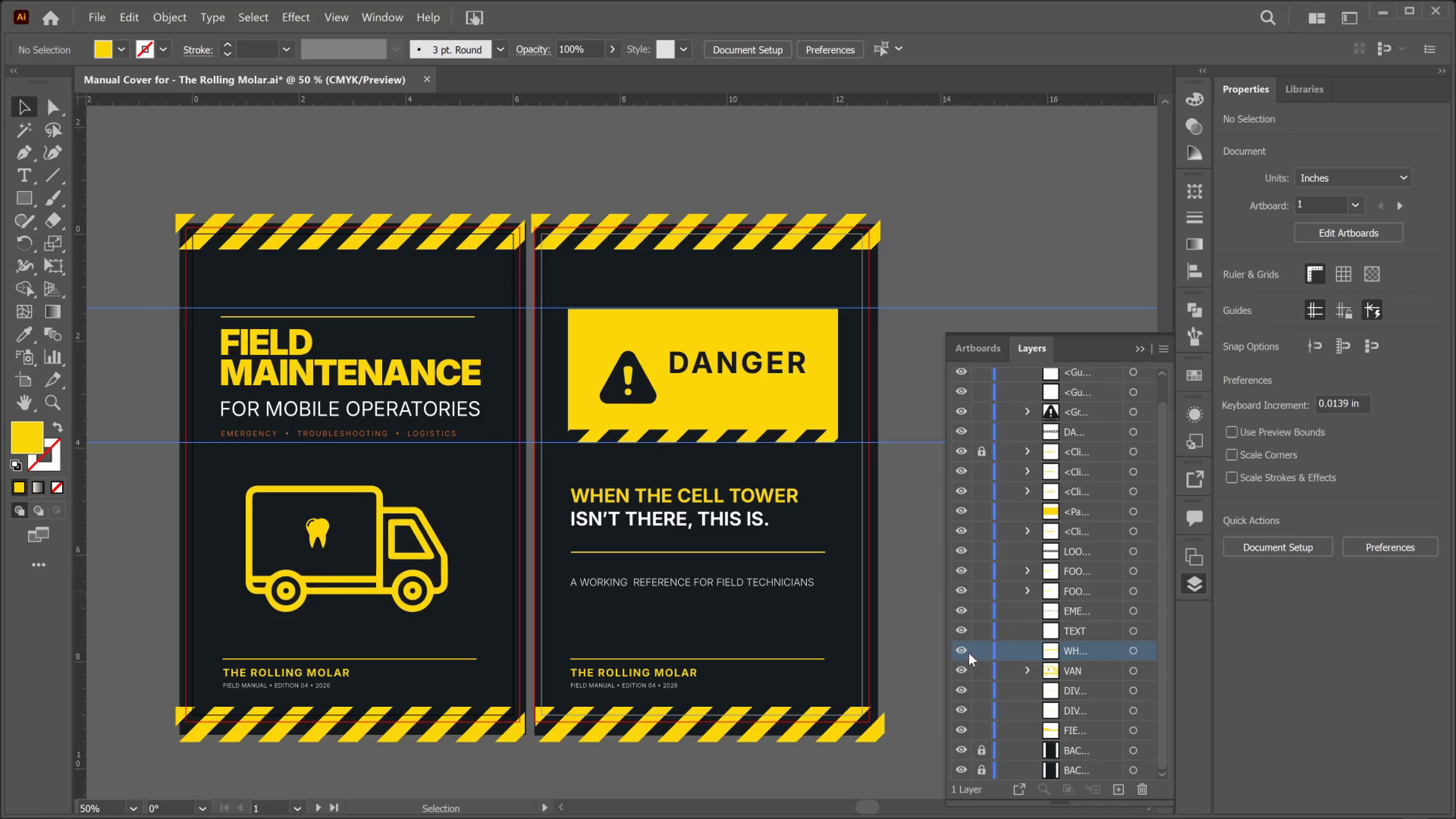 
left_click([969, 653])
 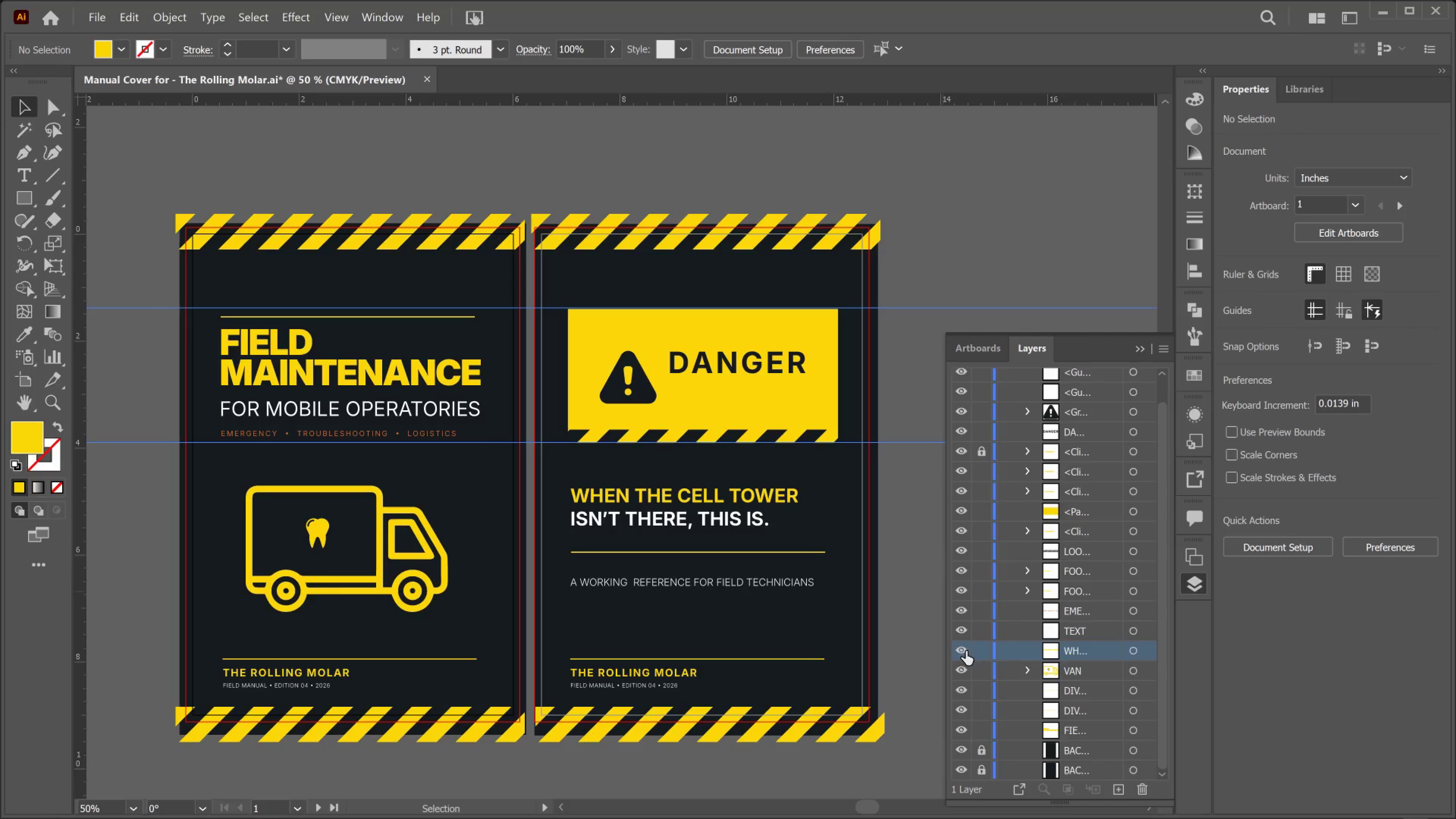 
left_click([964, 650])
 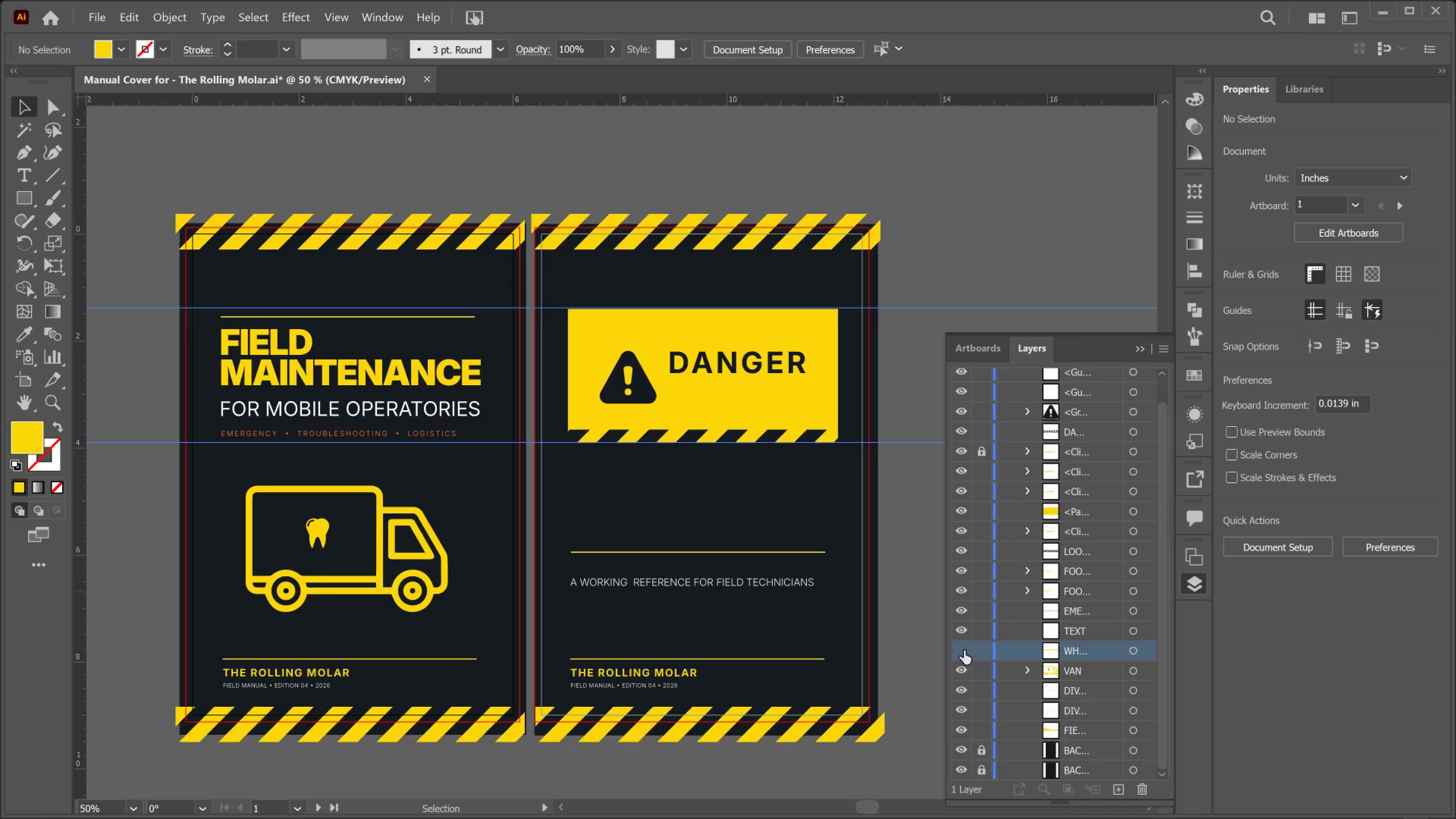 
left_click([964, 650])
 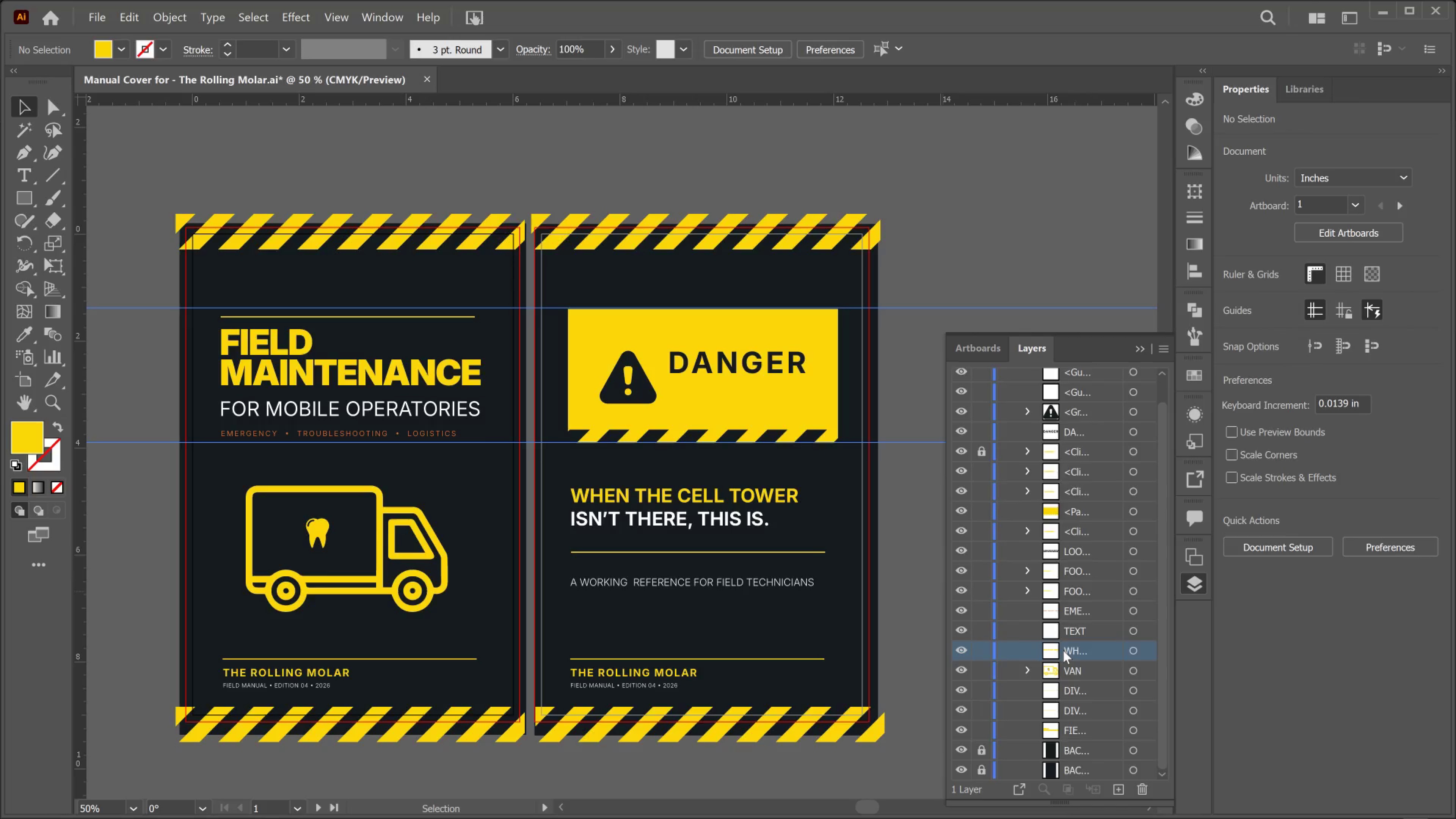 
double_click([1063, 650])
 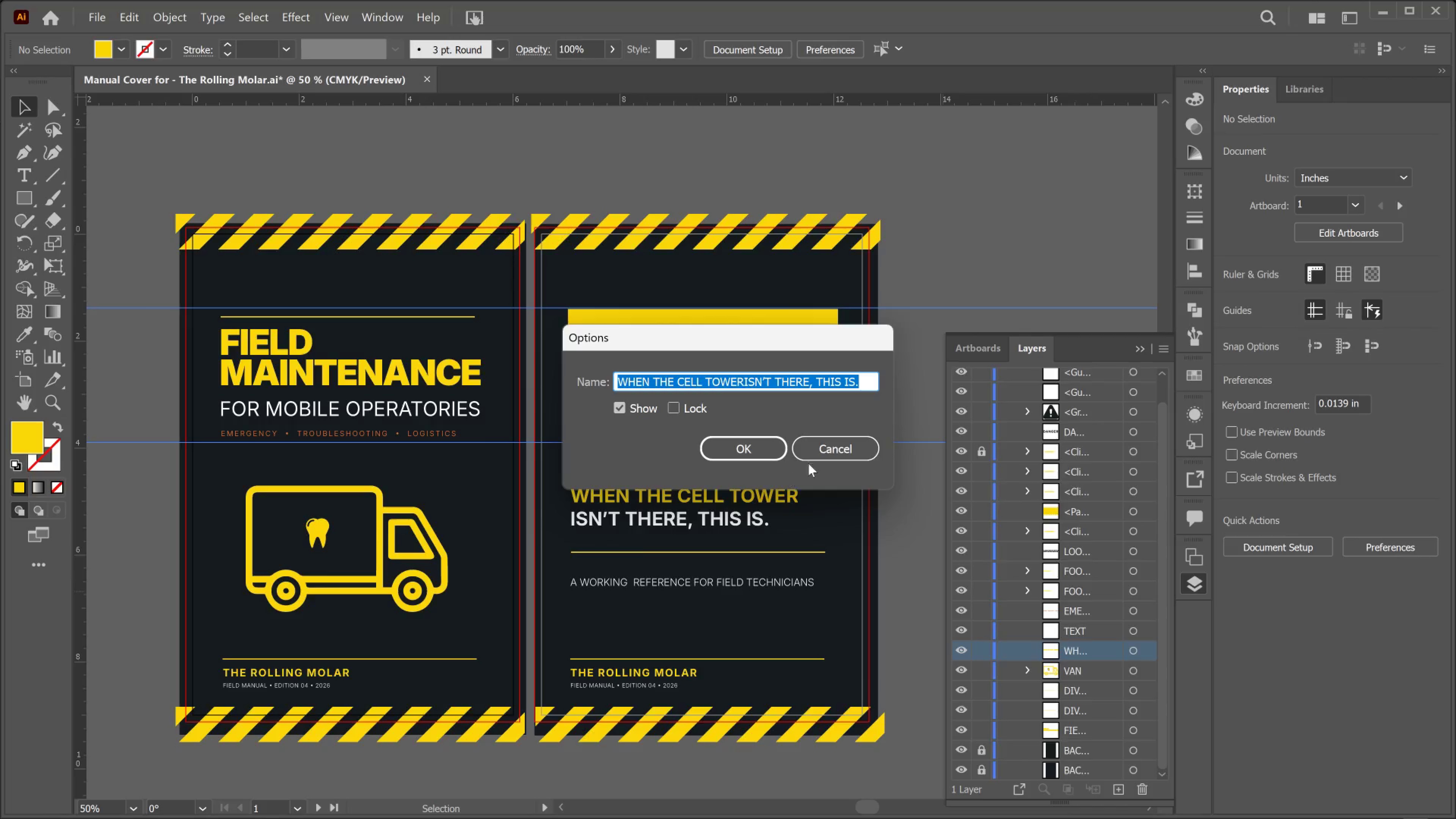 
left_click([815, 452])
 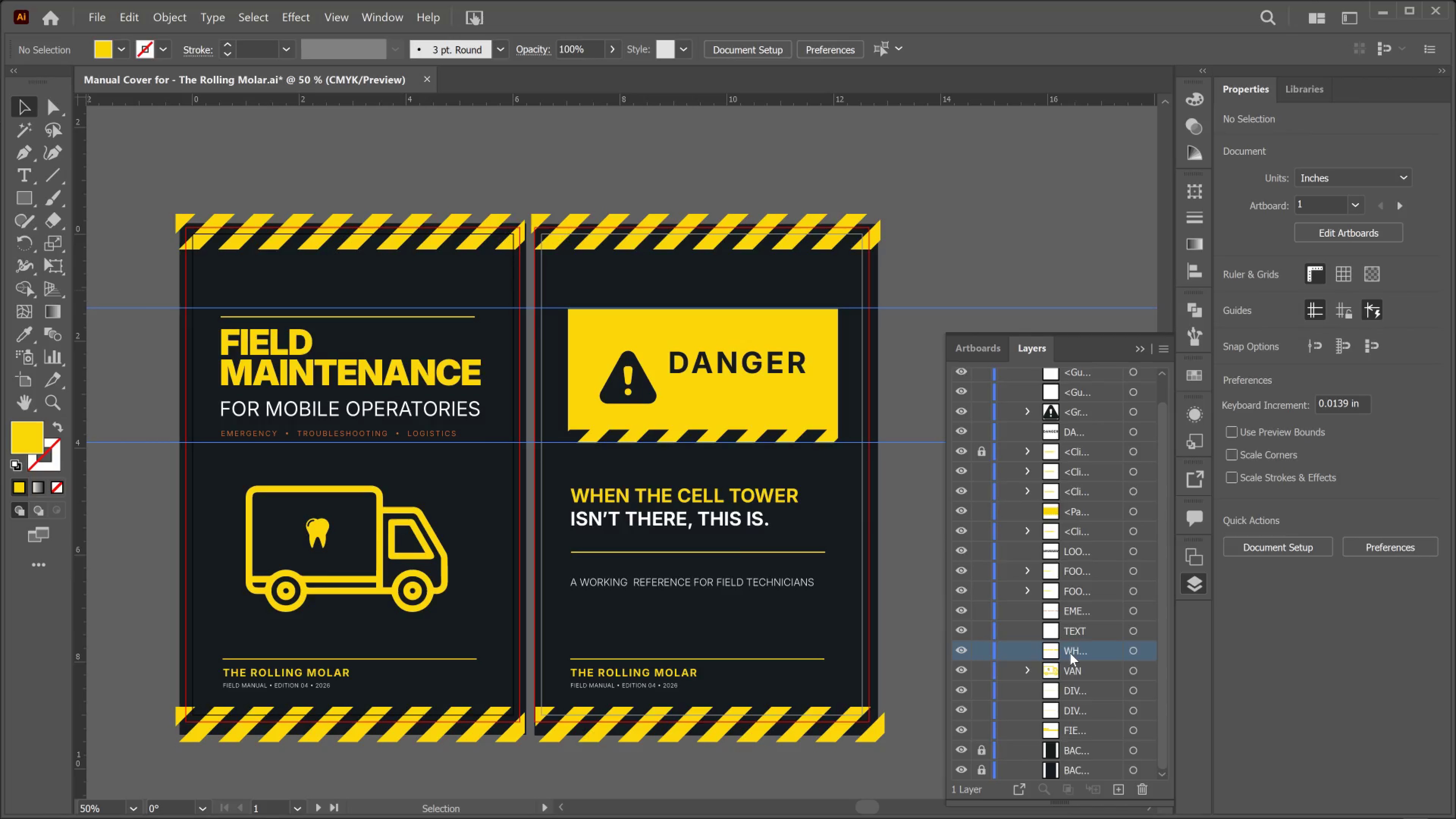 
double_click([1070, 653])
 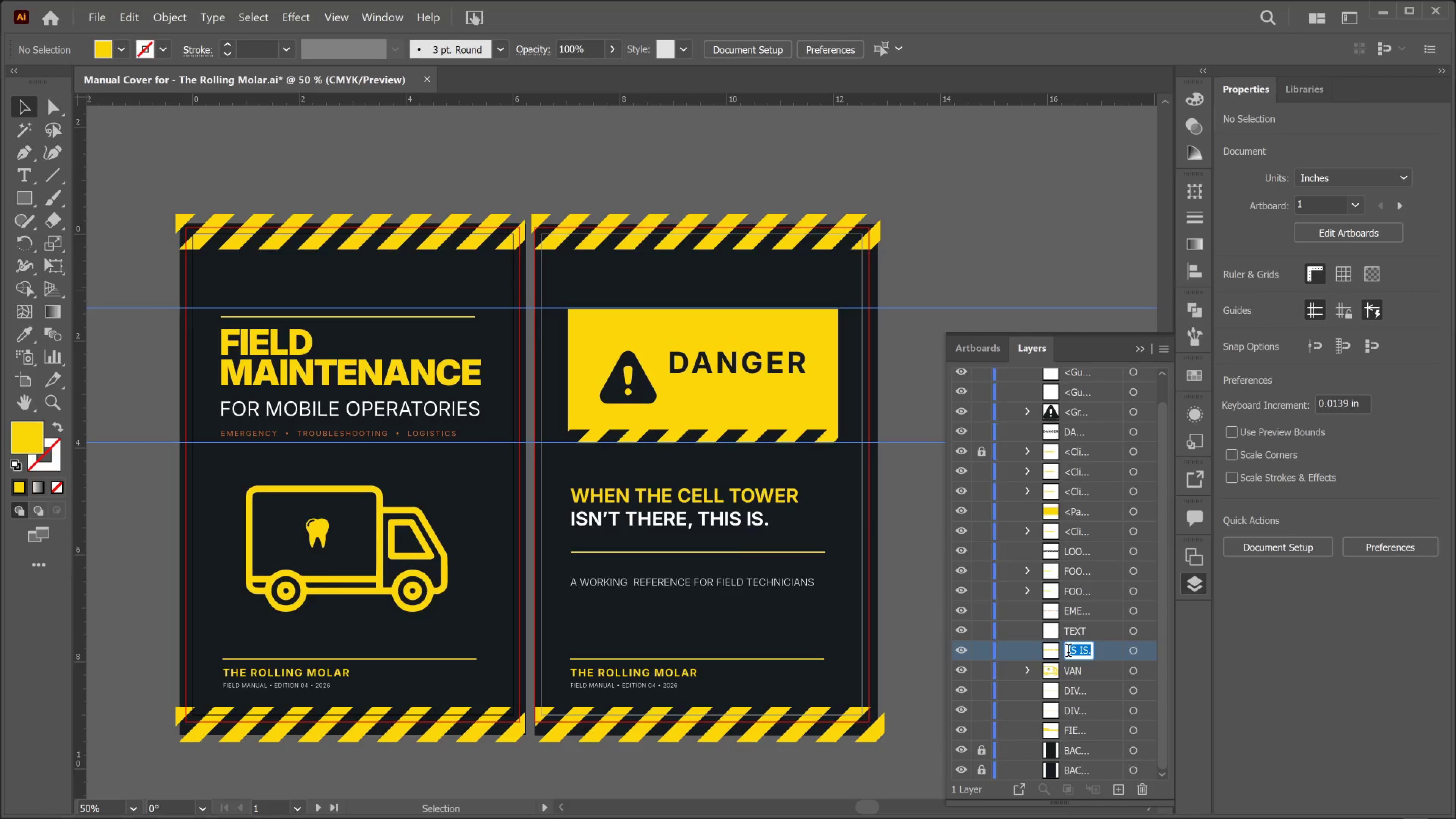 
type(EXT)
 